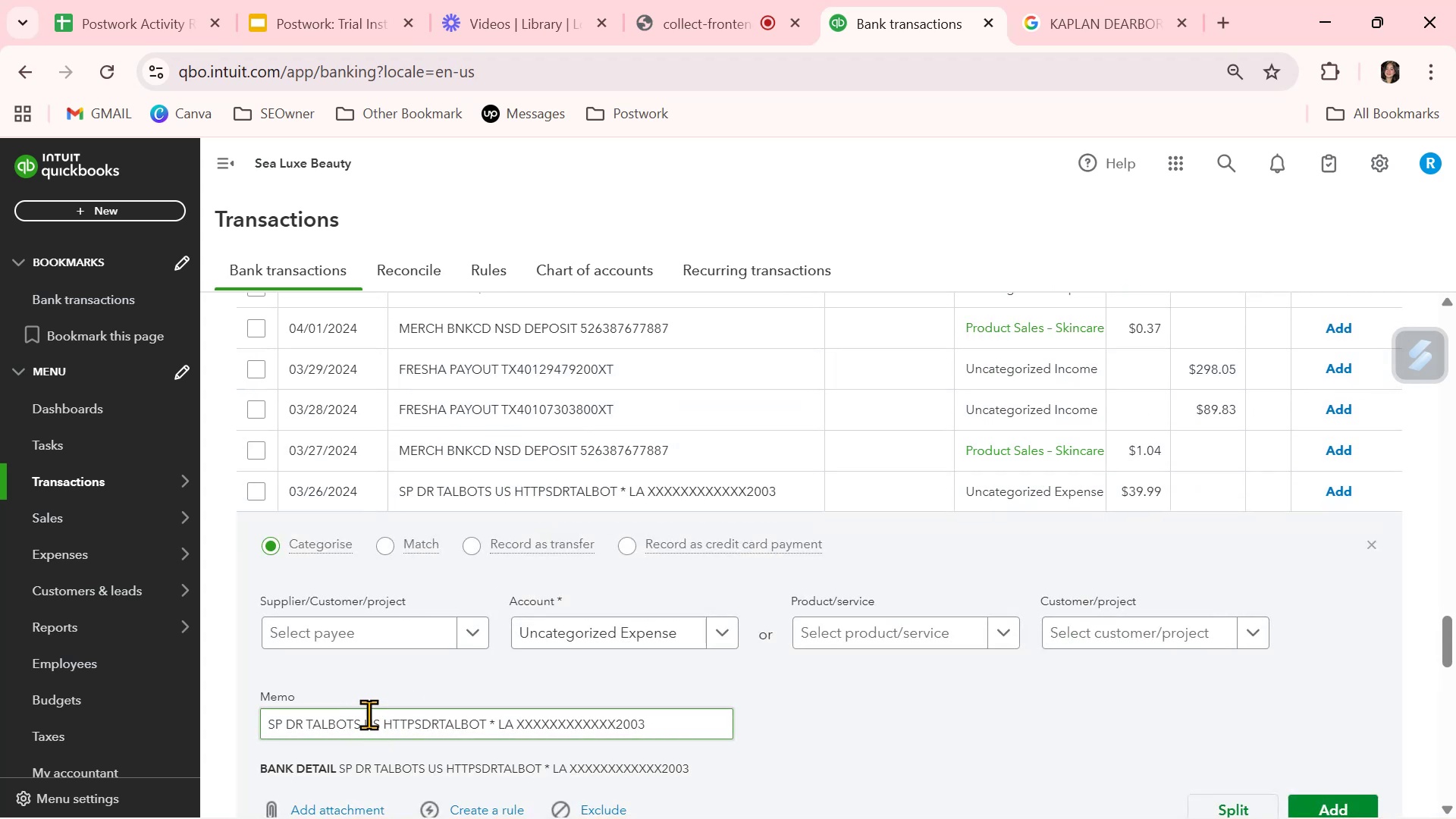 
left_click_drag(start_coordinate=[361, 723], to_coordinate=[290, 721])
 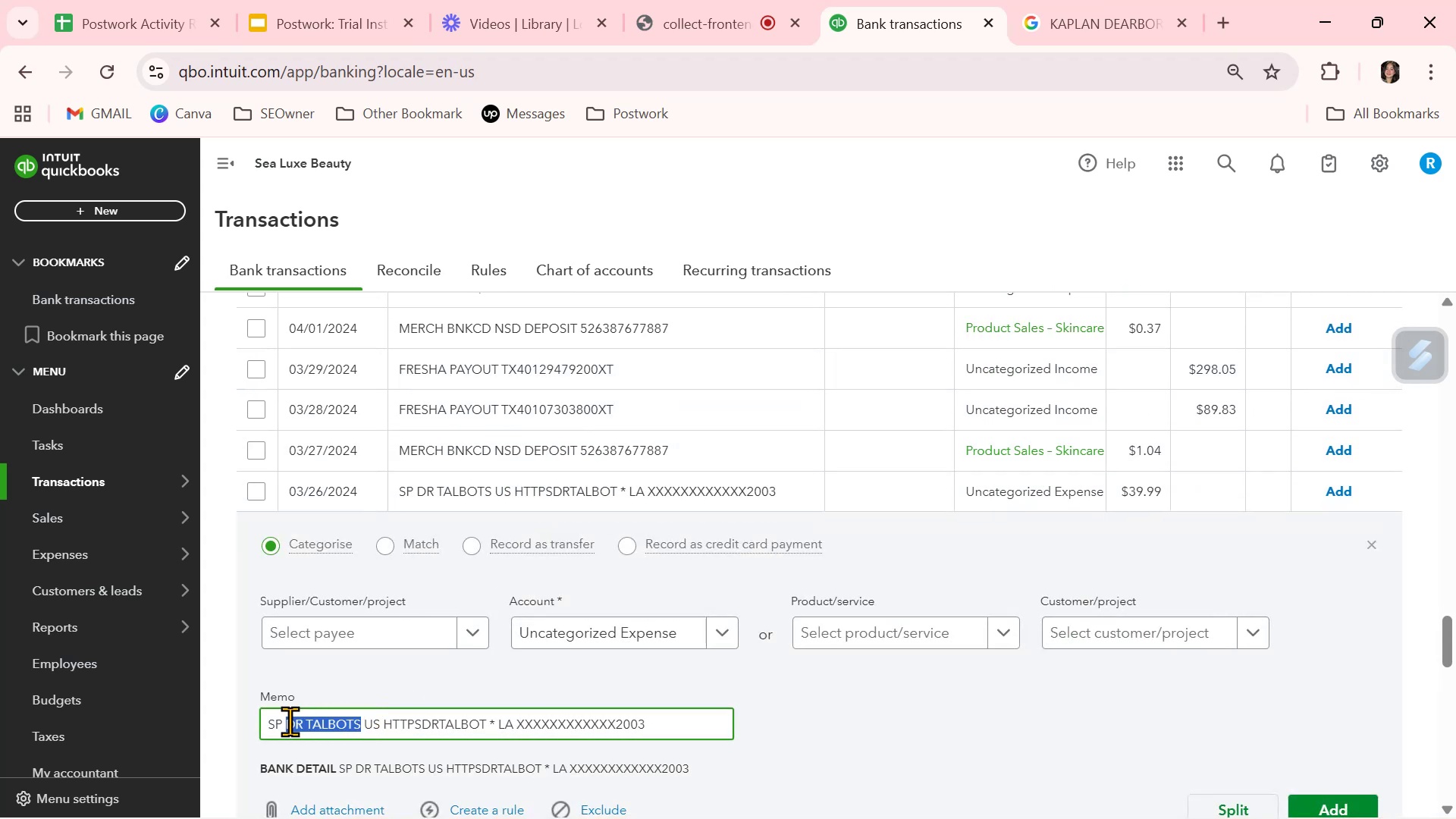 
key(Control+ControlLeft)
 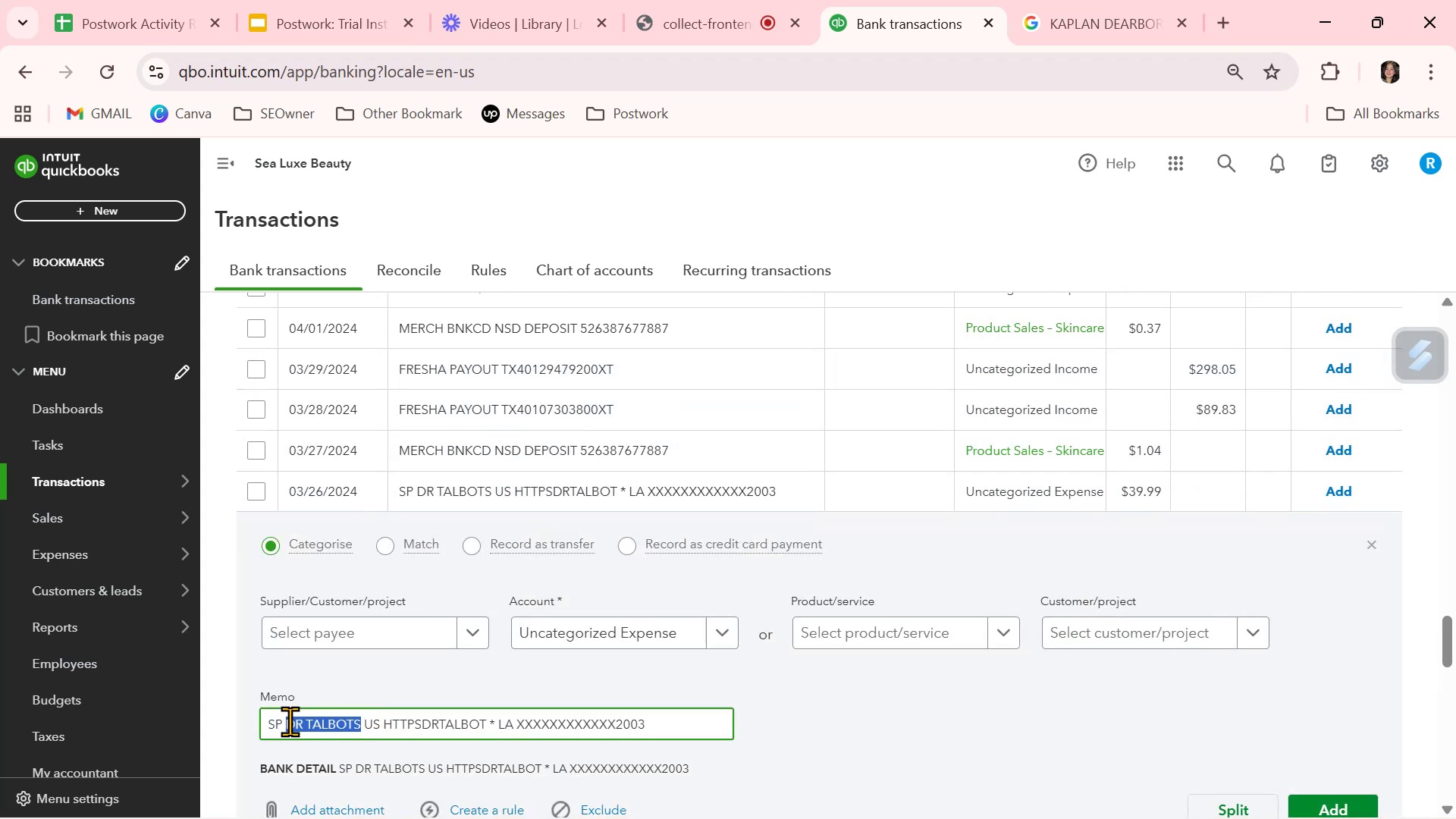 
key(Control+C)
 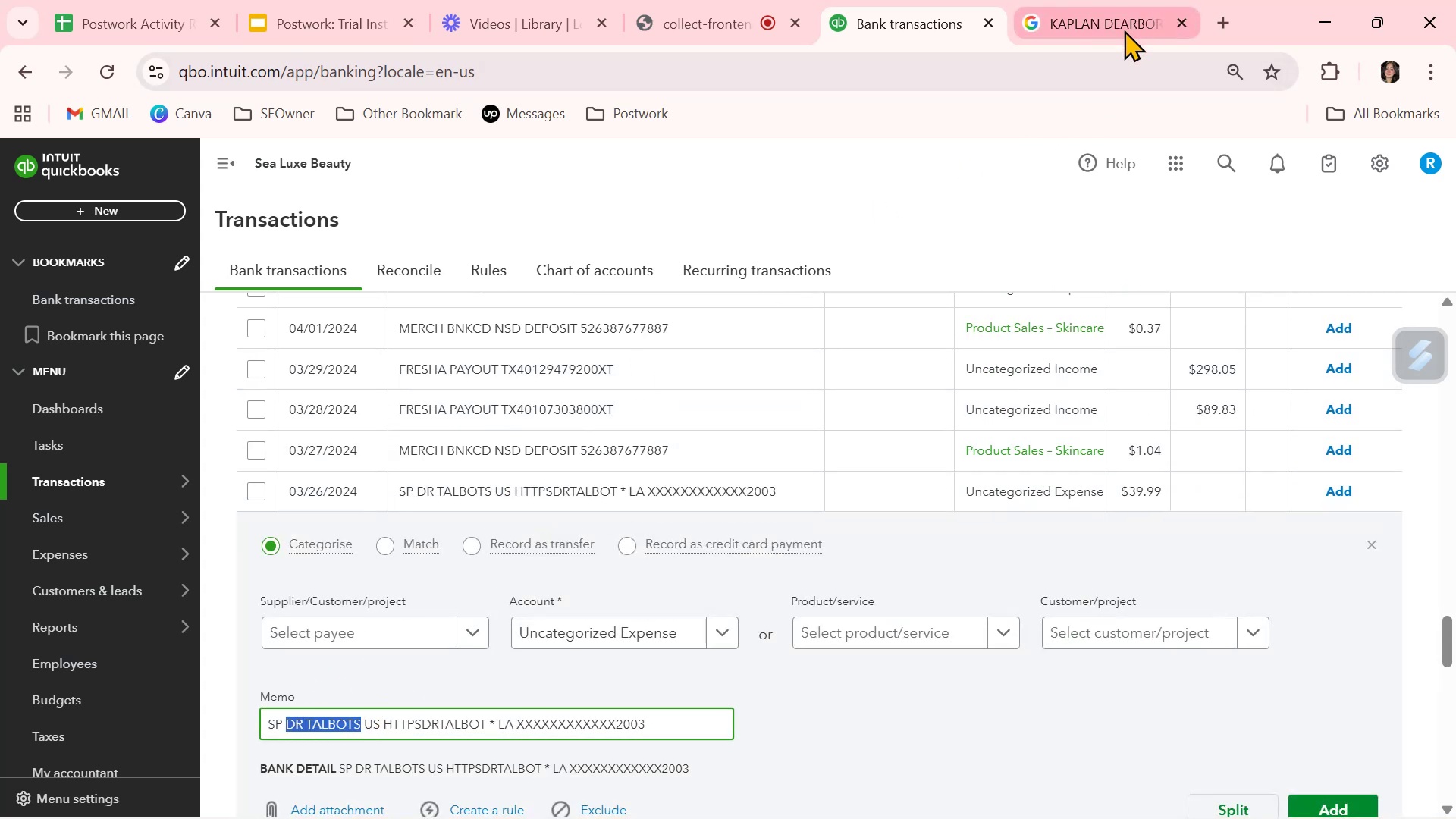 
left_click([1122, 25])
 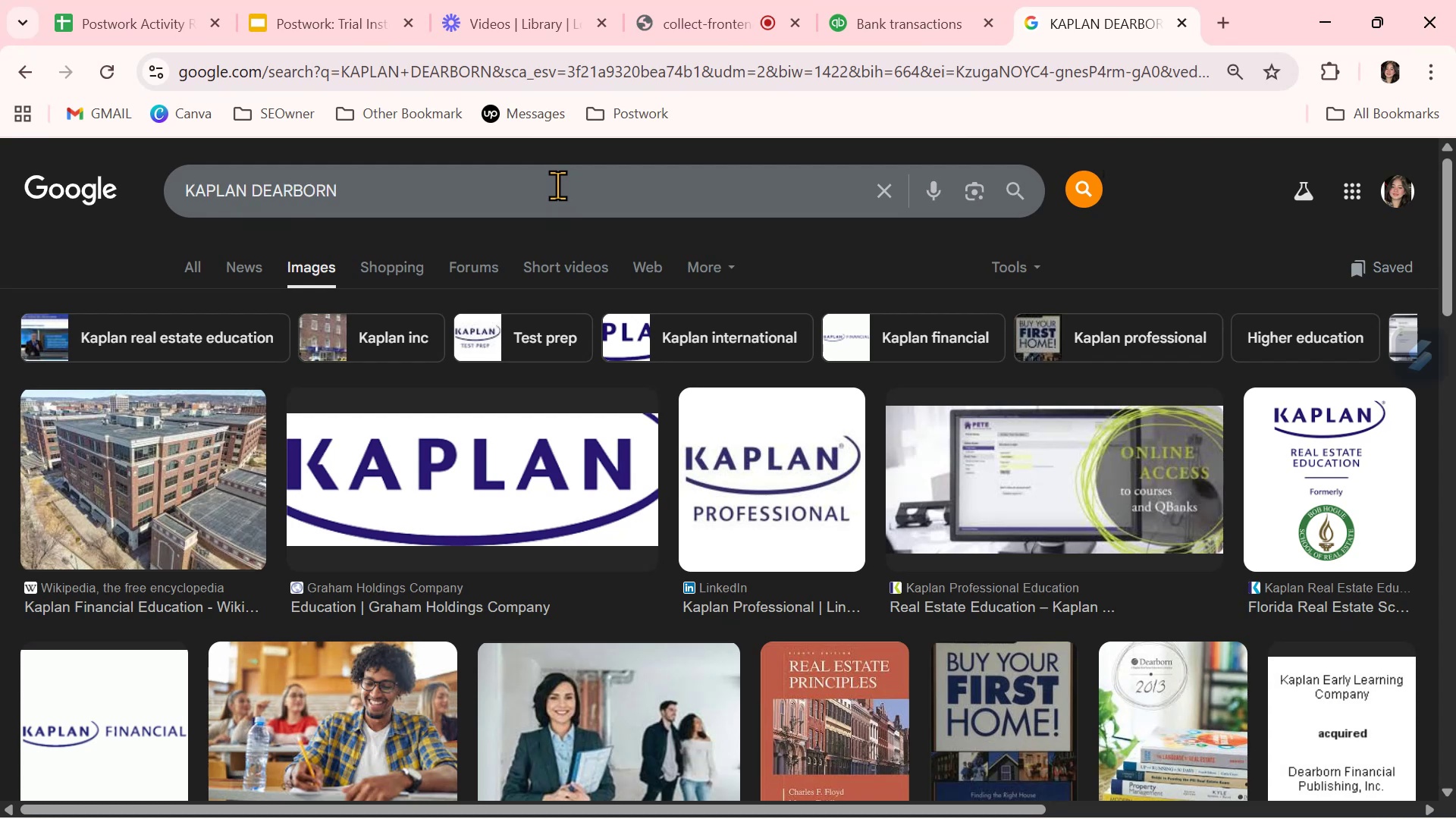 
double_click([557, 185])
 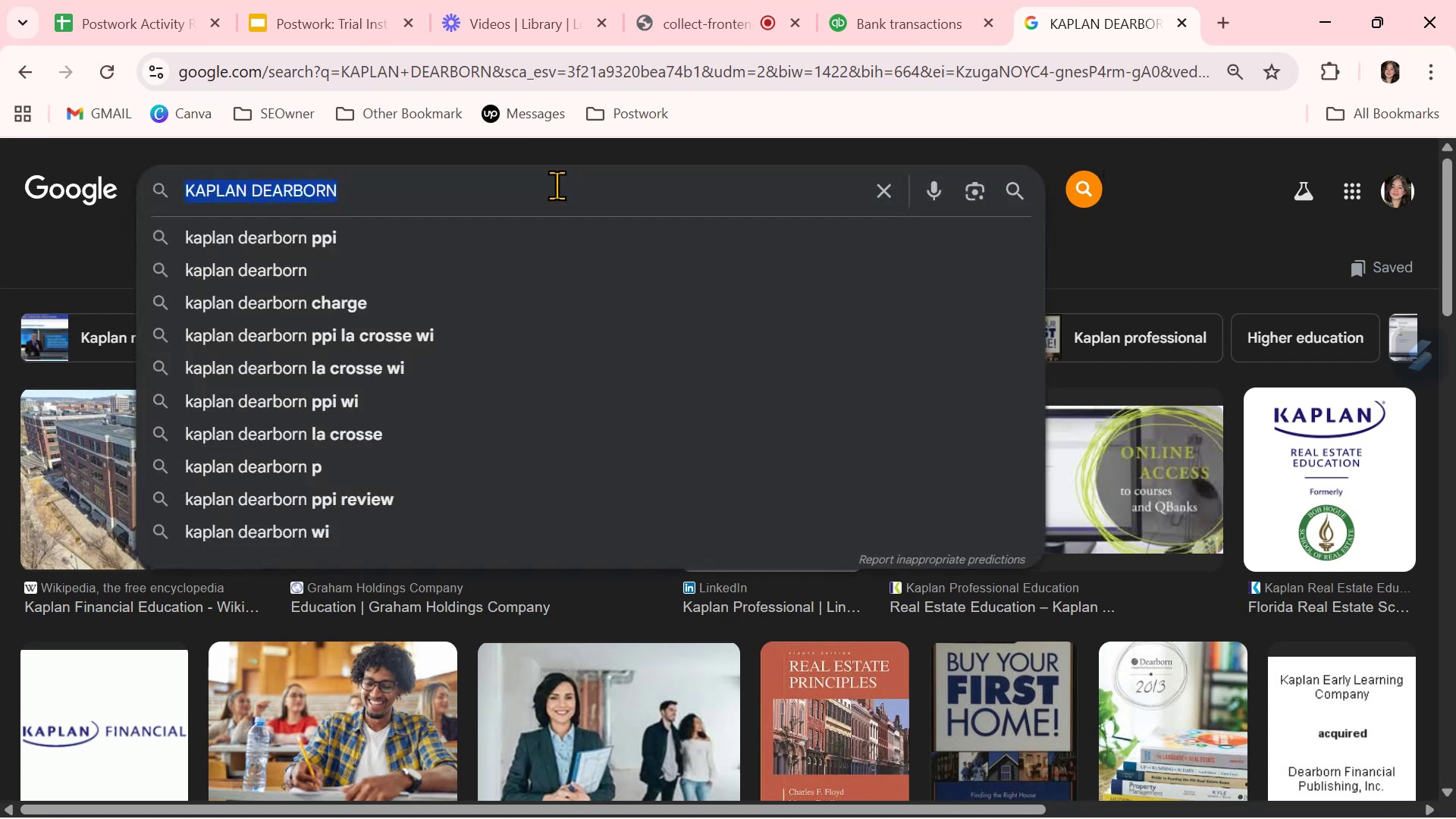 
triple_click([557, 185])
 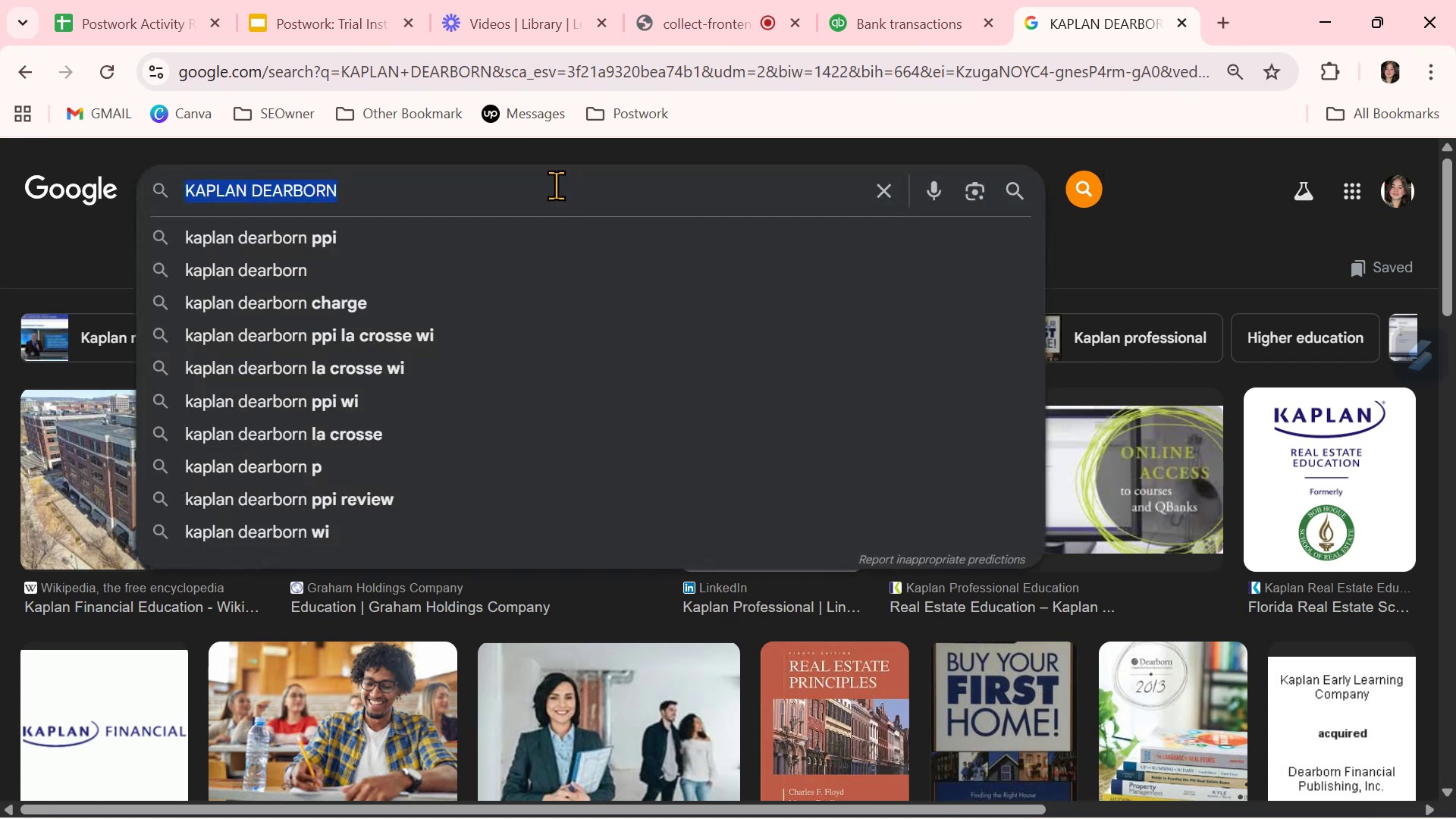 
key(Control+ControlLeft)
 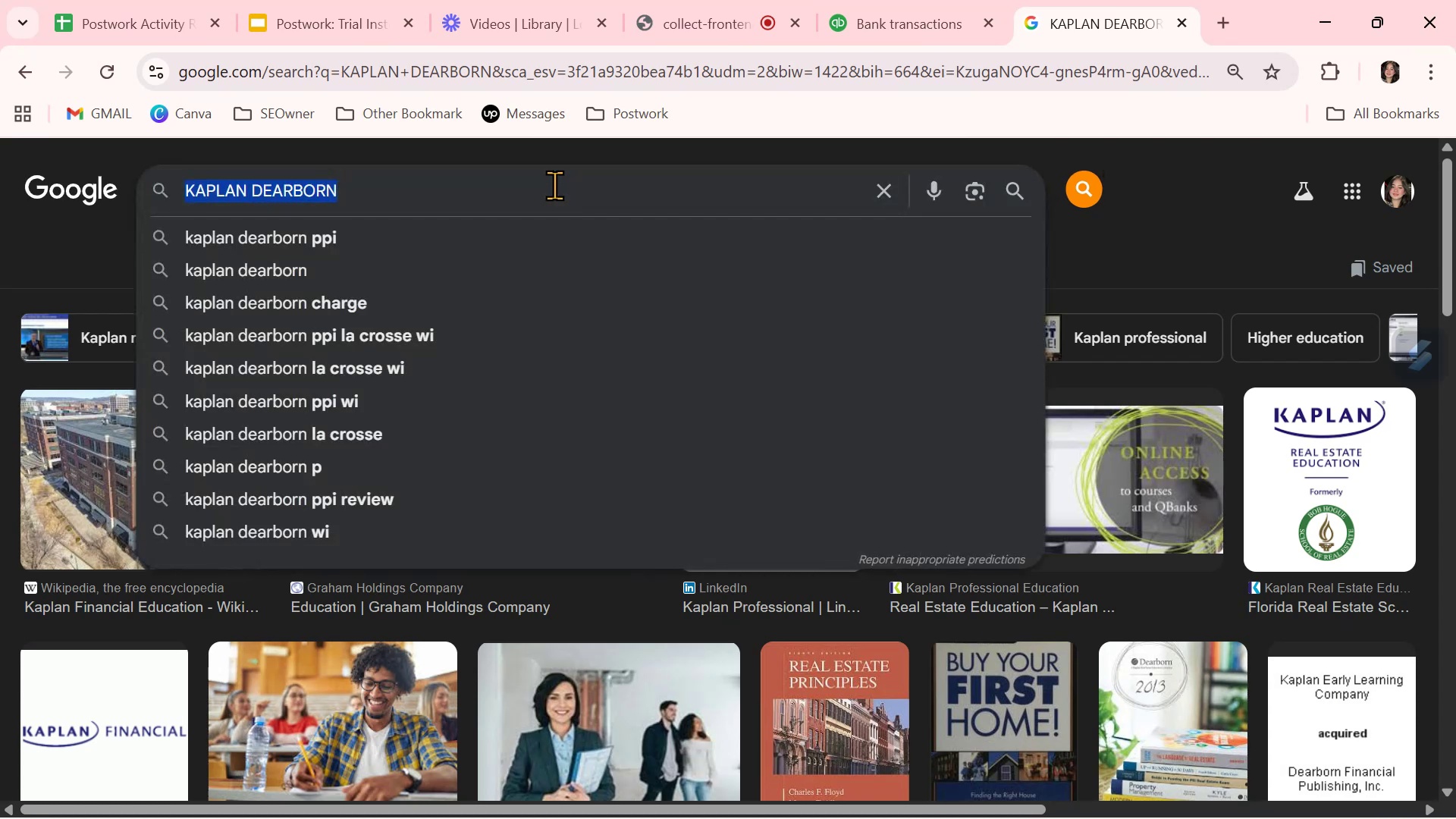 
key(Control+V)
 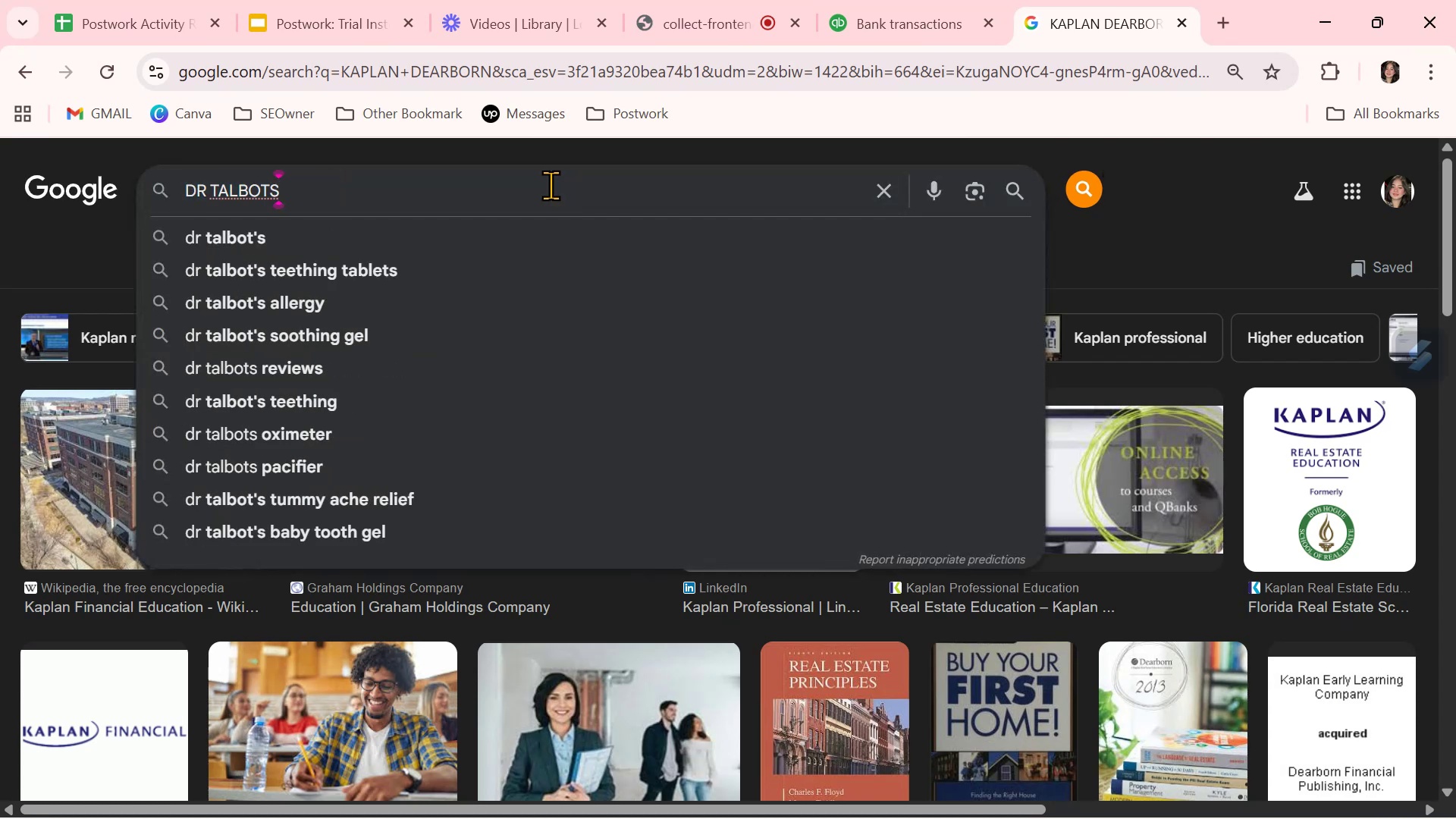 
key(Control+NumpadEnter)
 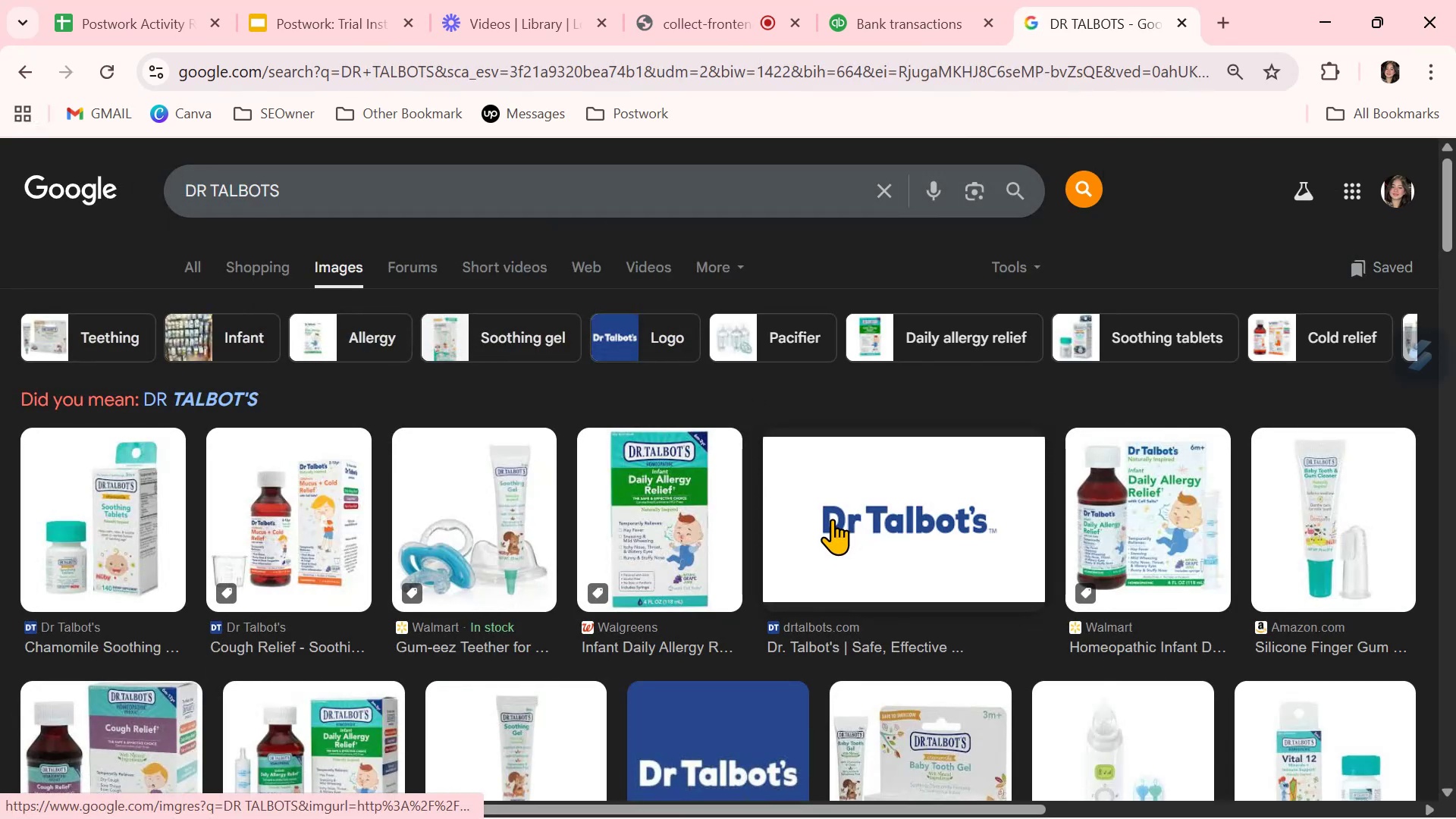 
left_click([902, 11])
 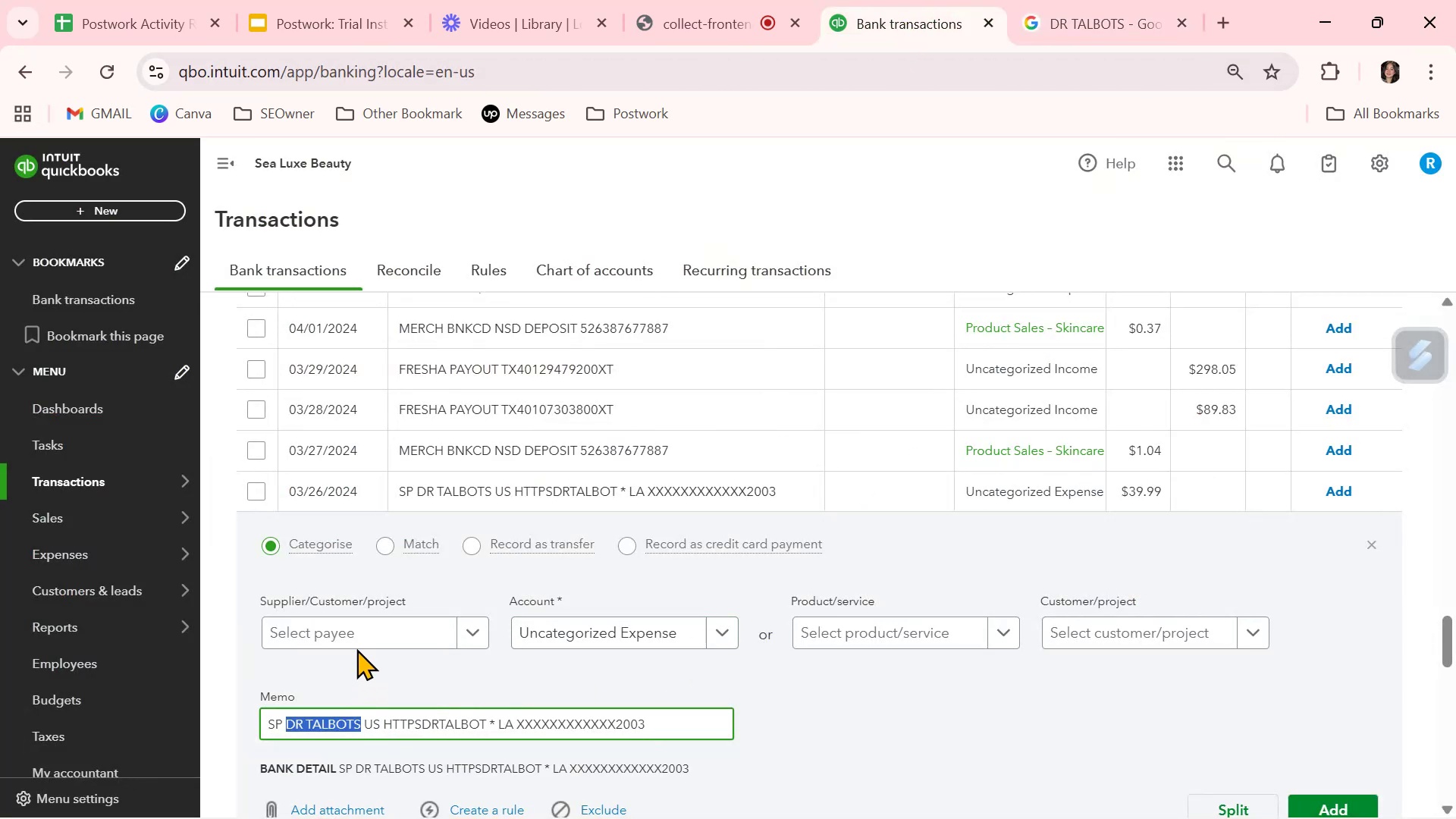 
left_click([362, 629])
 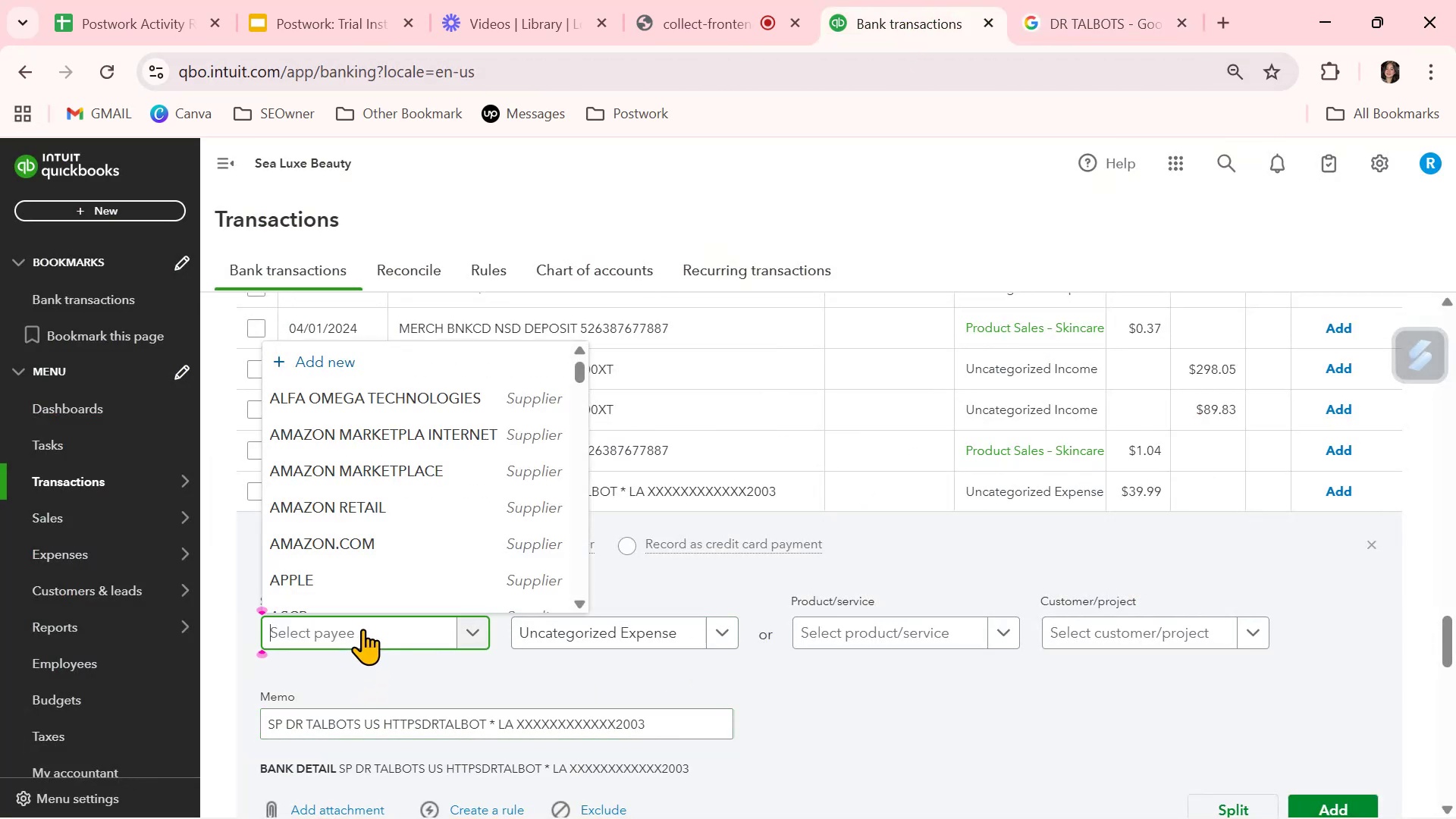 
key(Control+ControlLeft)
 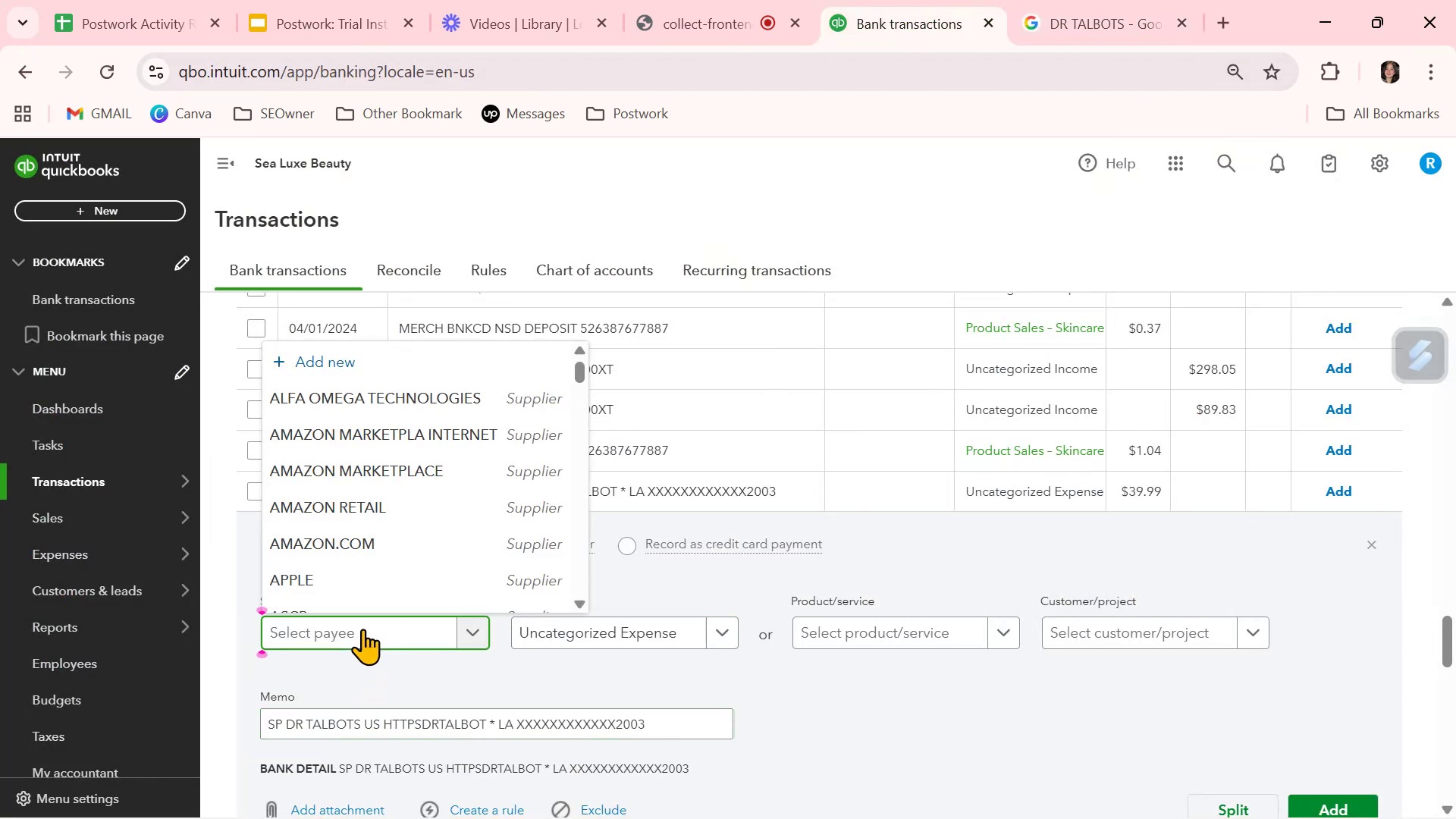 
key(Control+V)
 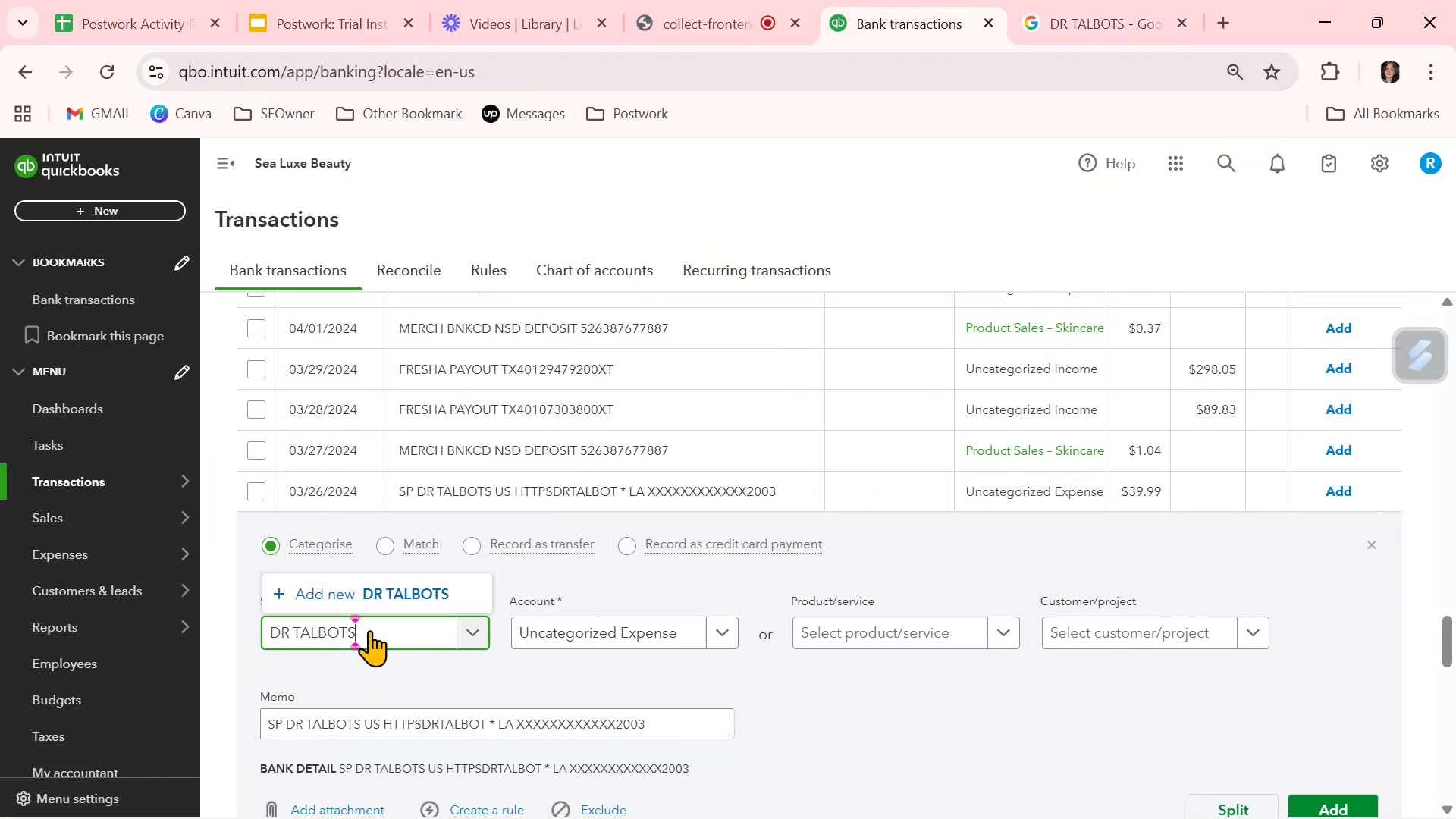 
left_click([405, 590])
 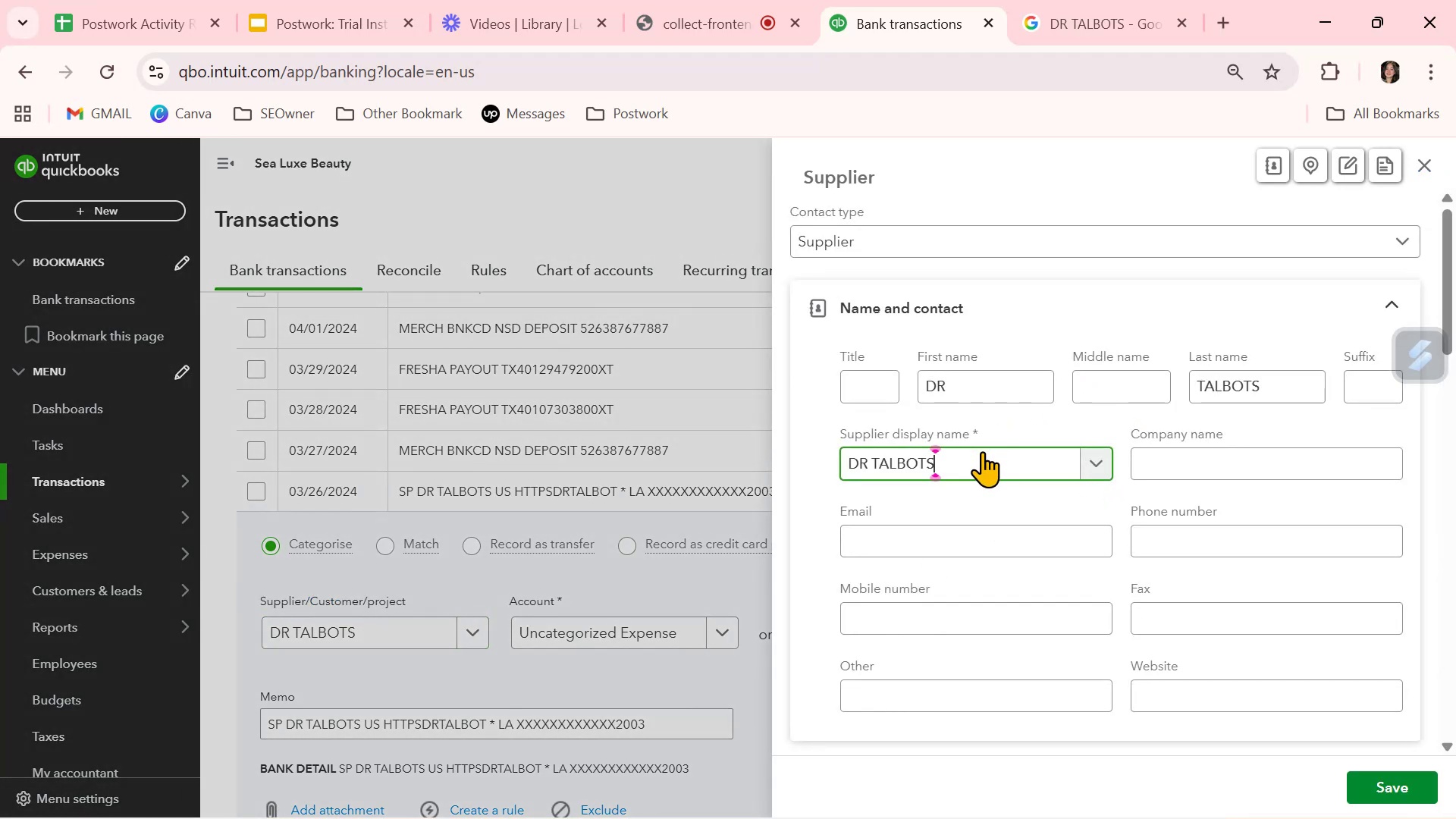 
left_click_drag(start_coordinate=[985, 380], to_coordinate=[880, 374])
 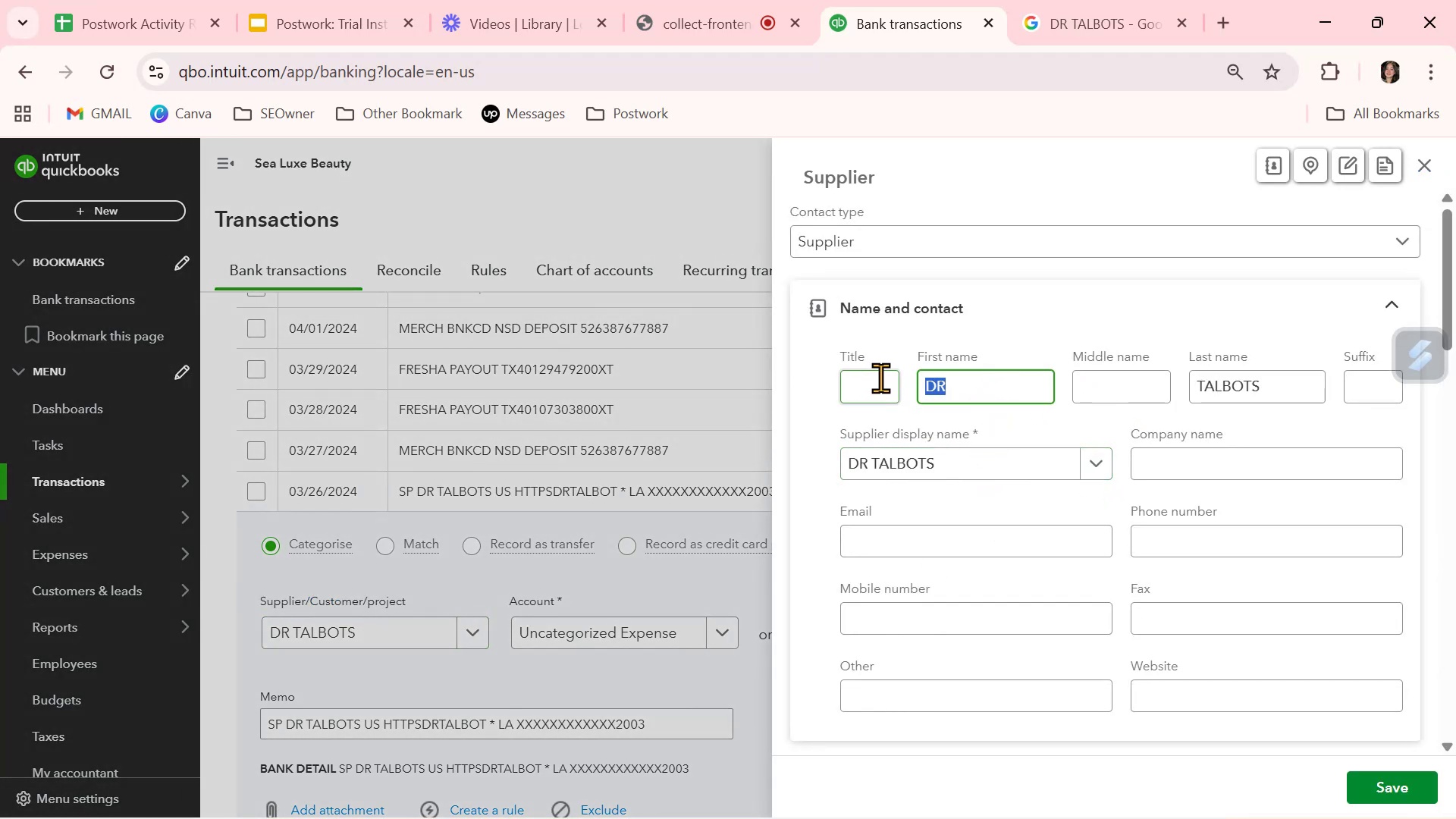 
key(Backspace)
 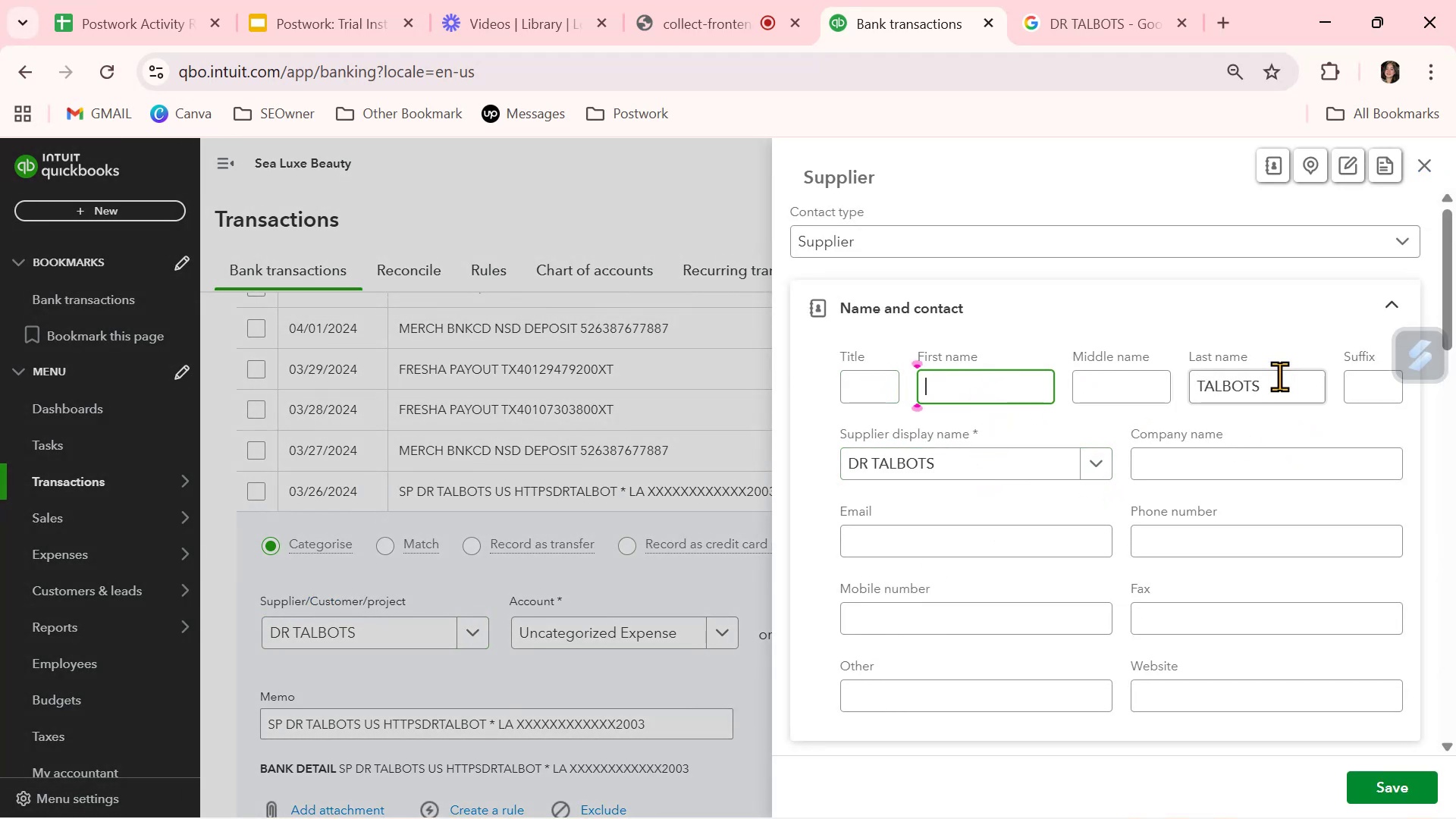 
left_click_drag(start_coordinate=[1276, 373], to_coordinate=[1146, 380])
 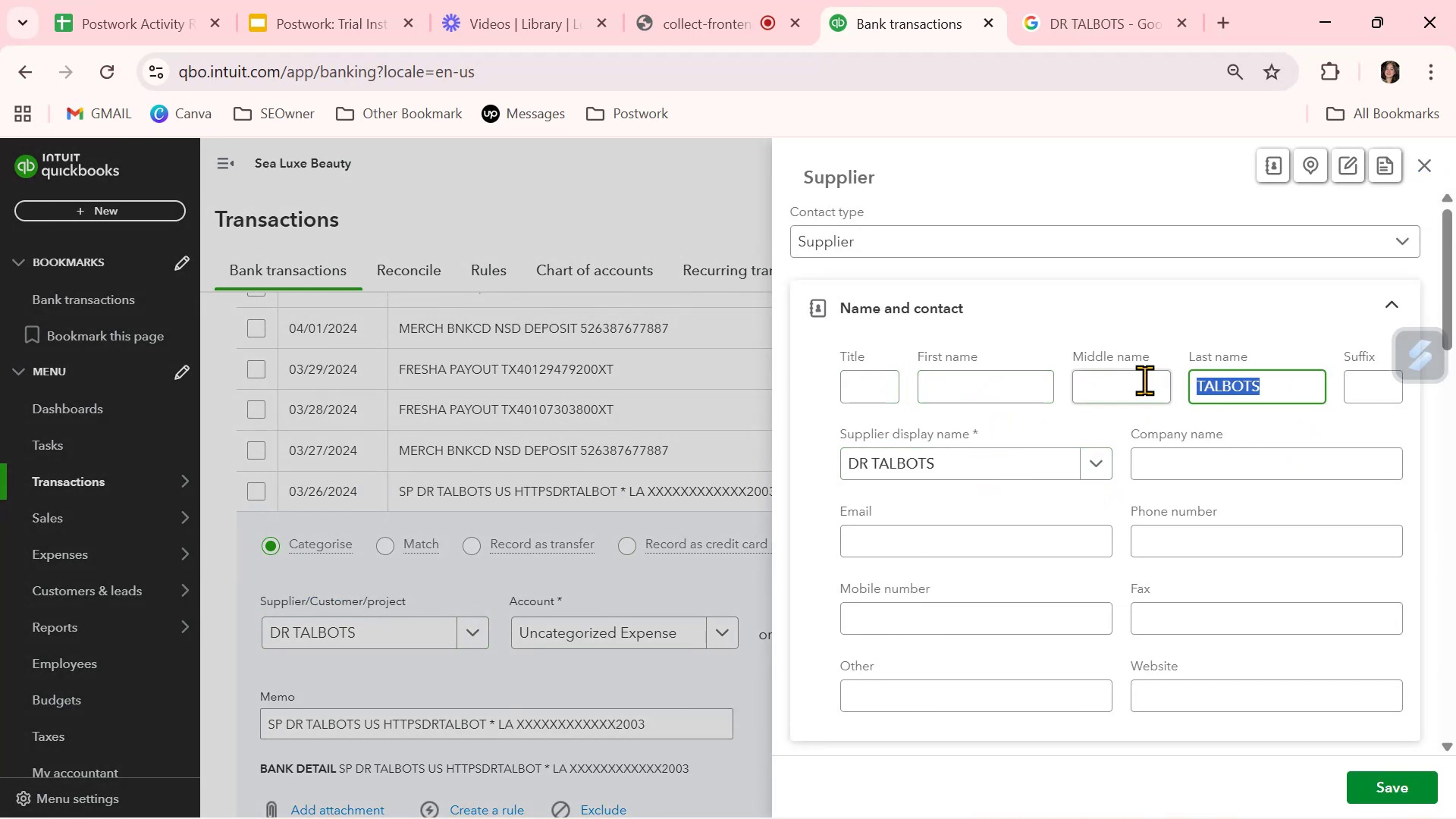 
key(Backspace)
 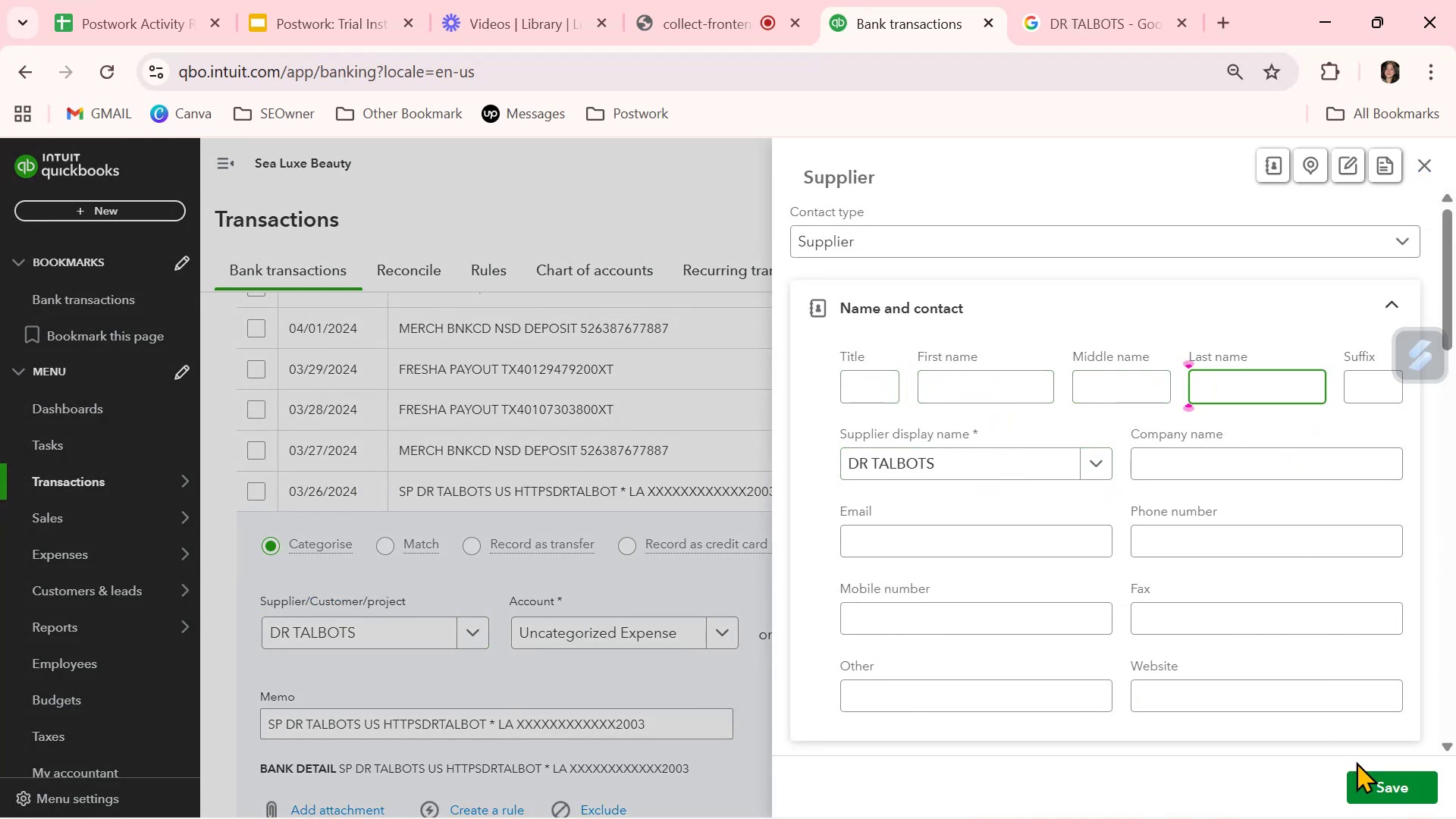 
left_click([1363, 770])
 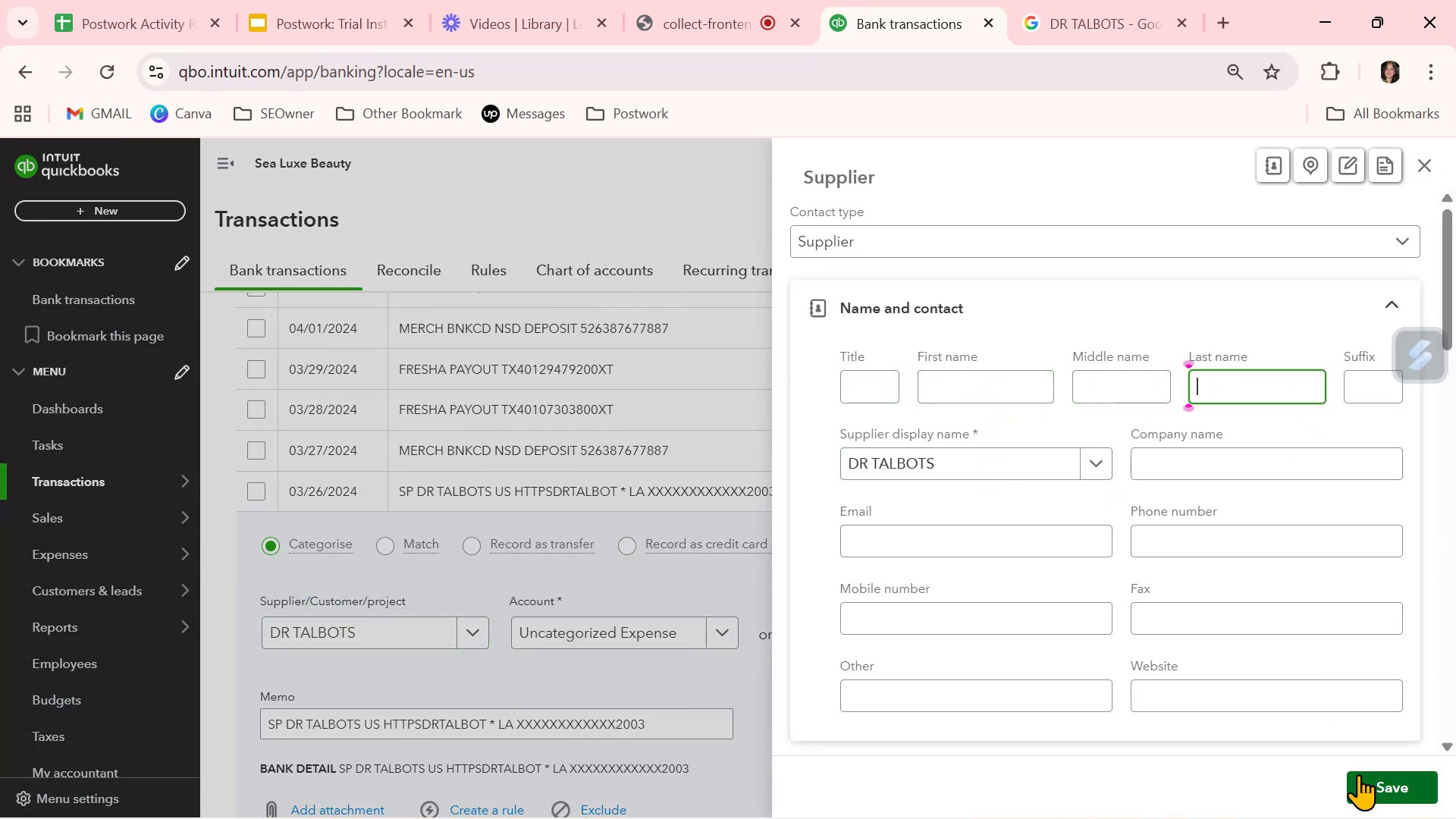 
left_click([1358, 774])
 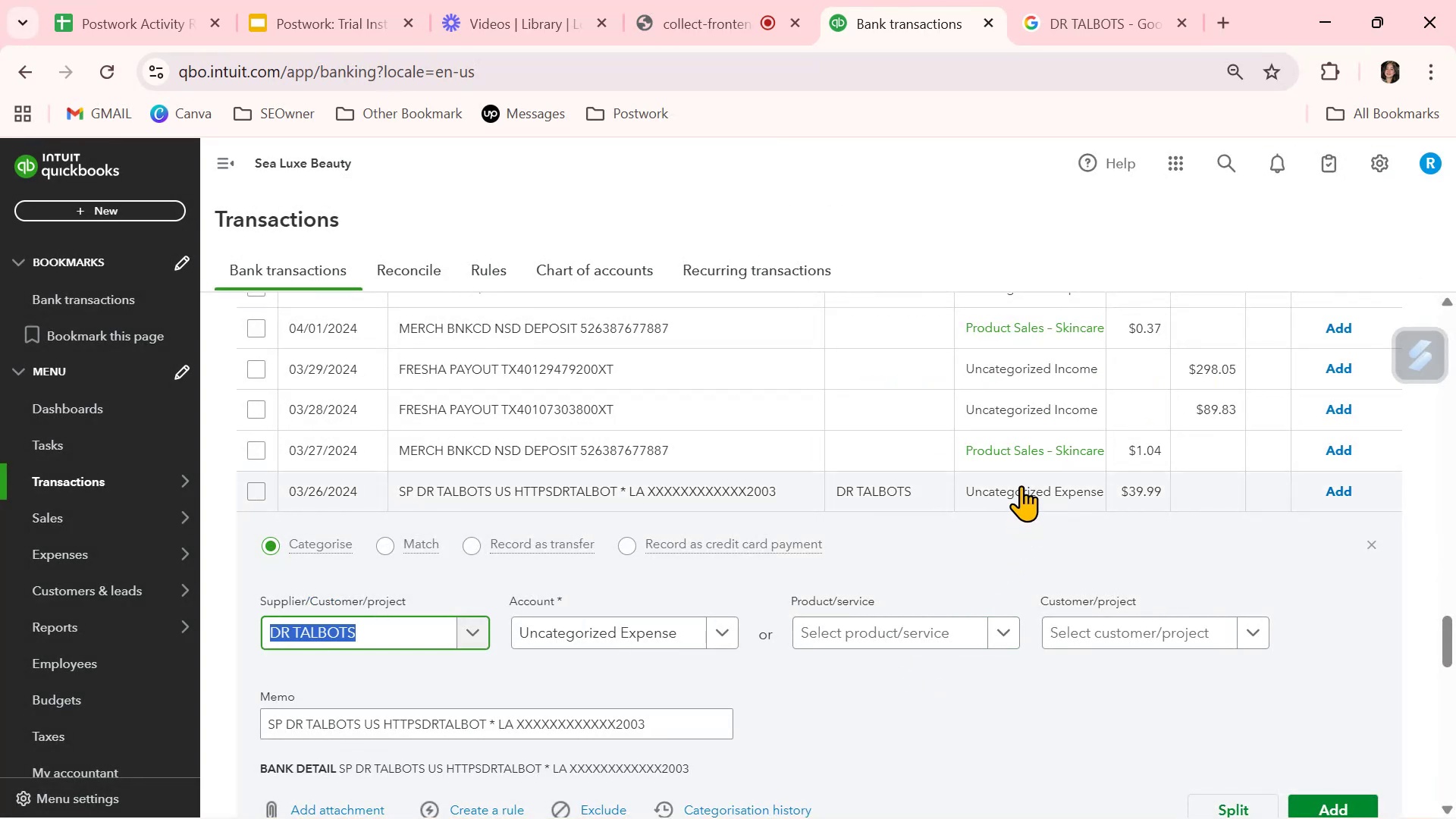 
left_click([711, 636])
 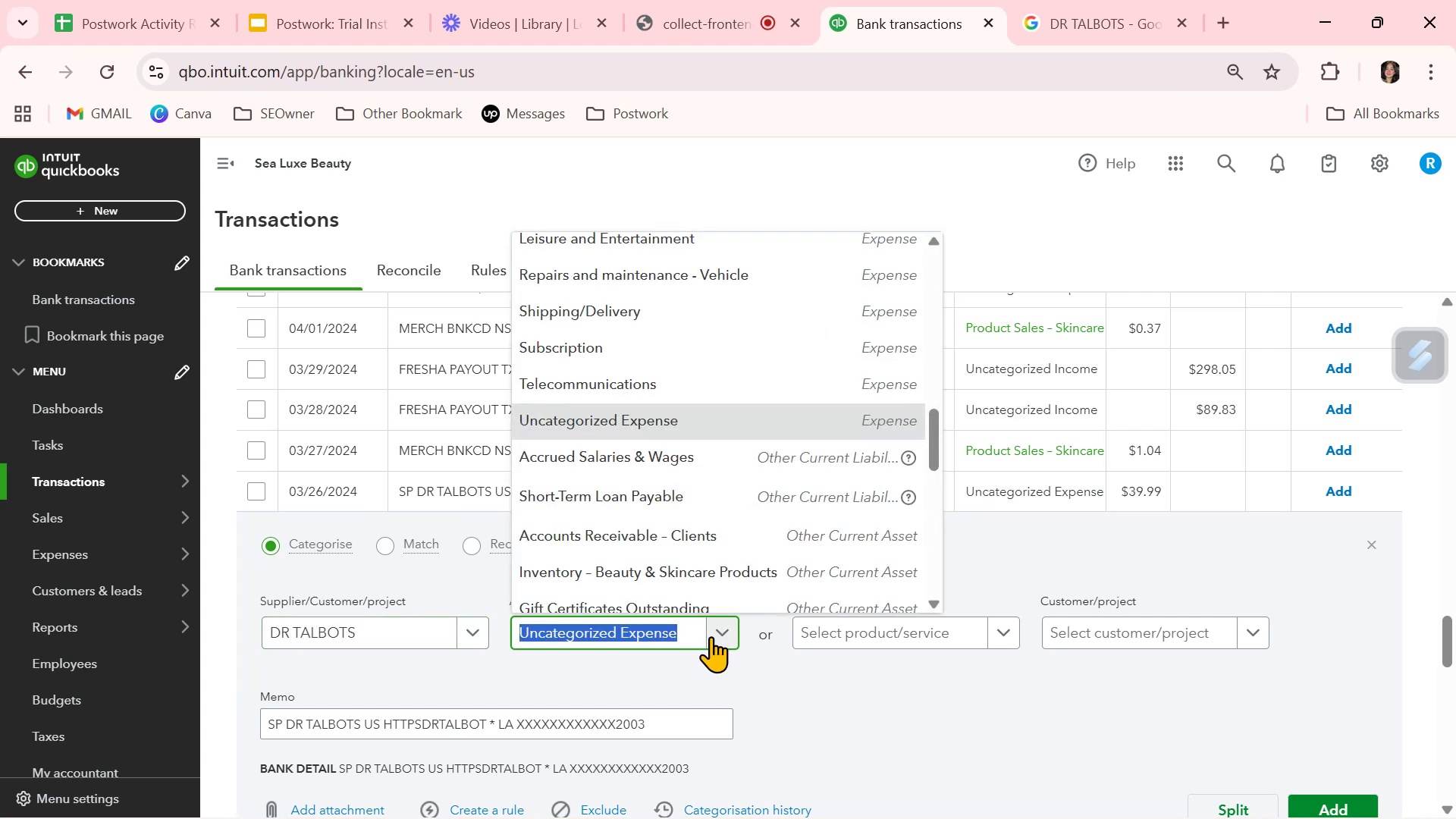 
type(med)
 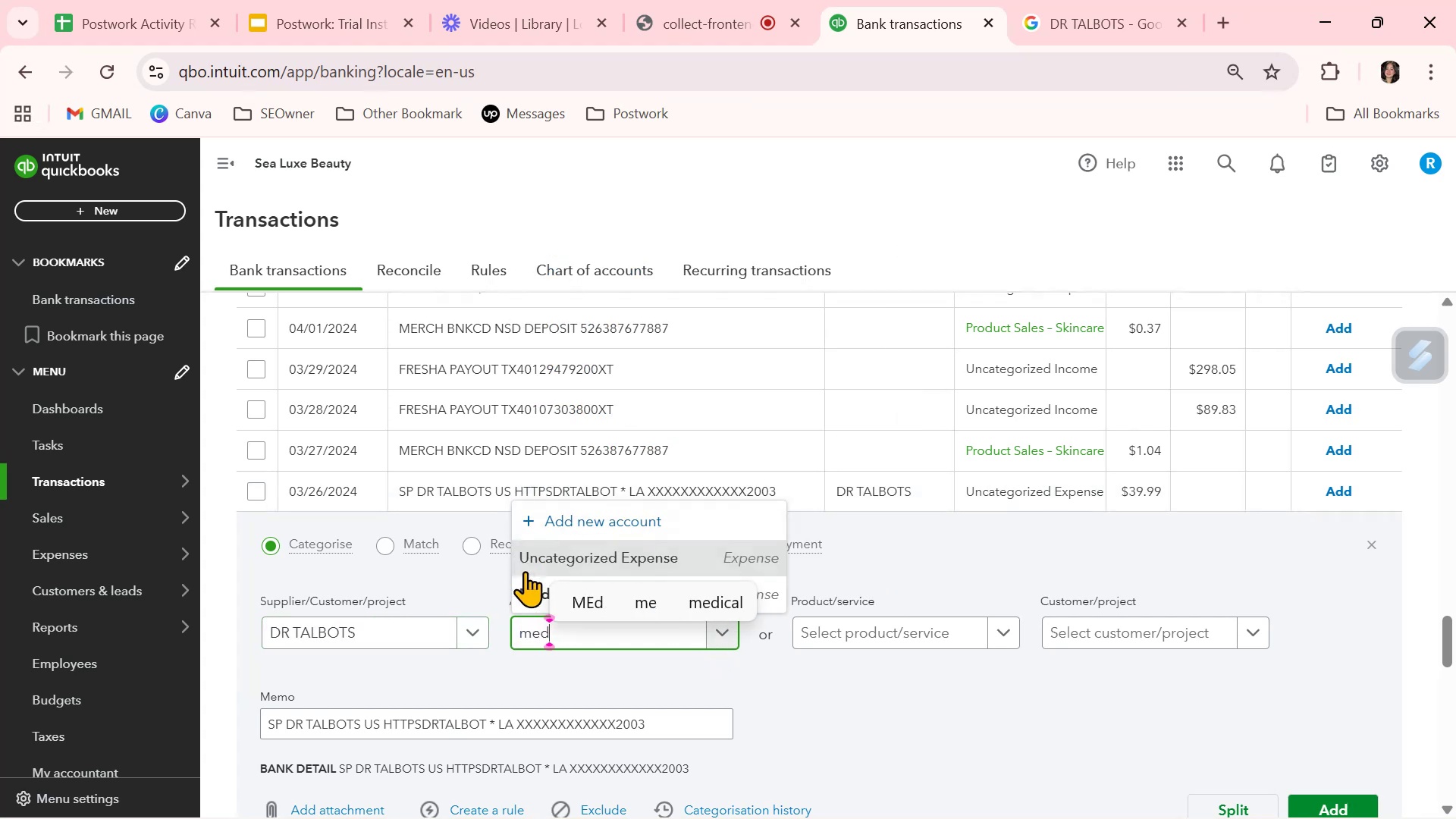 
left_click([535, 592])
 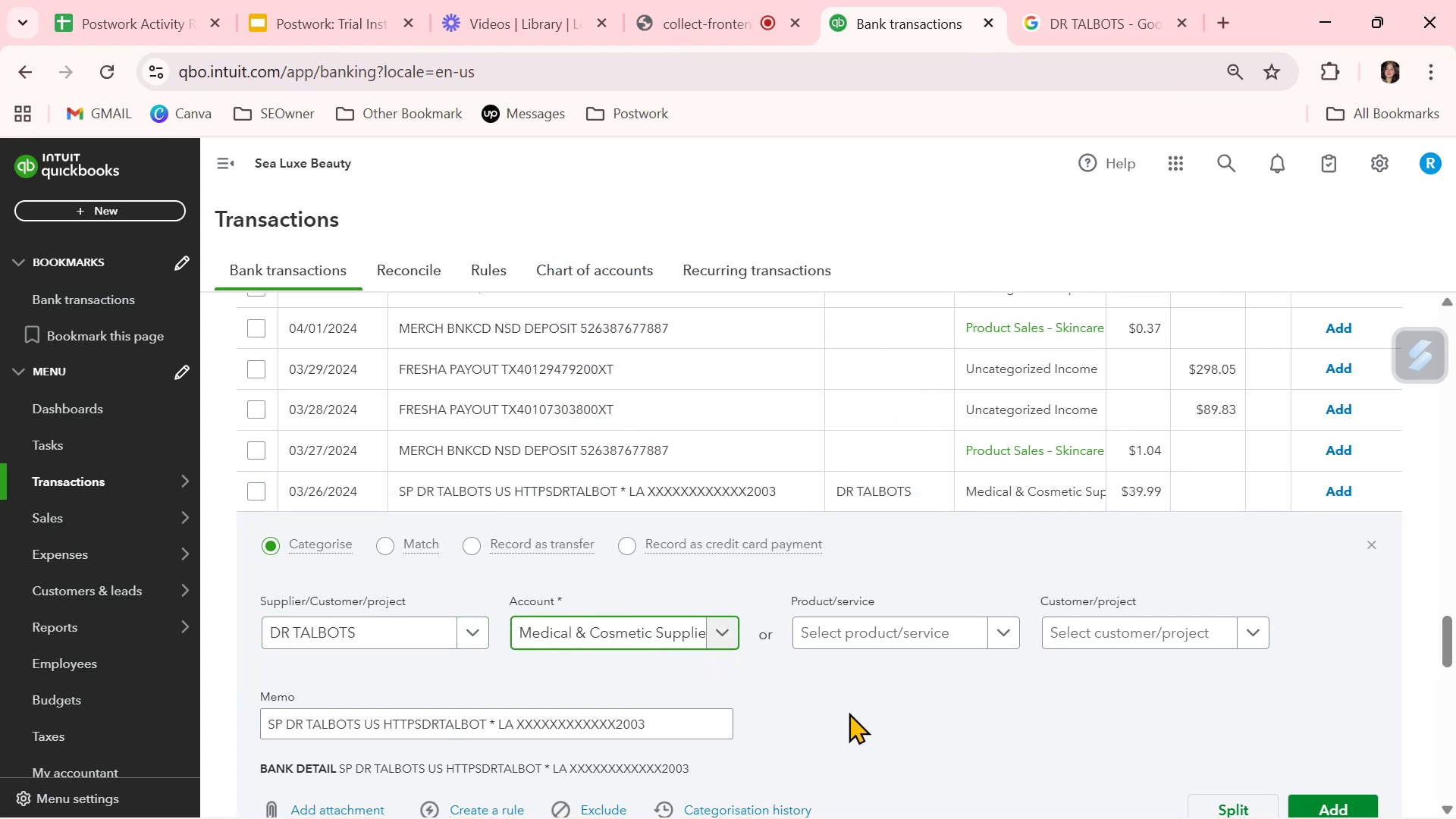 
left_click([852, 712])
 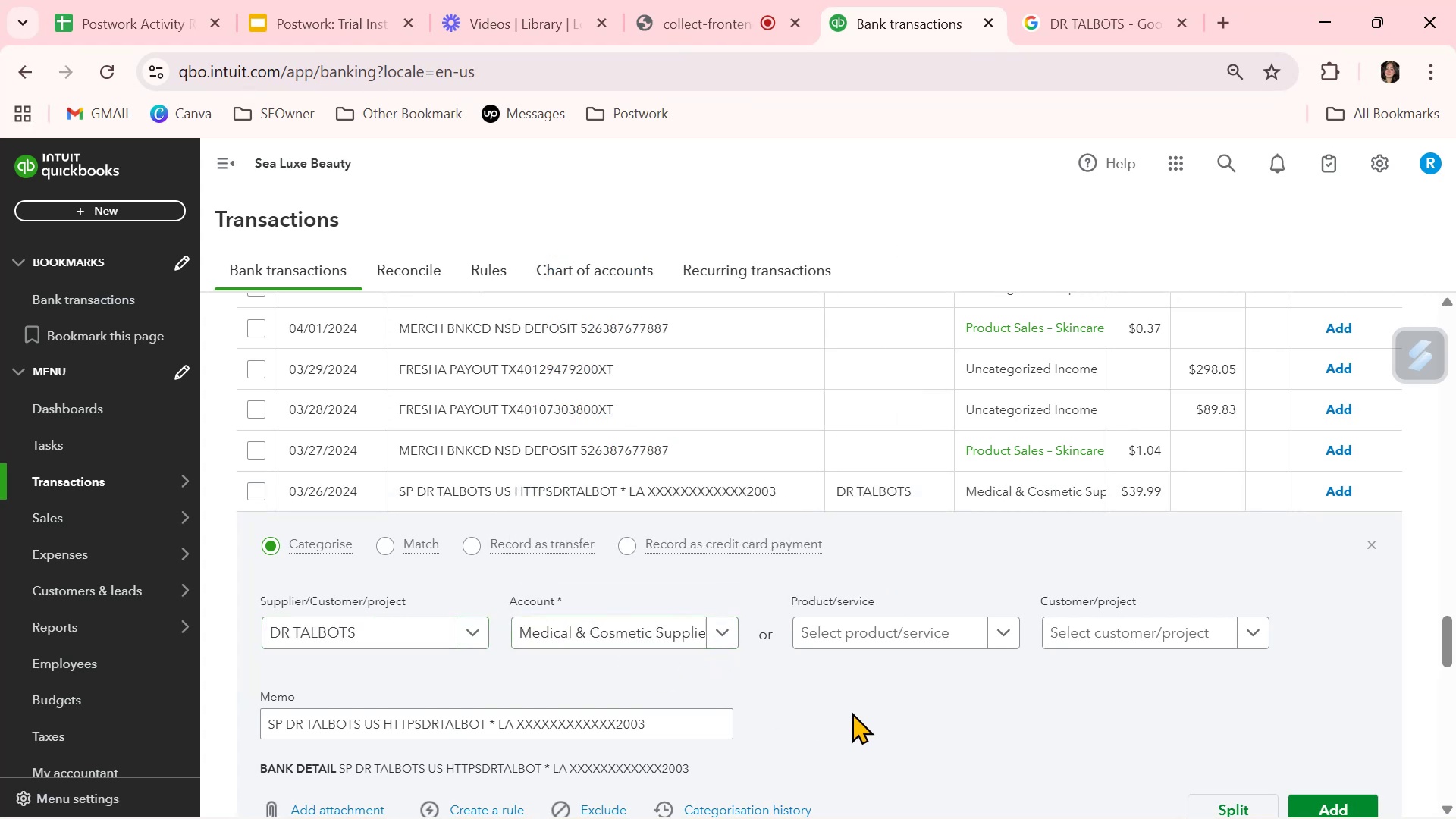 
scroll: coordinate [852, 712], scroll_direction: down, amount: 1.0
 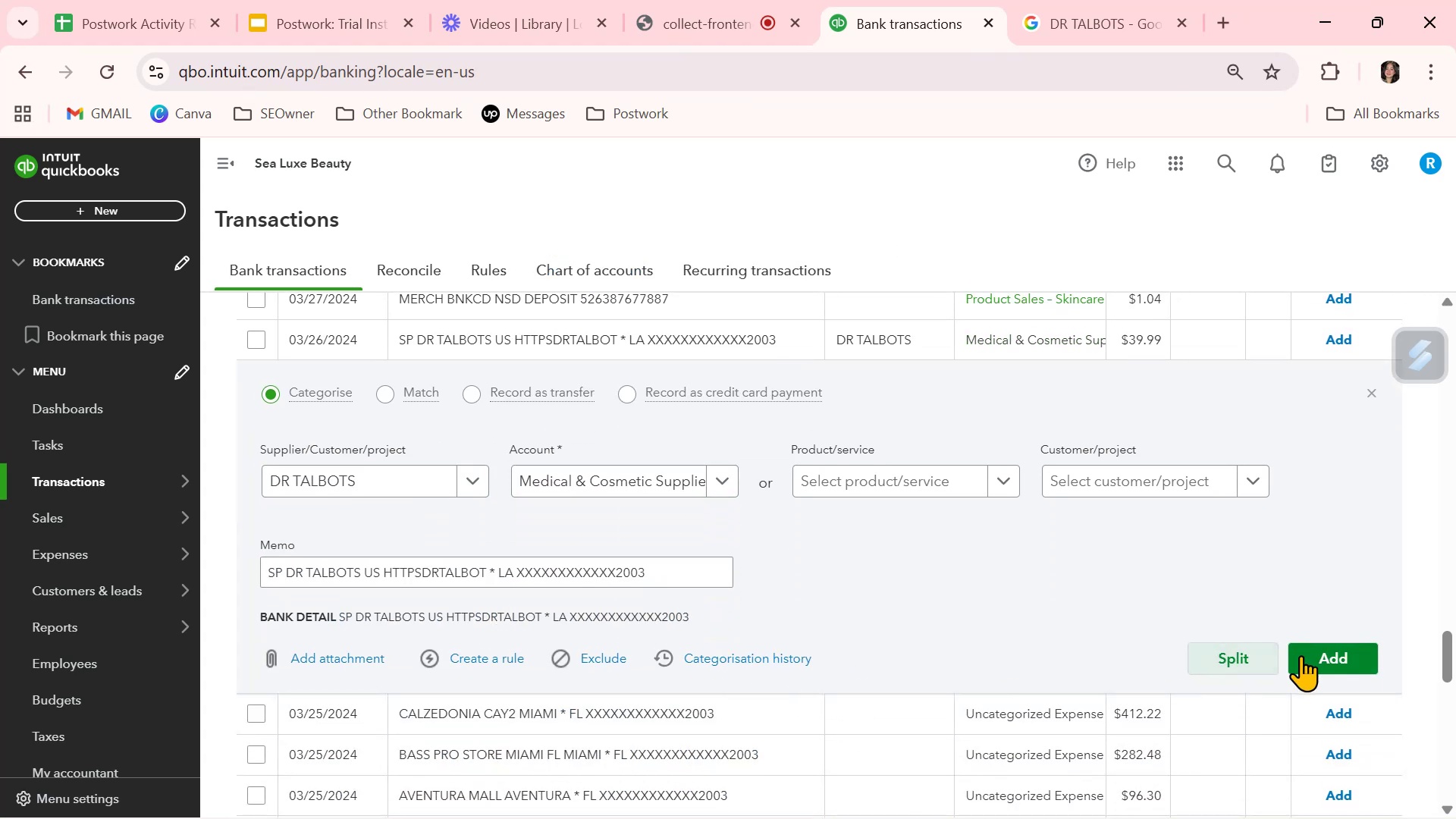 
left_click([1343, 653])
 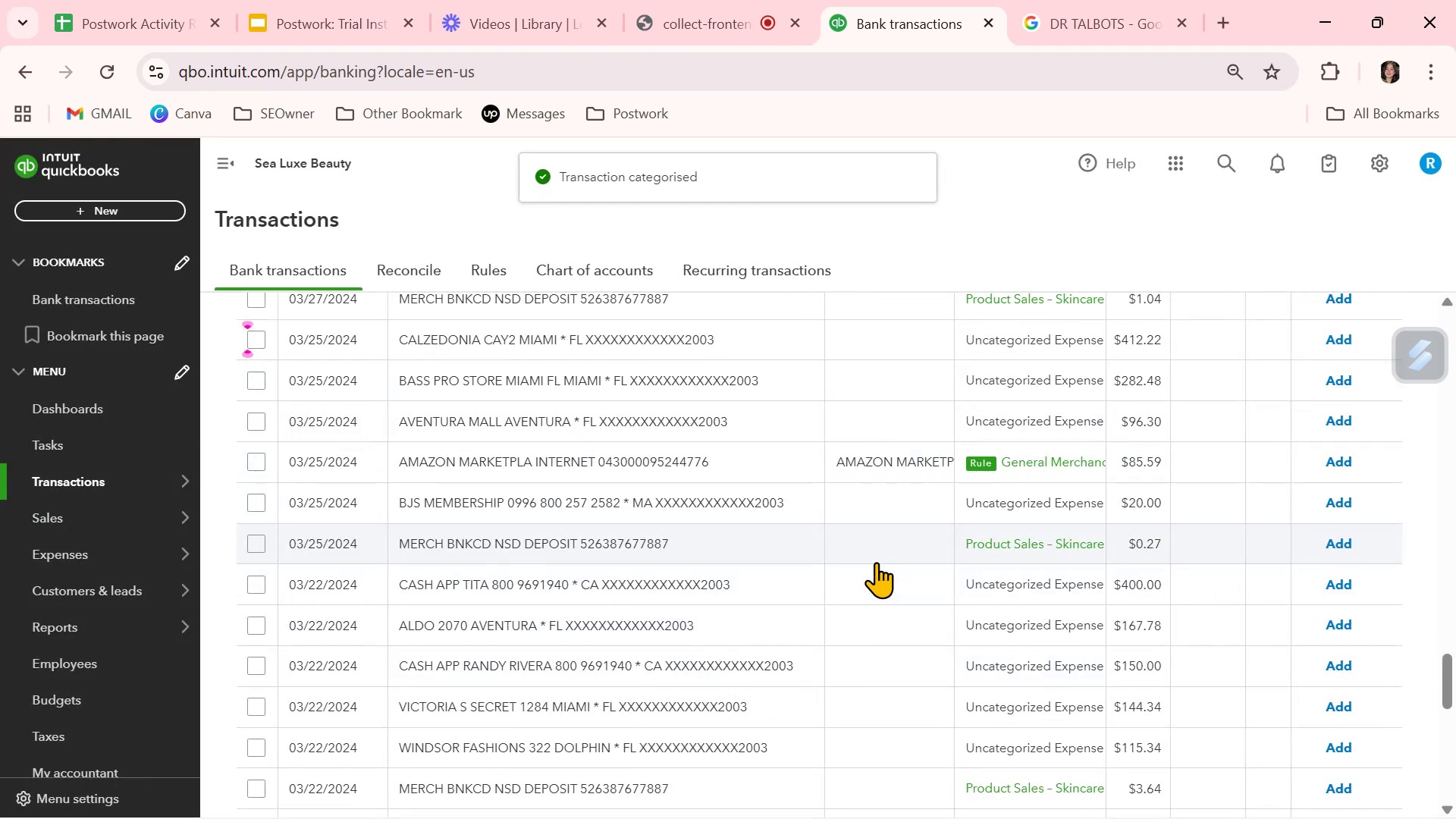 
scroll: coordinate [874, 564], scroll_direction: down, amount: 1.0
 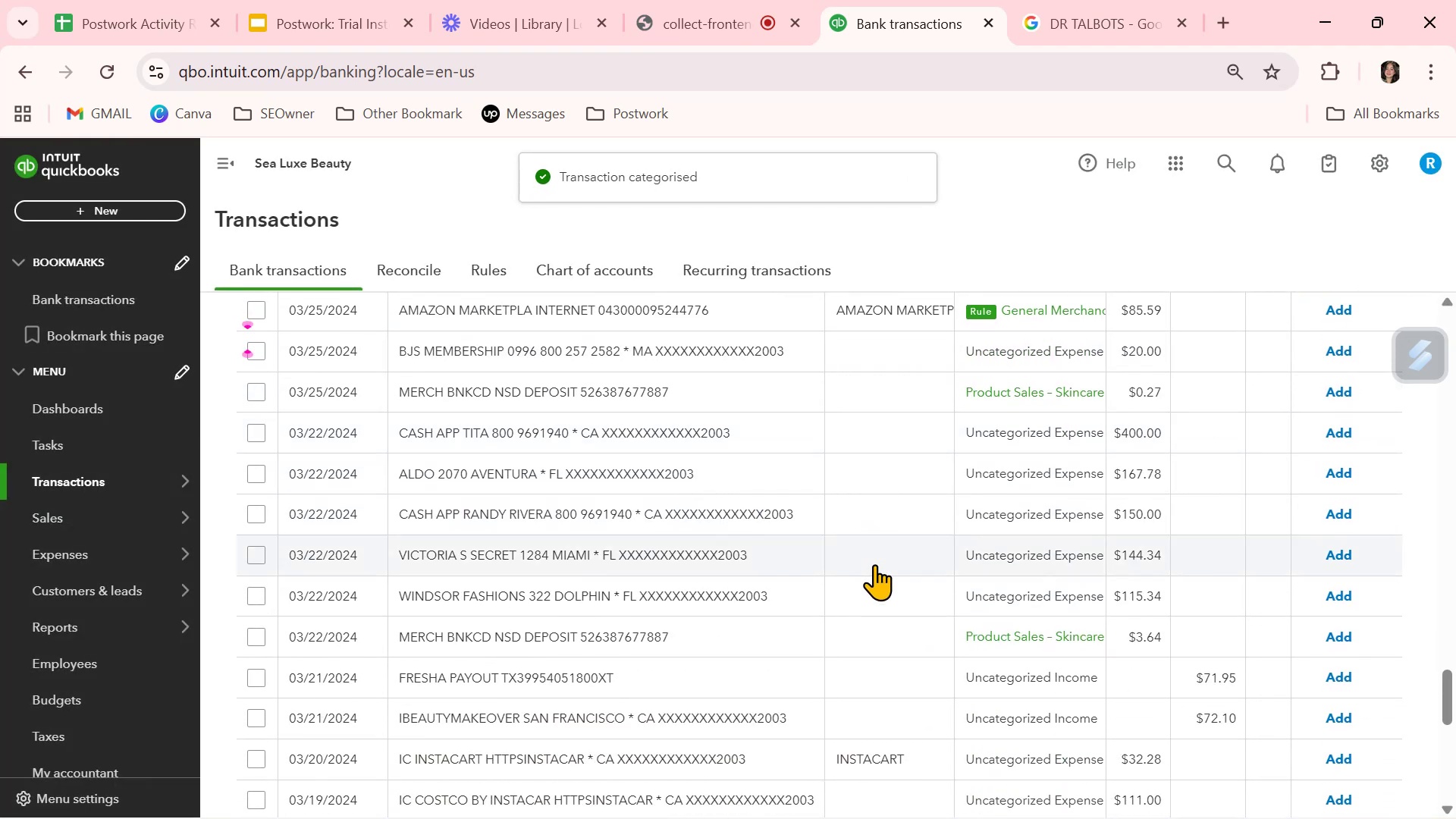 
left_click([907, 512])
 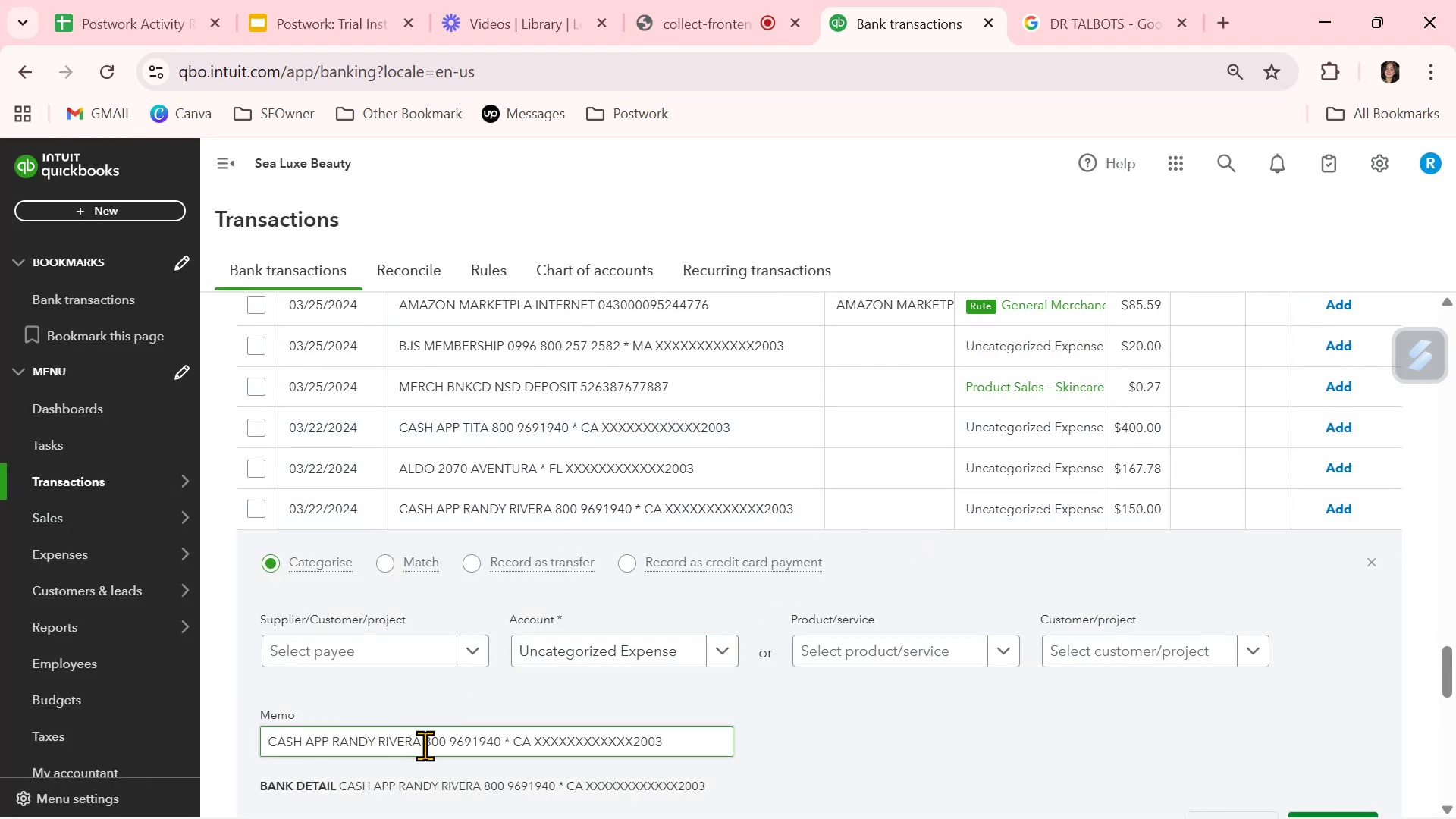 
left_click_drag(start_coordinate=[419, 743], to_coordinate=[335, 742])
 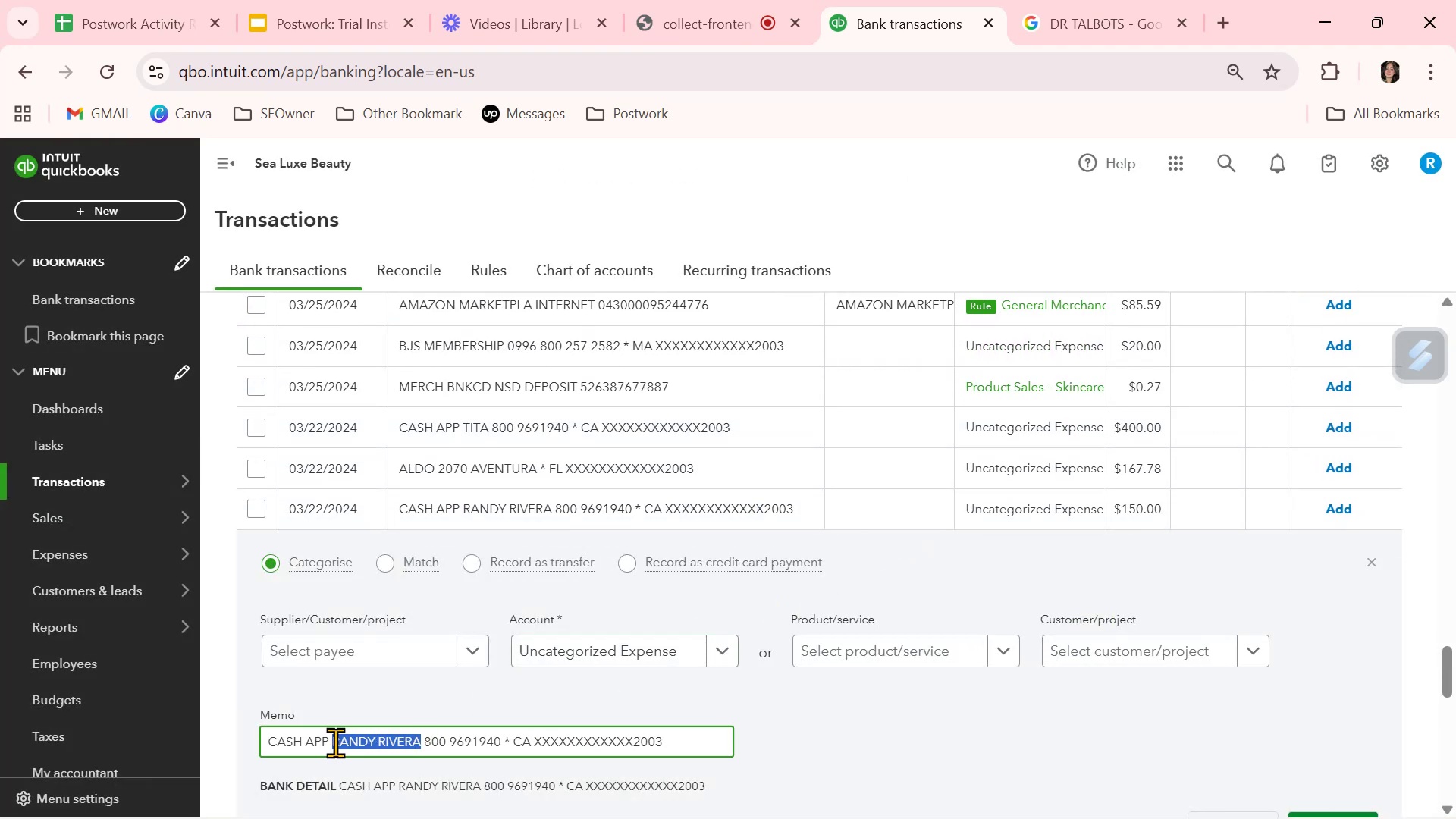 
key(Control+ControlLeft)
 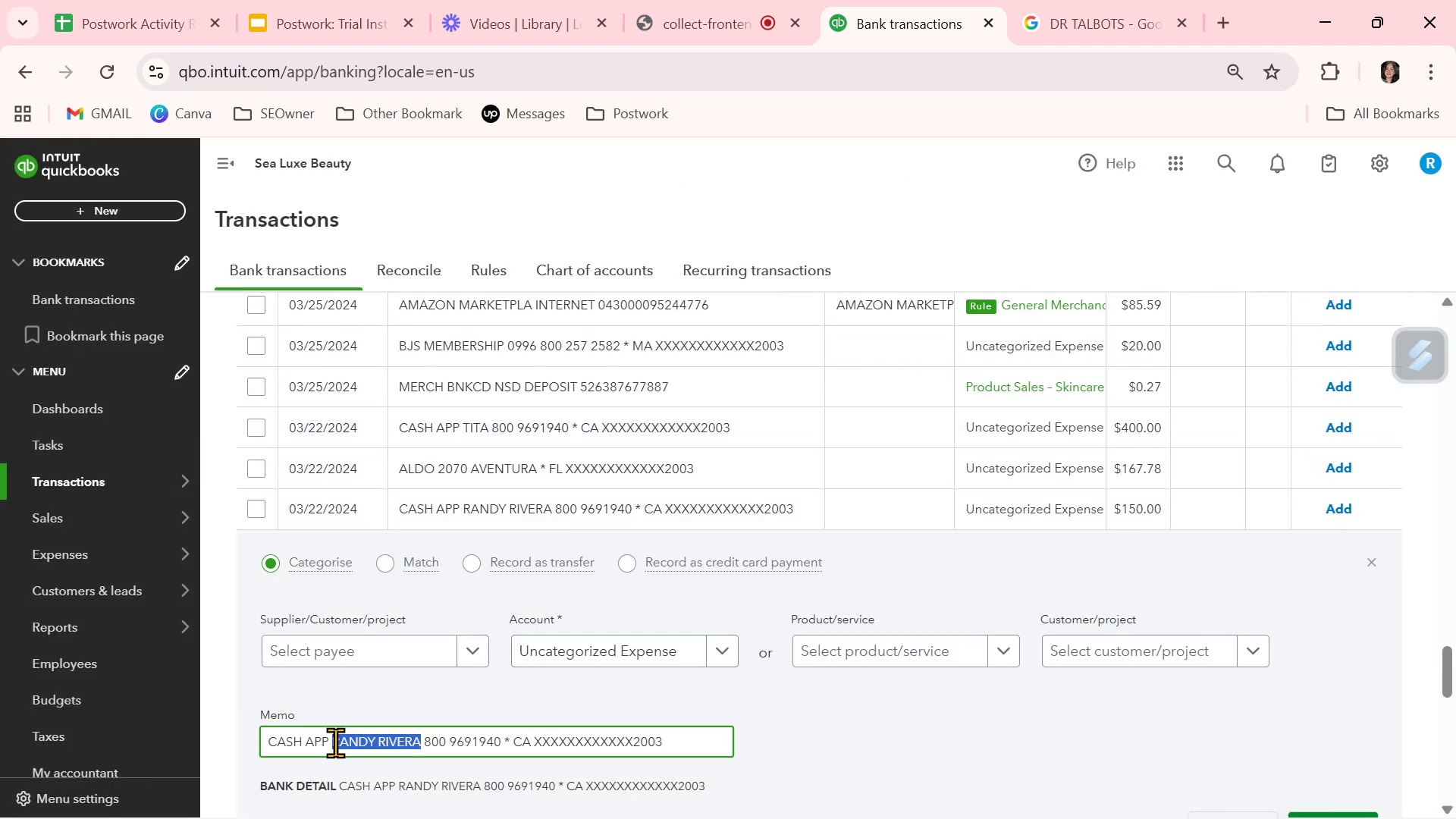 
key(Control+C)
 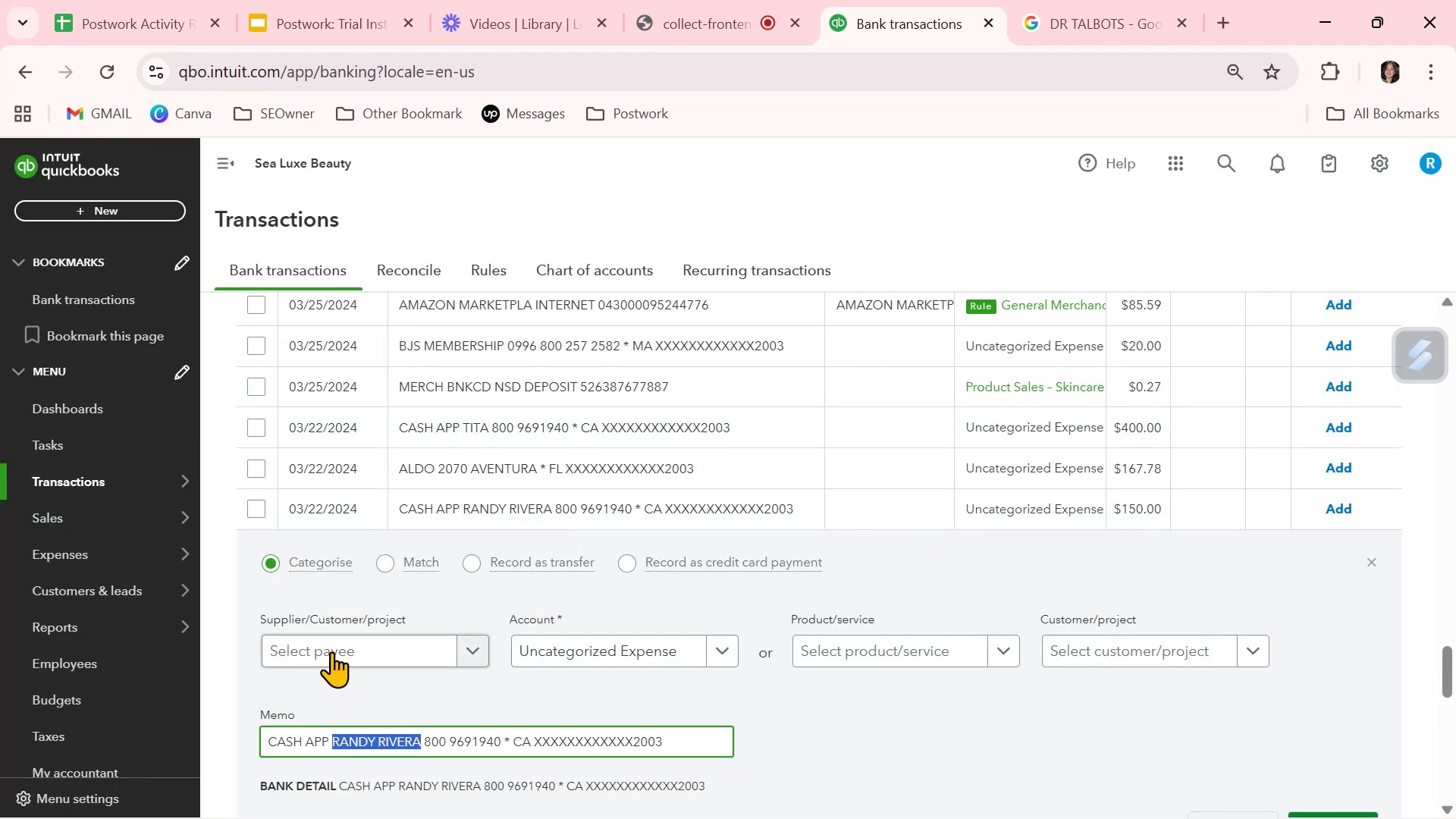 
left_click([331, 651])
 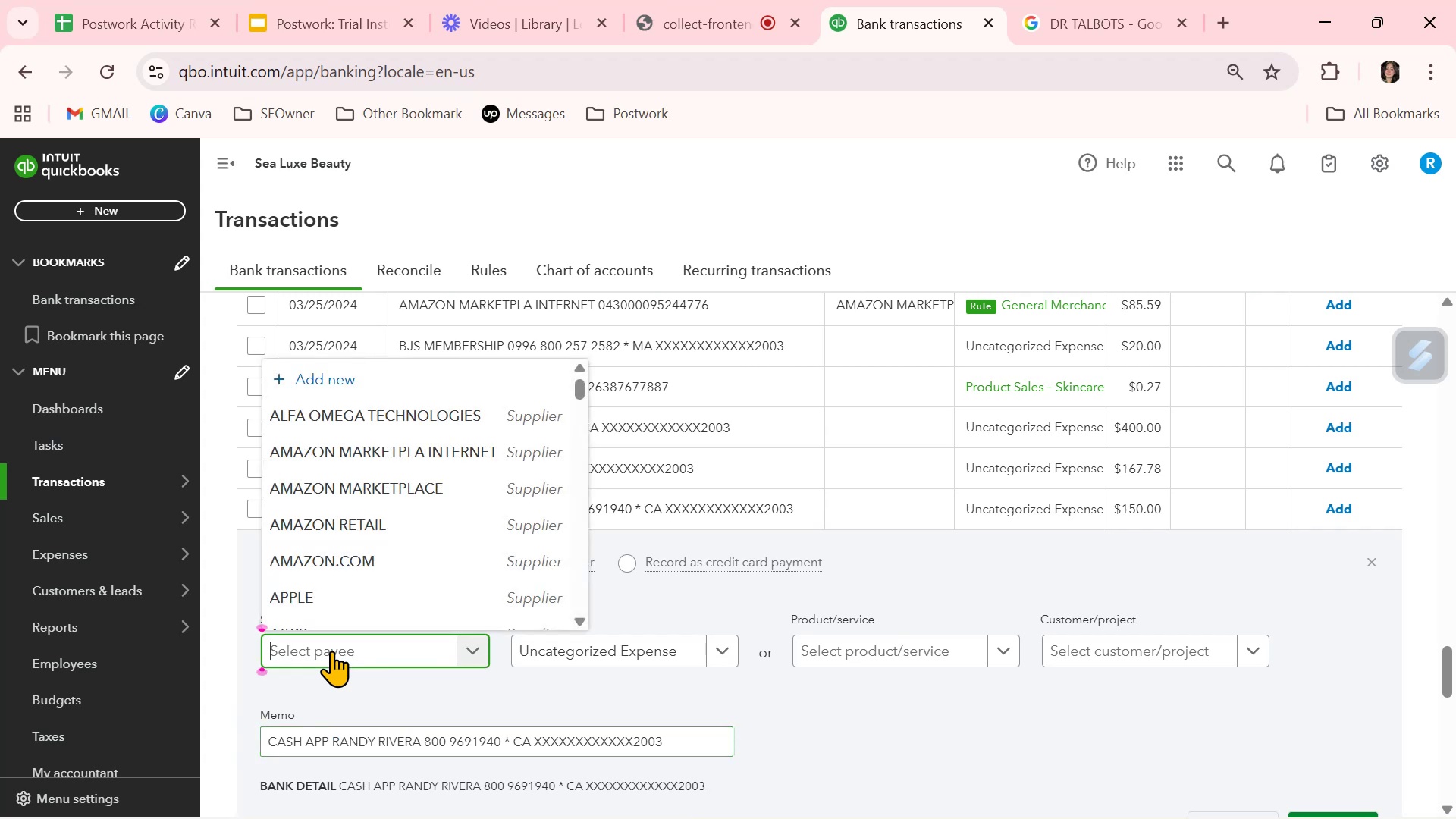 
key(Control+ControlLeft)
 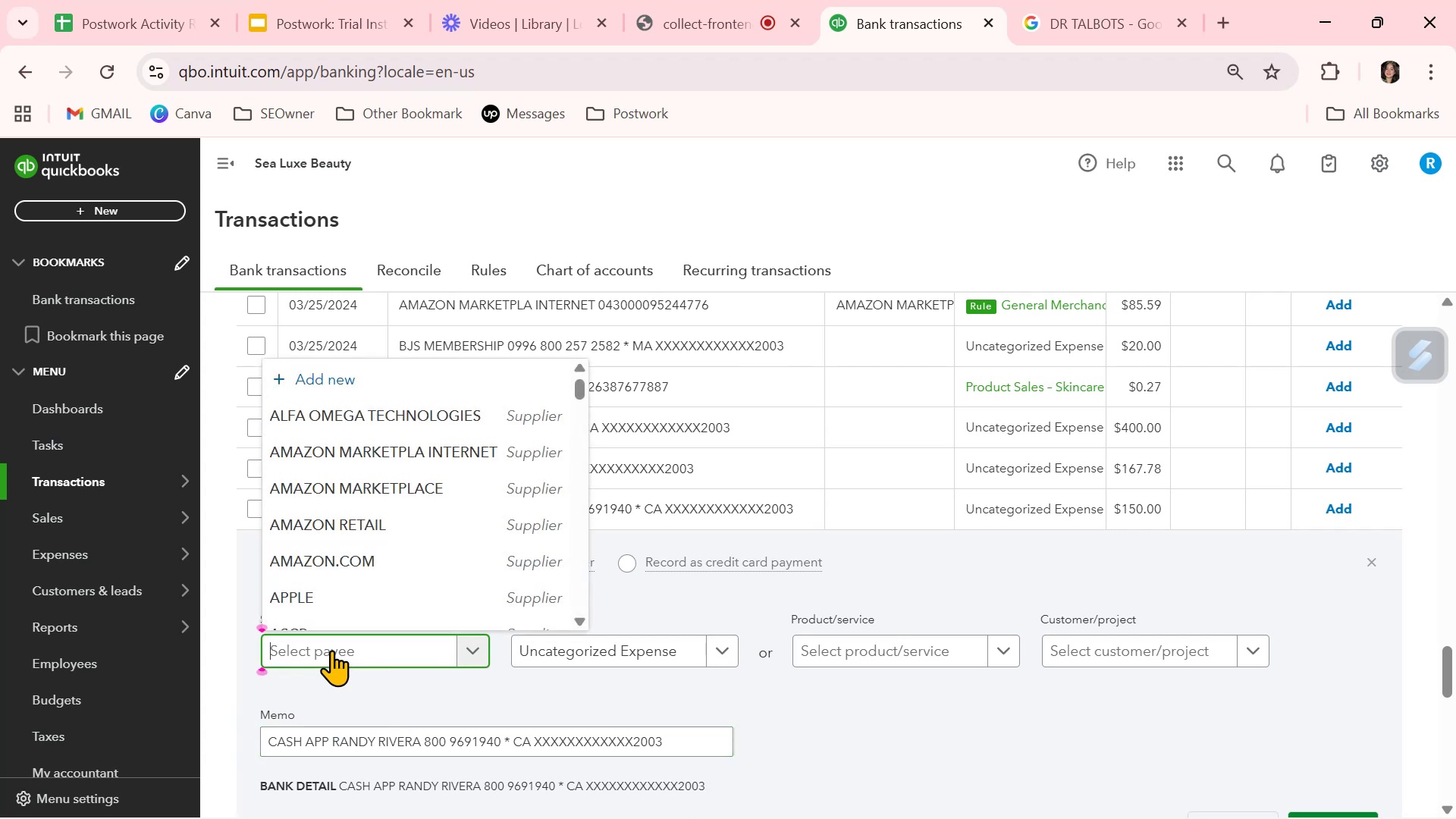 
key(Control+V)
 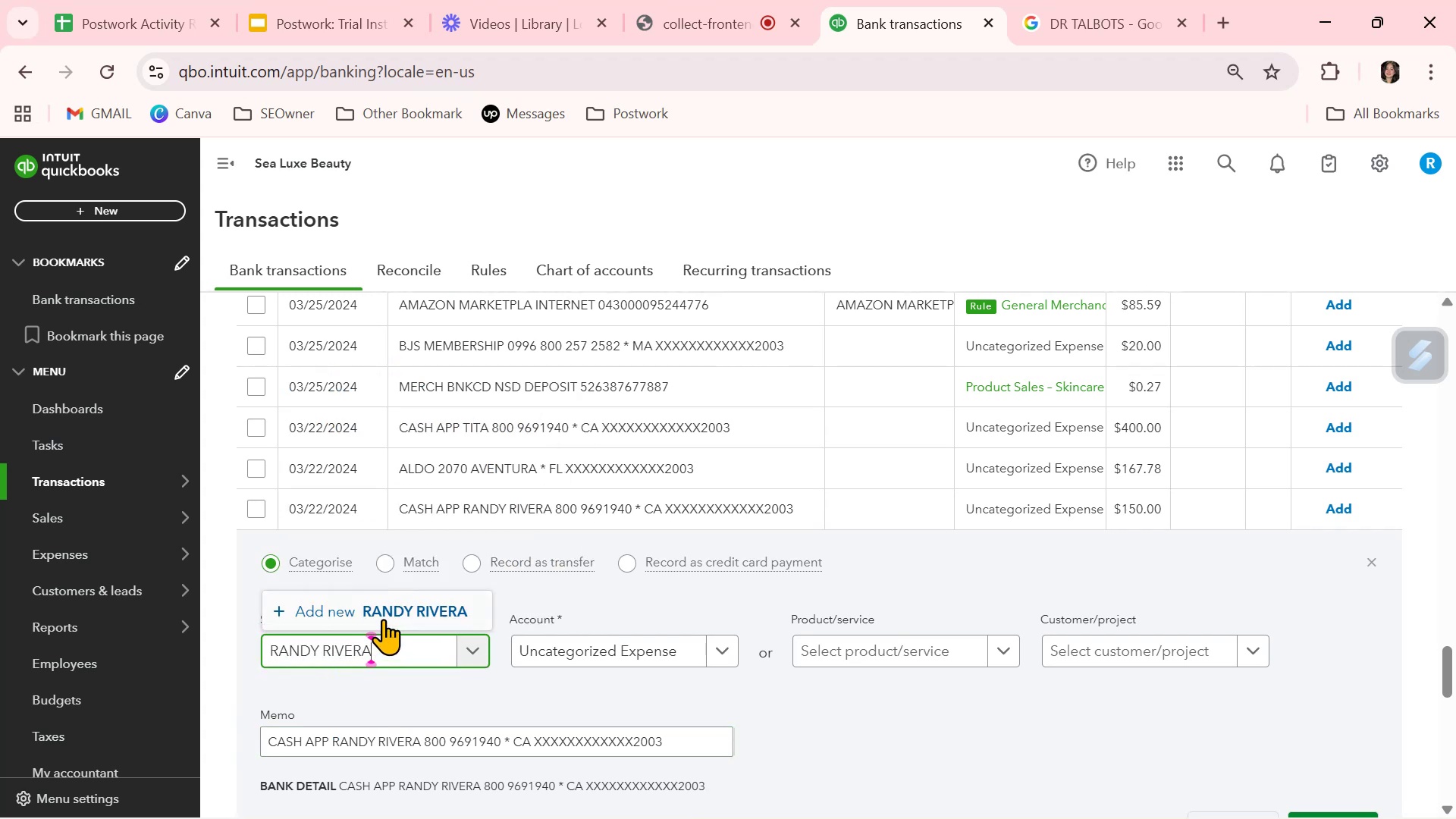 
left_click([389, 609])
 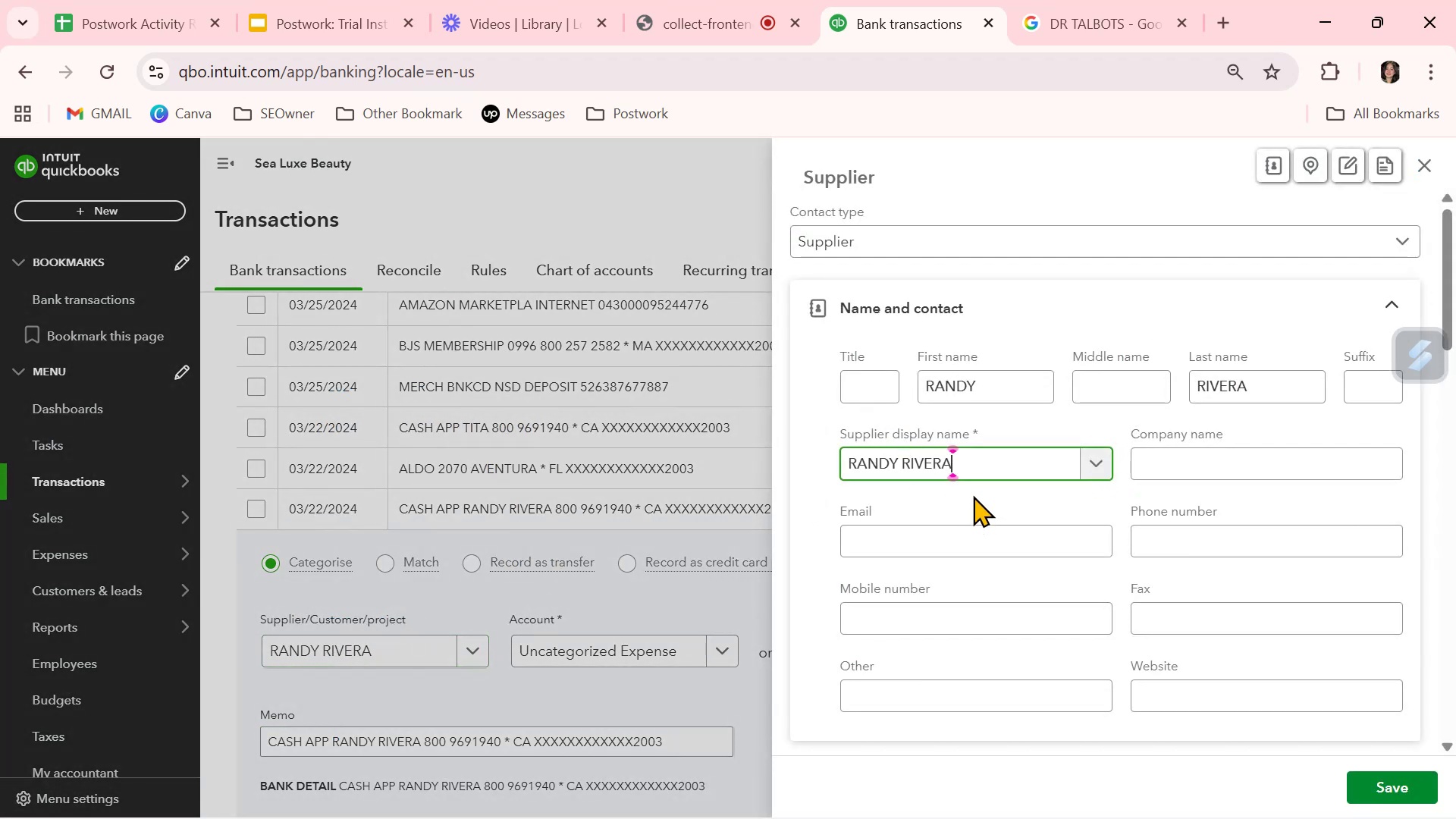 
left_click_drag(start_coordinate=[986, 384], to_coordinate=[849, 357])
 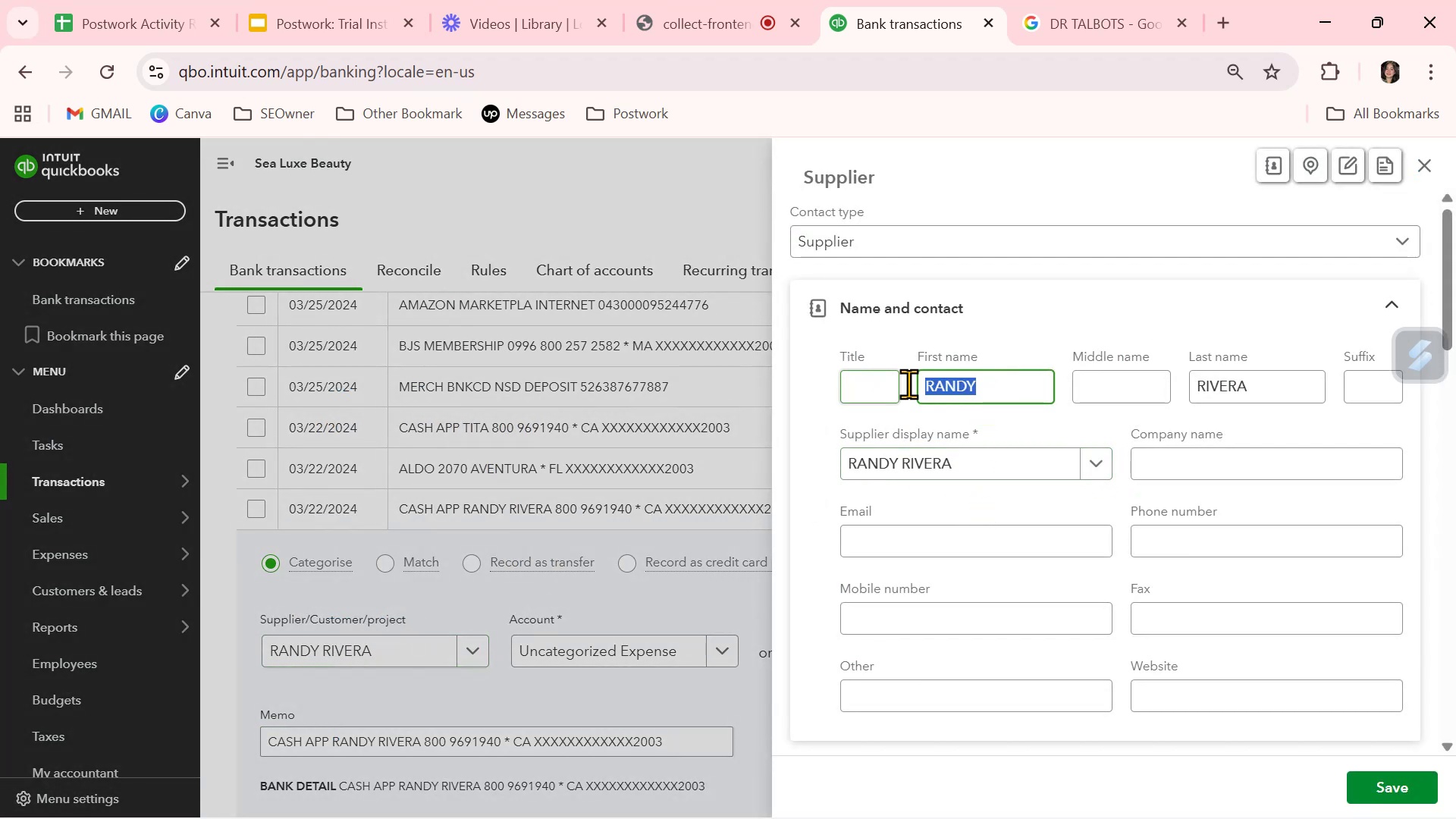 
key(Backspace)
 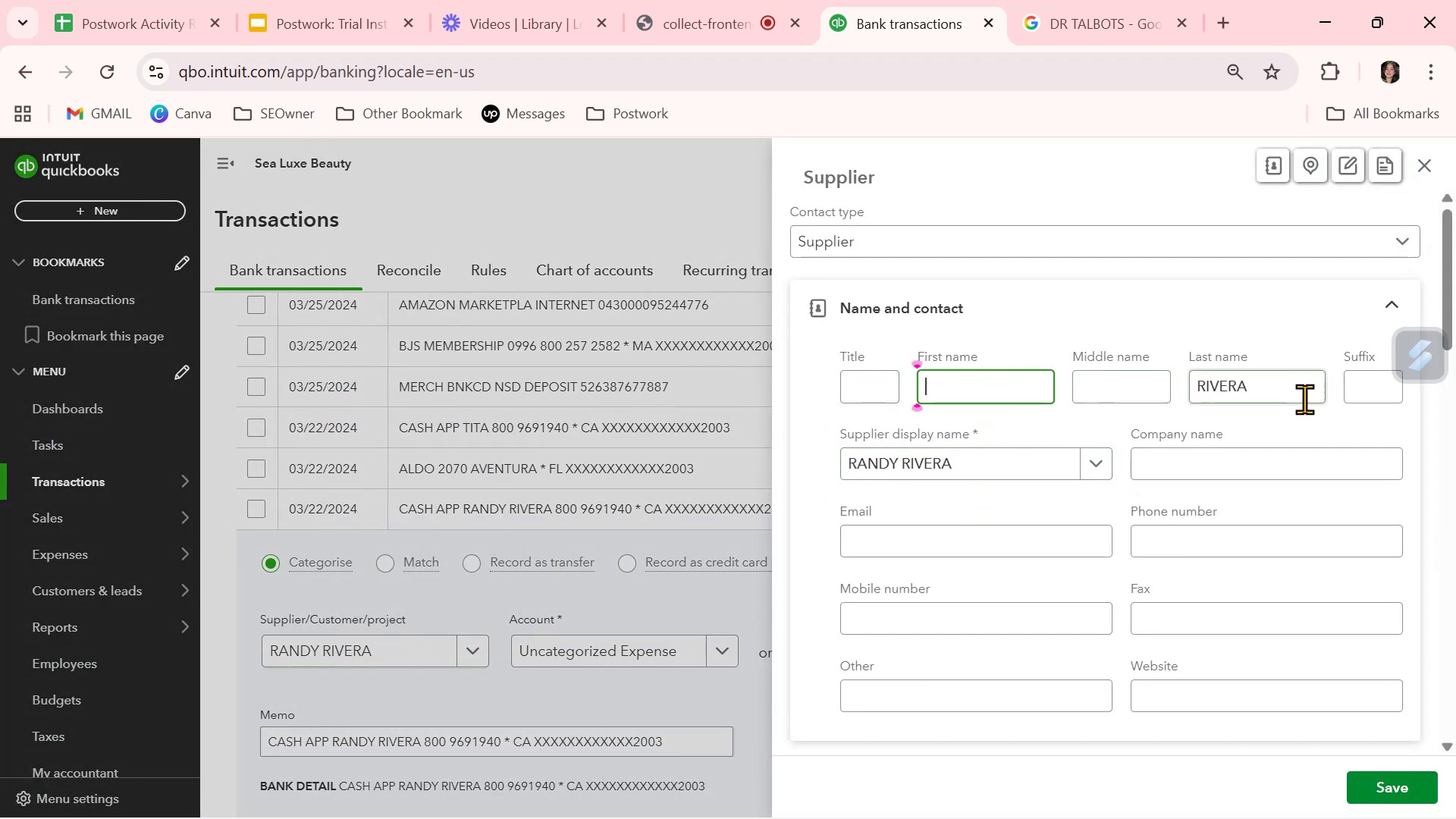 
left_click_drag(start_coordinate=[1293, 399], to_coordinate=[1091, 376])
 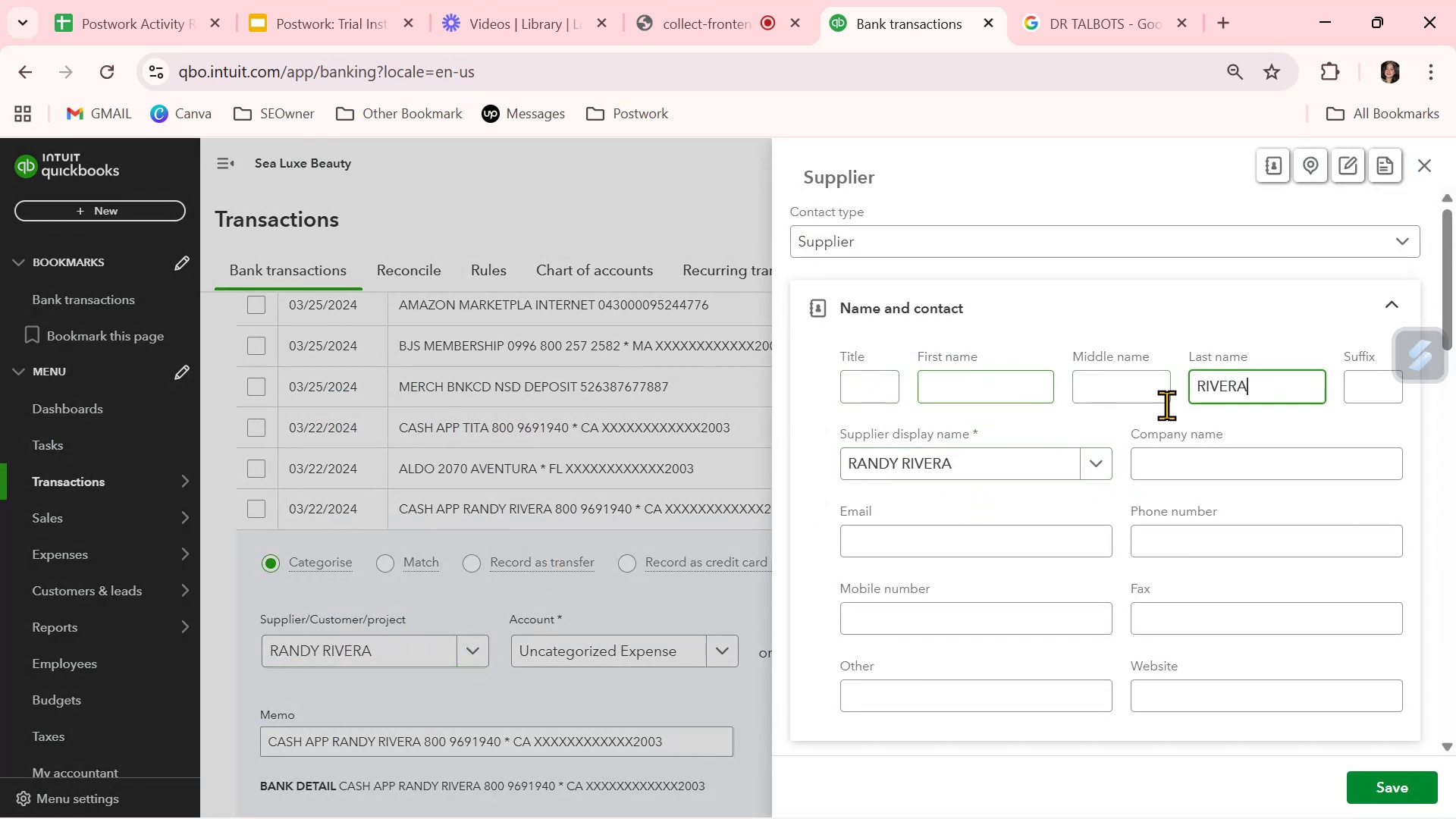 
key(Backspace)
 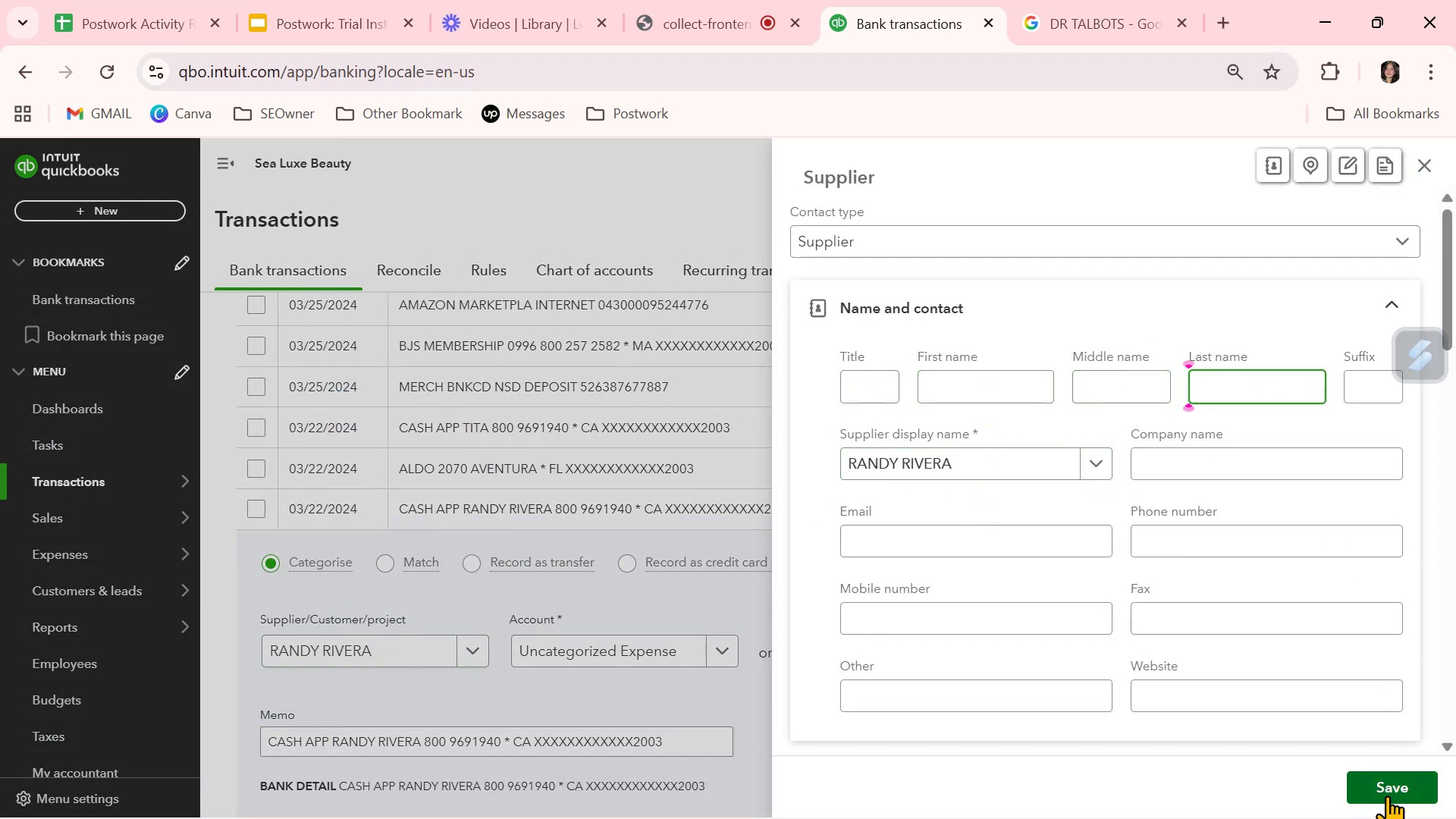 
left_click([1387, 786])
 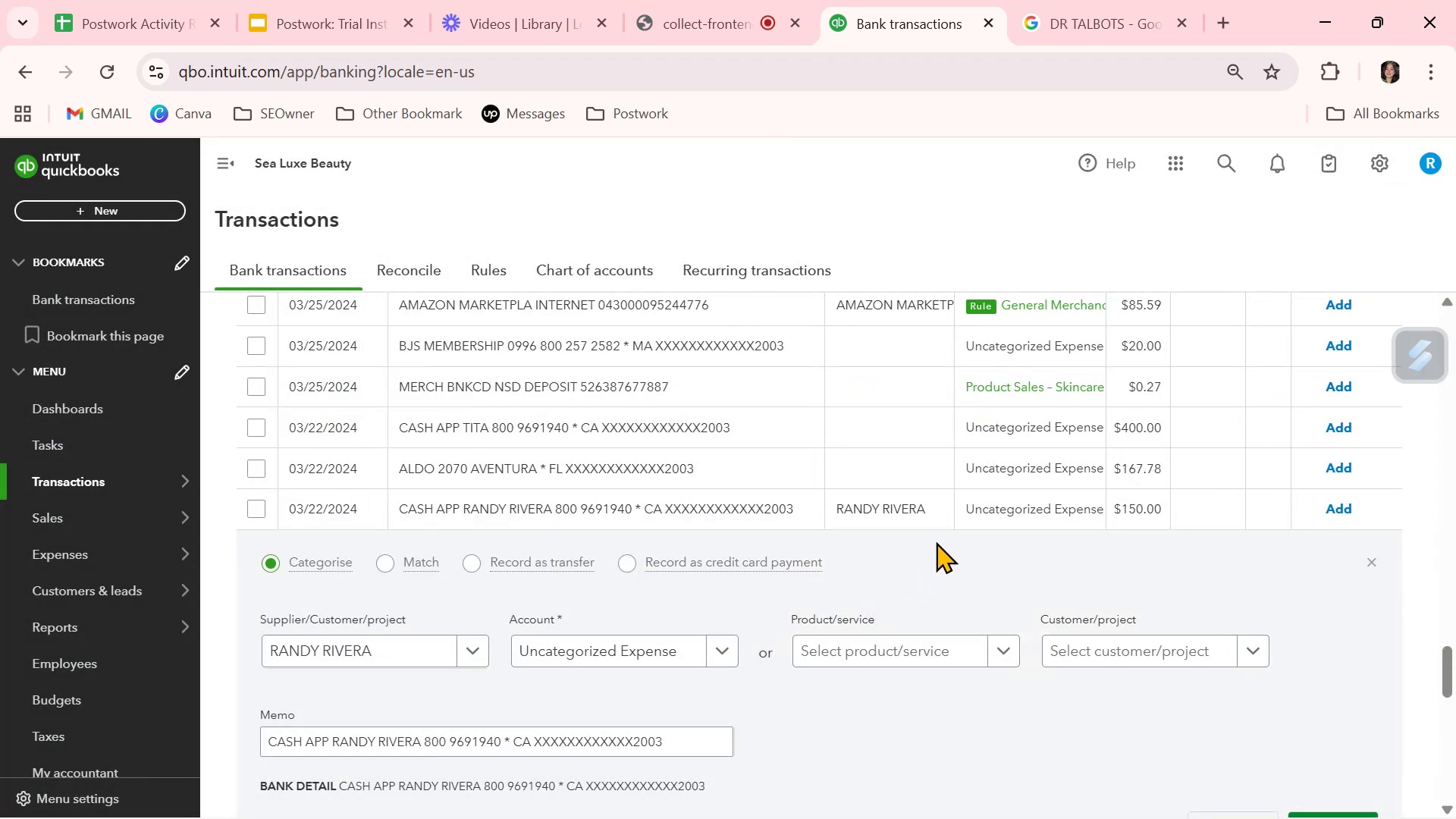 
left_click([916, 505])
 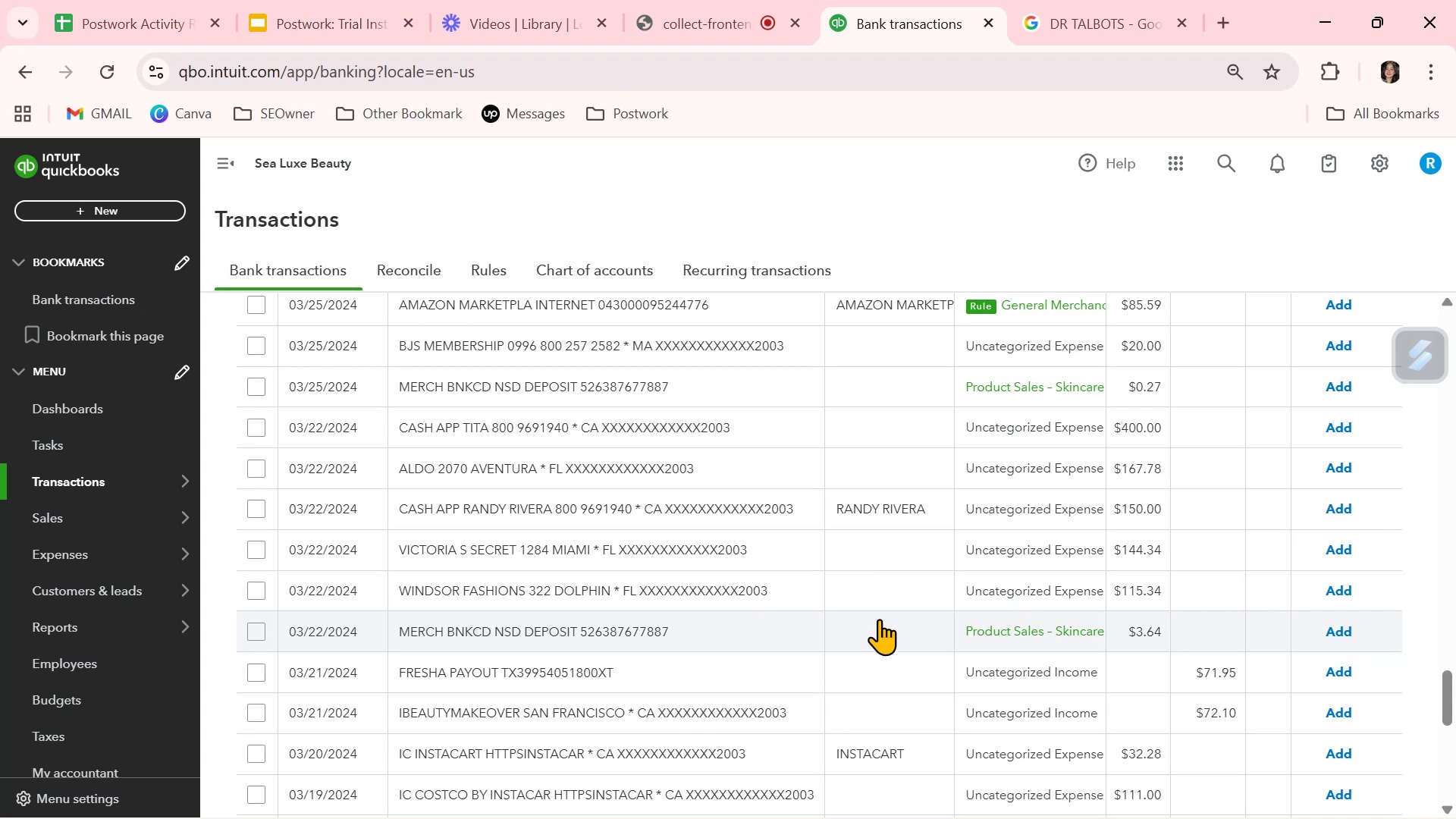 
scroll: coordinate [879, 609], scroll_direction: down, amount: 3.0
 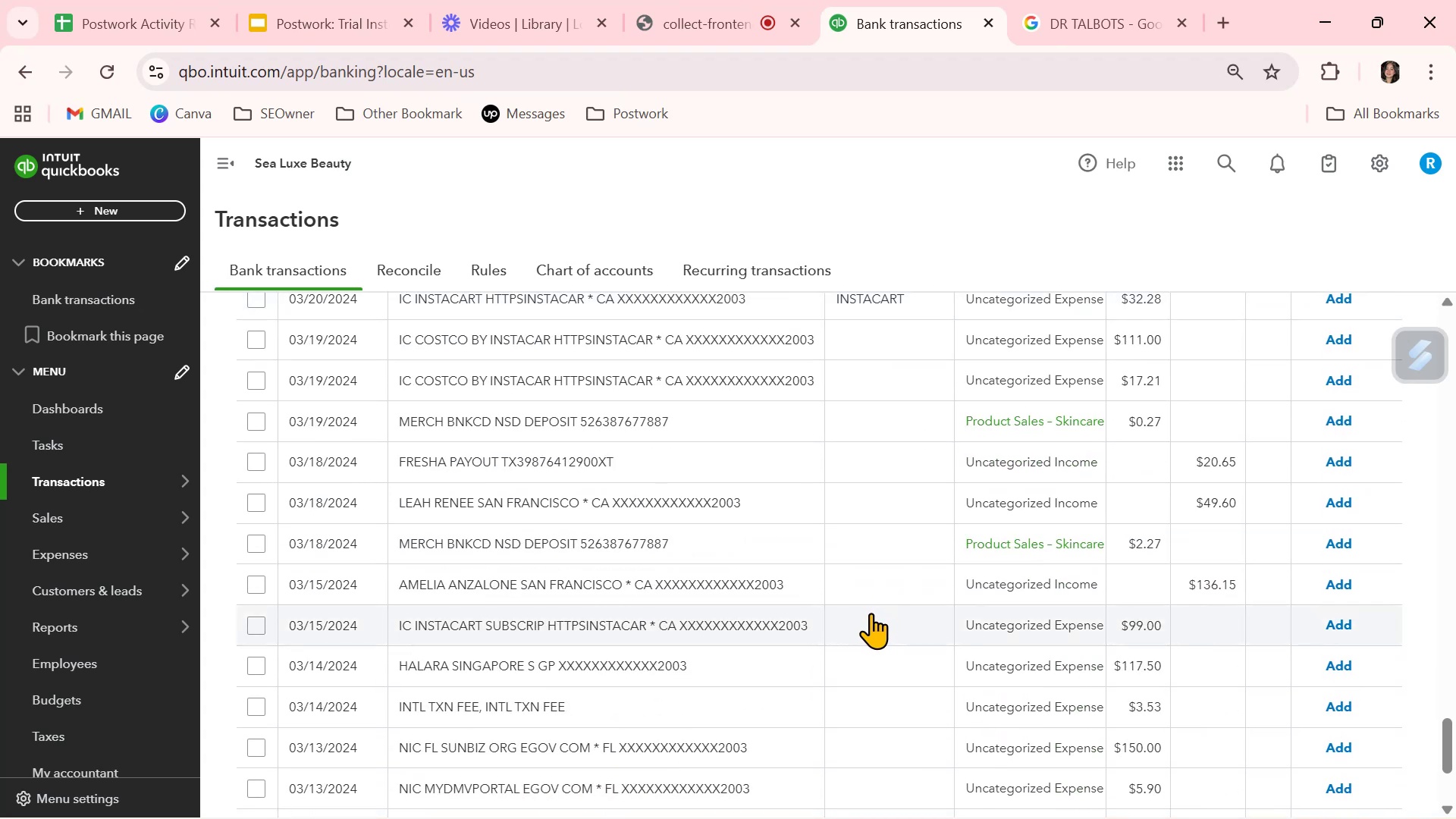 
wait(10.42)
 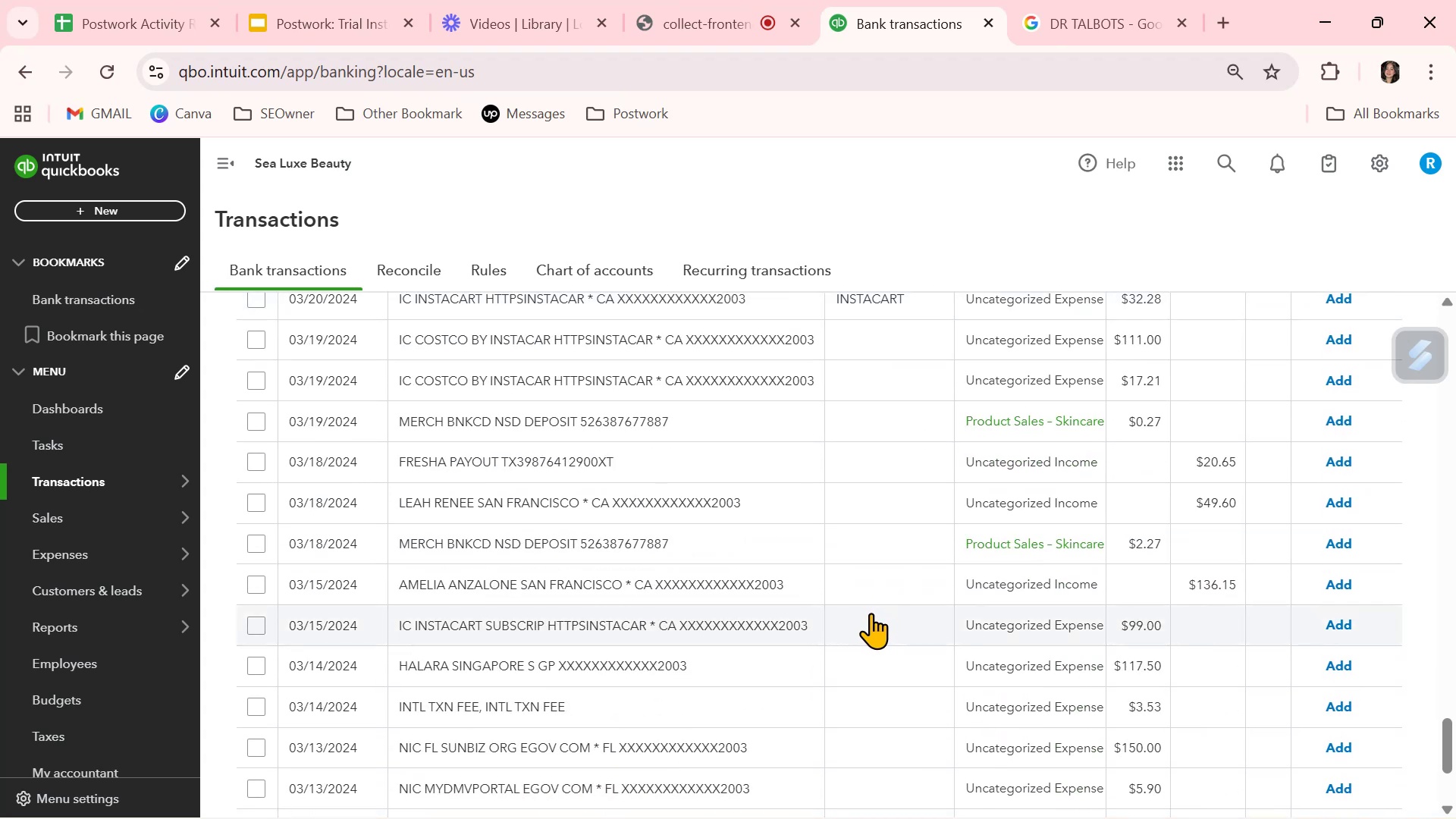 
left_click([880, 496])
 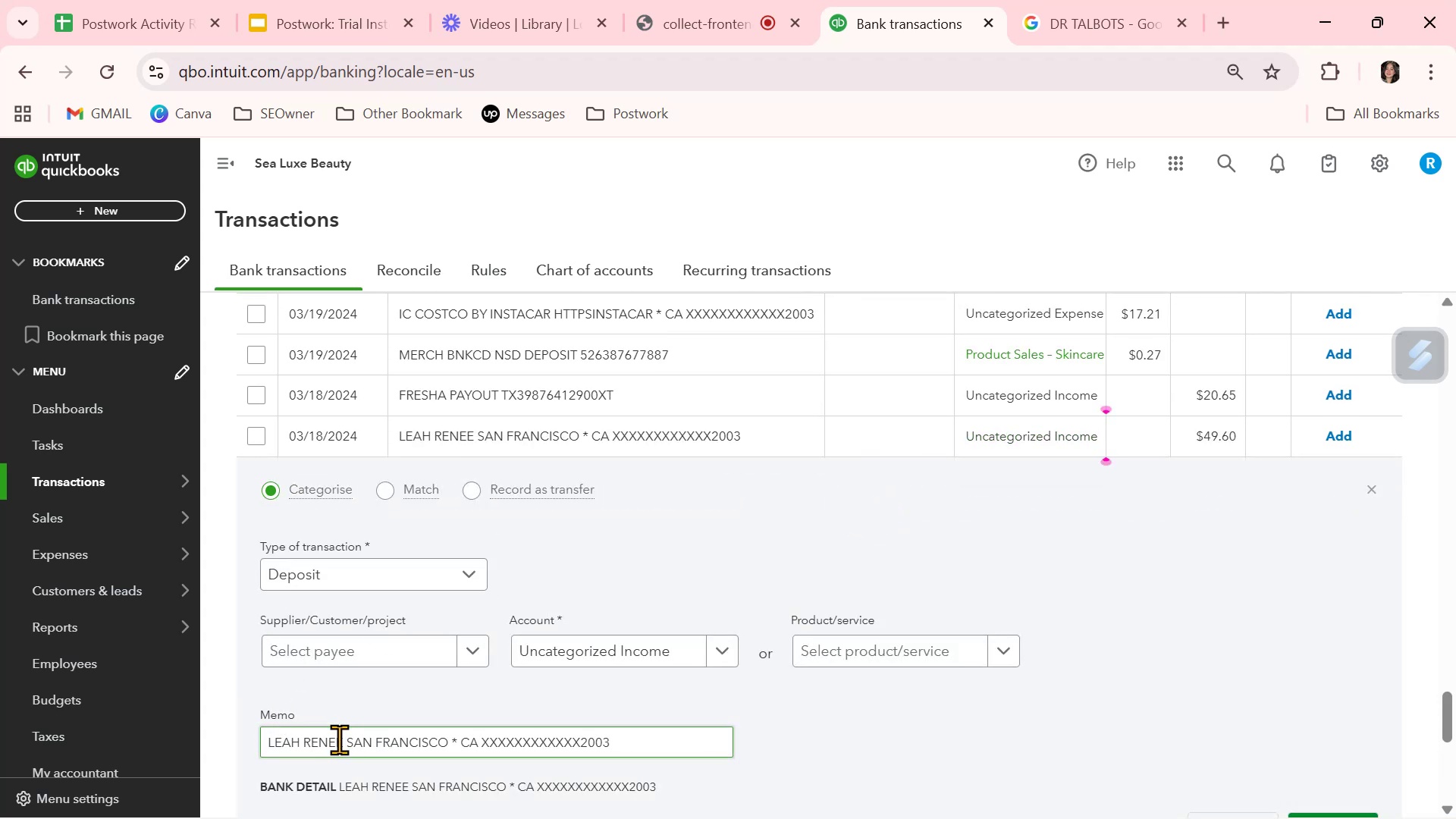 
left_click_drag(start_coordinate=[343, 742], to_coordinate=[243, 741])
 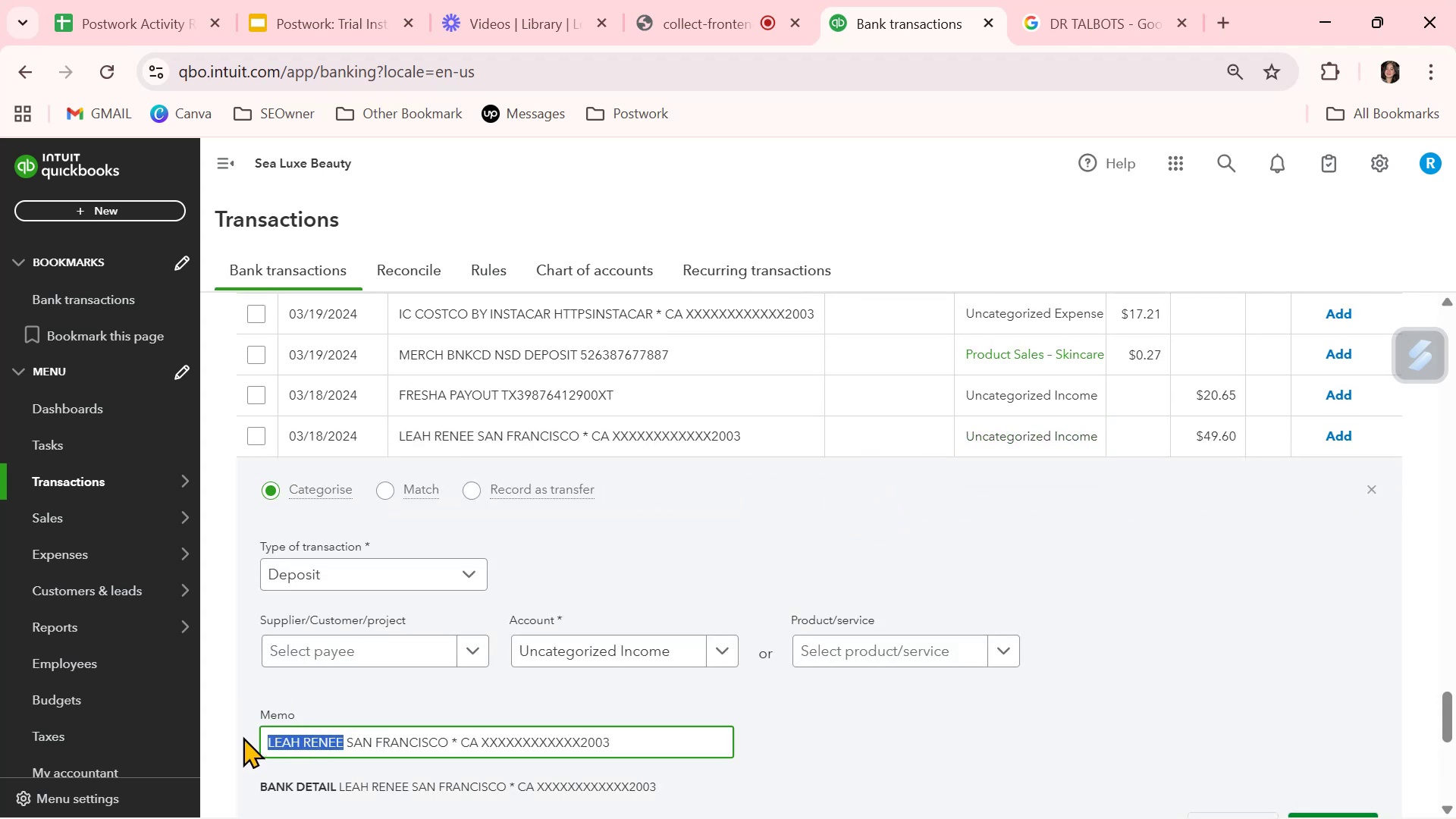 
key(Control+ControlLeft)
 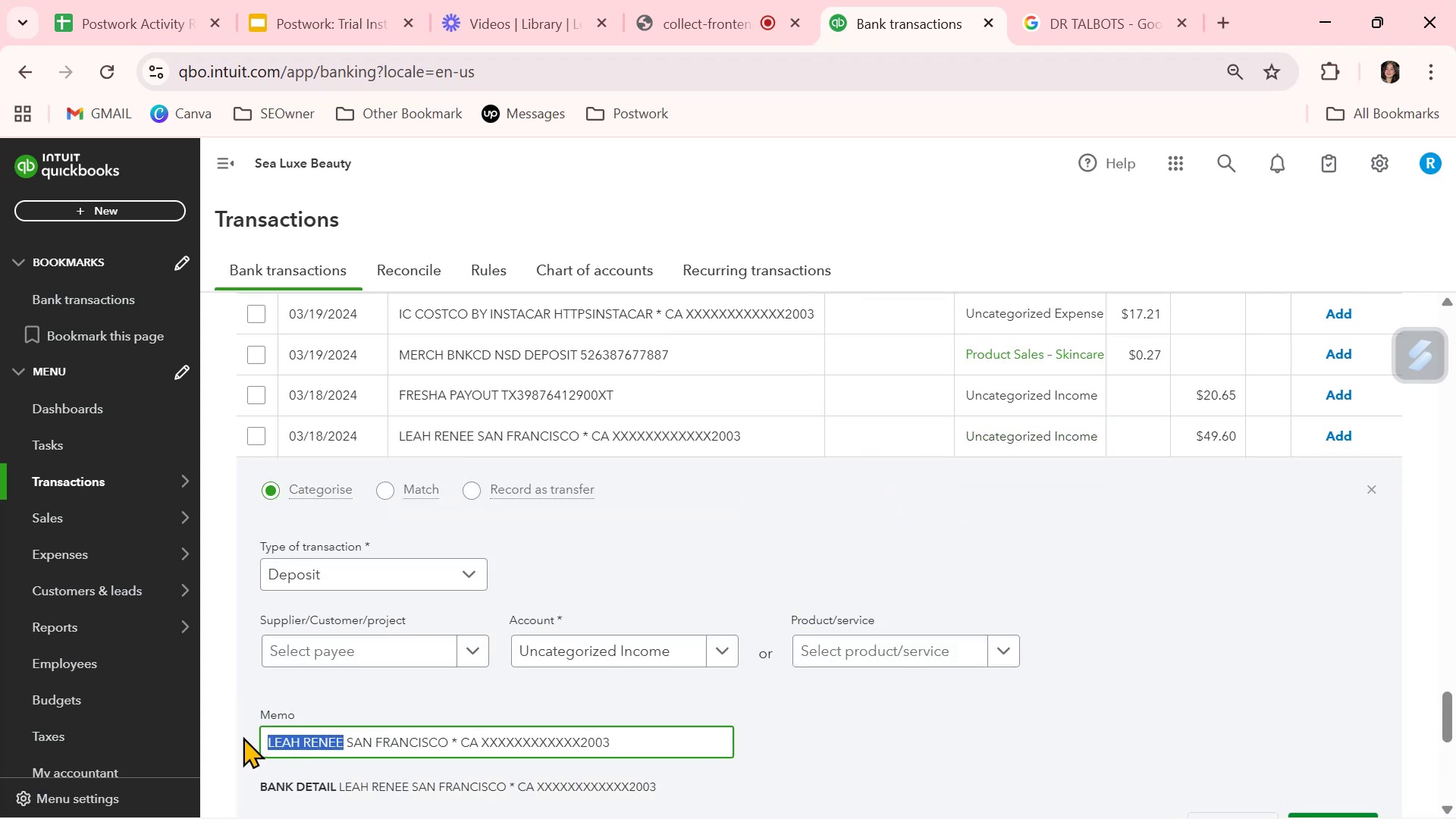 
key(Control+C)
 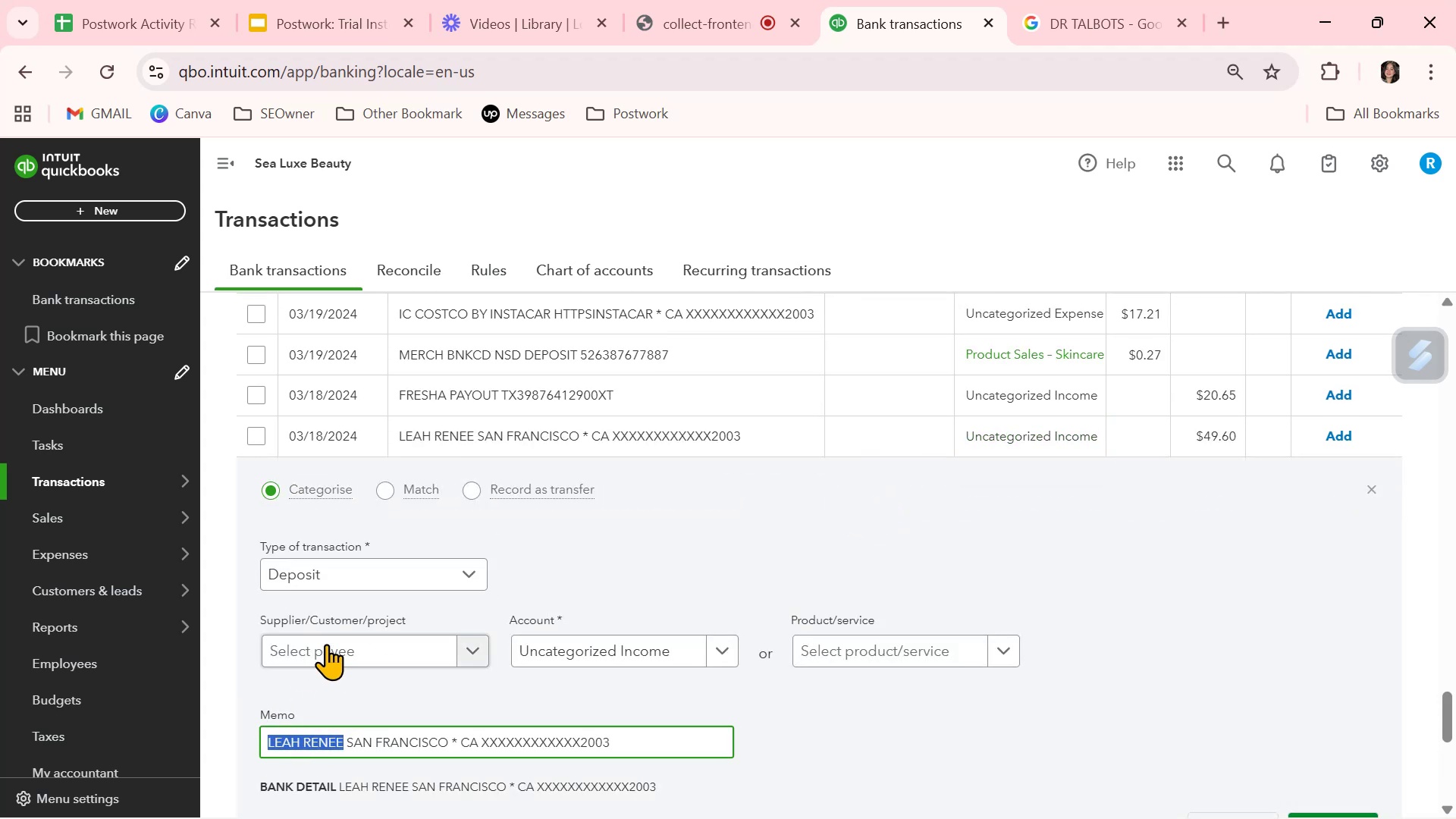 
left_click([327, 644])
 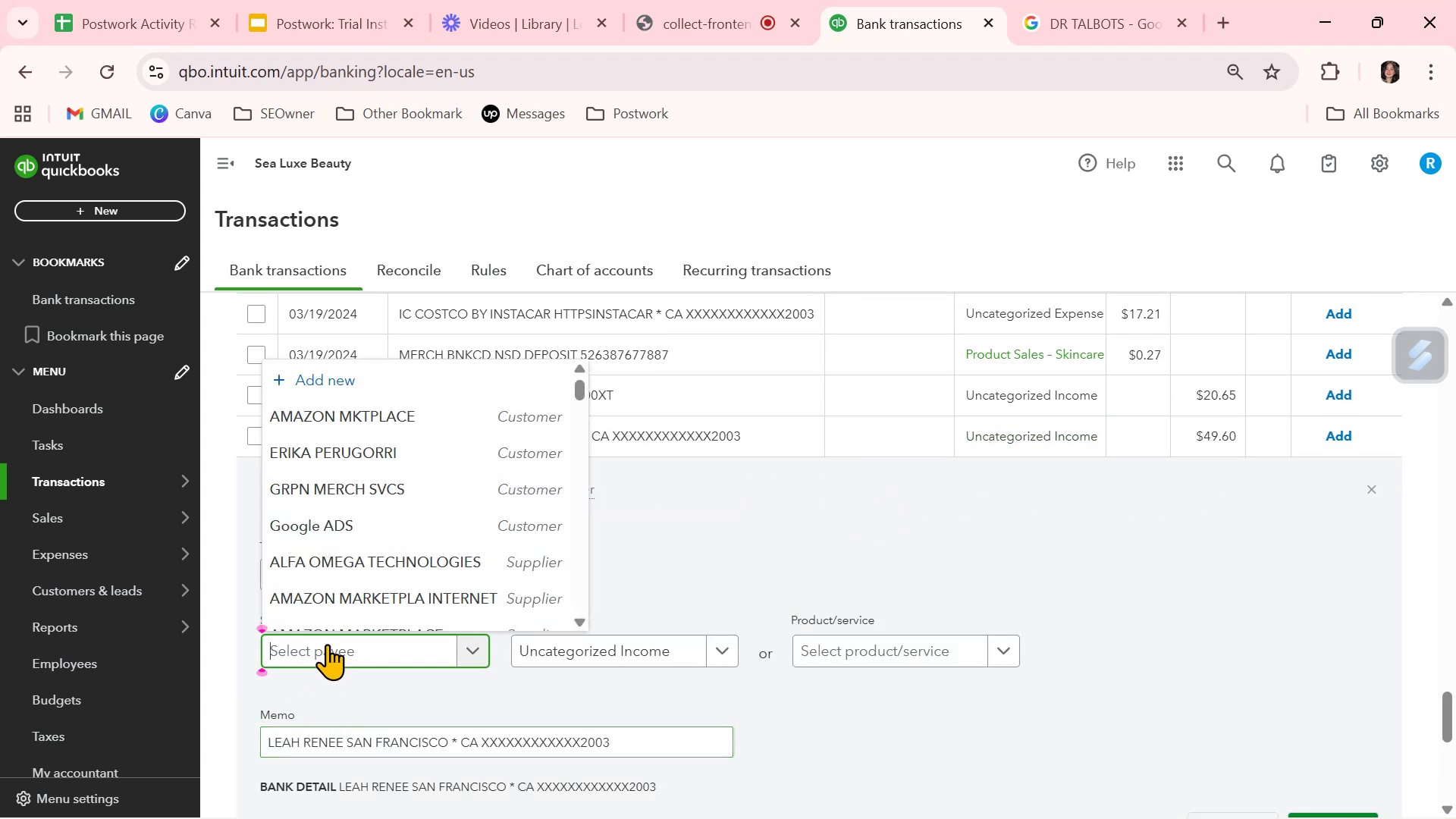 
key(Control+ControlLeft)
 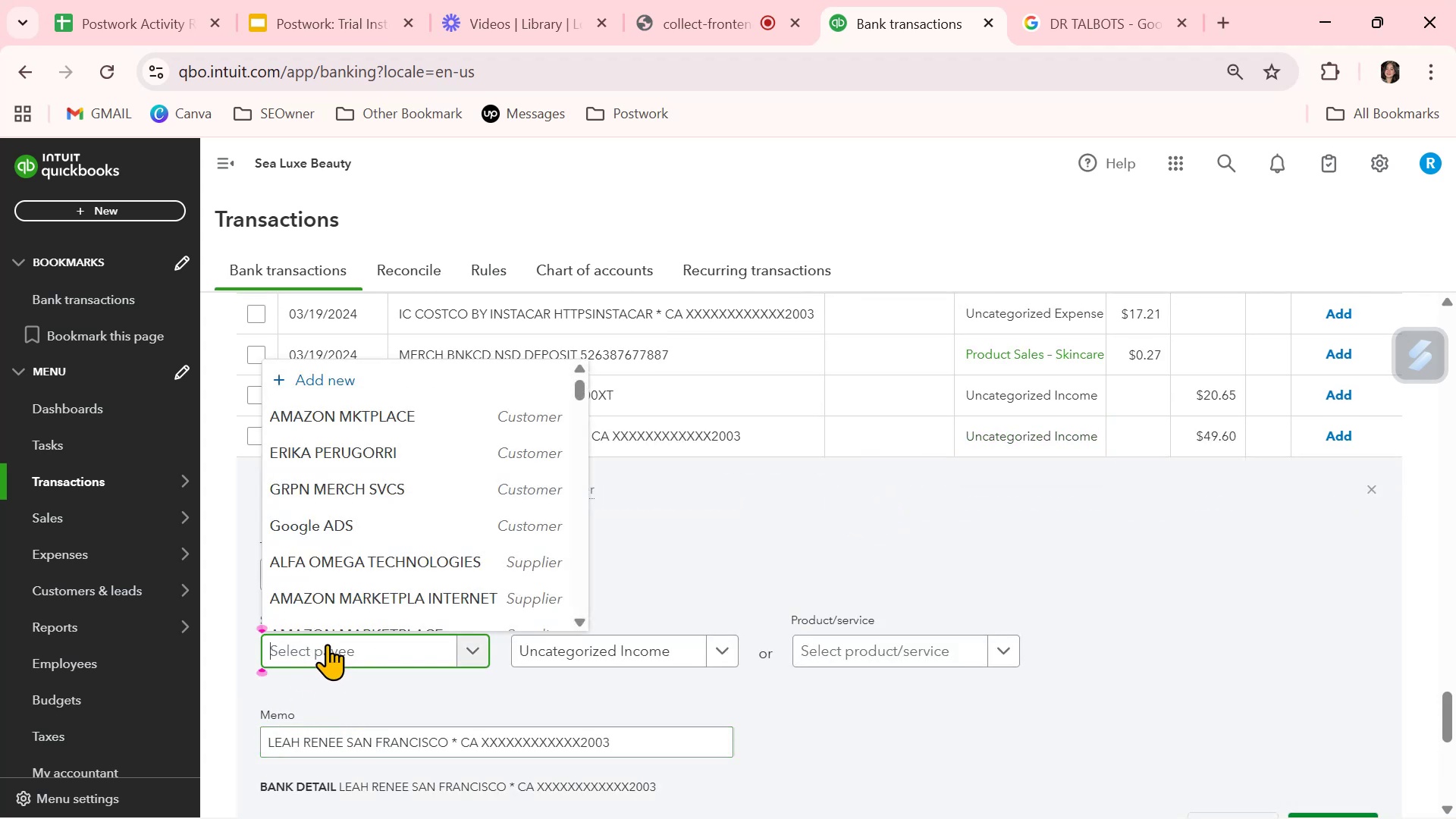 
key(Control+V)
 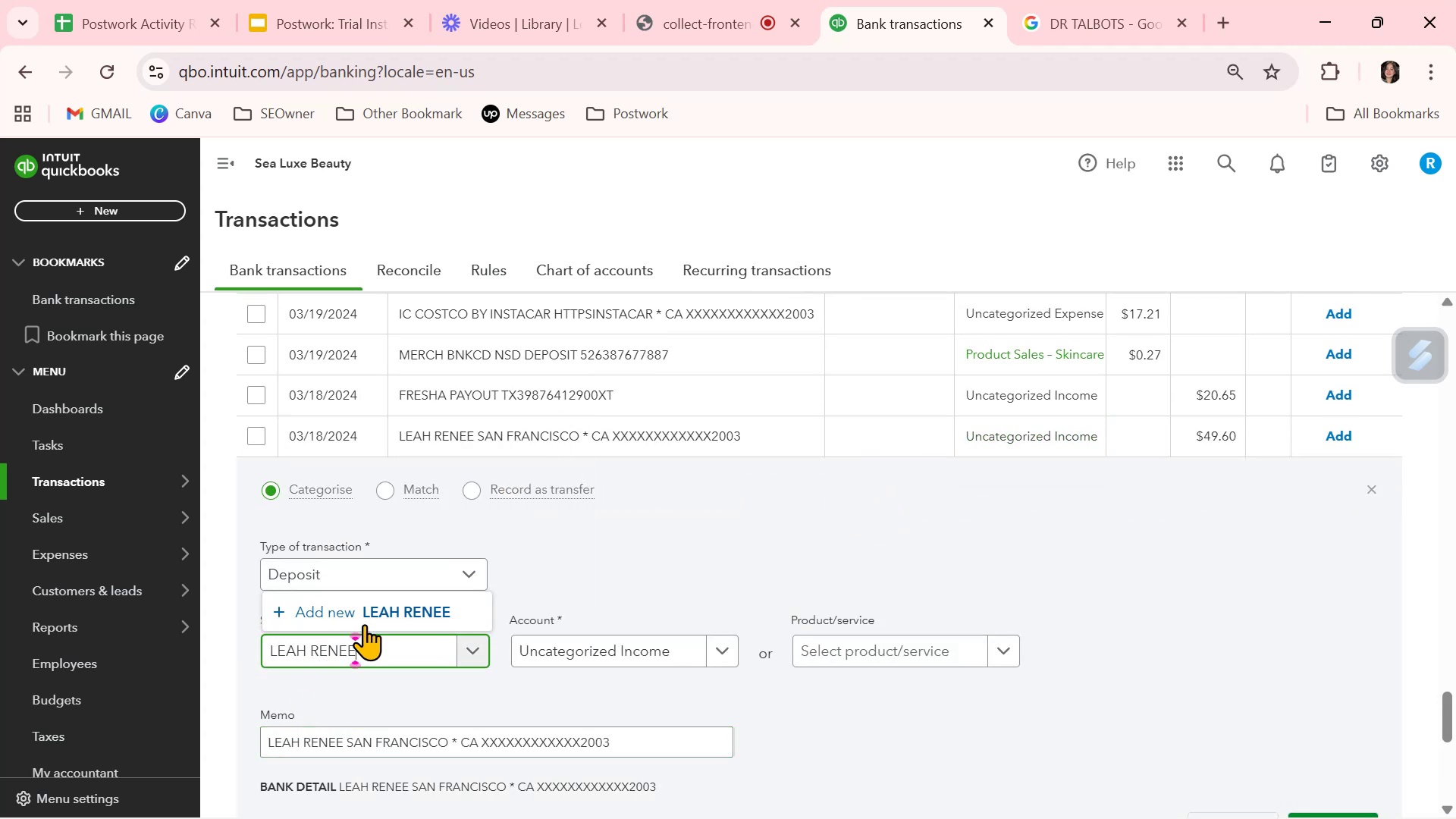 
left_click([381, 617])
 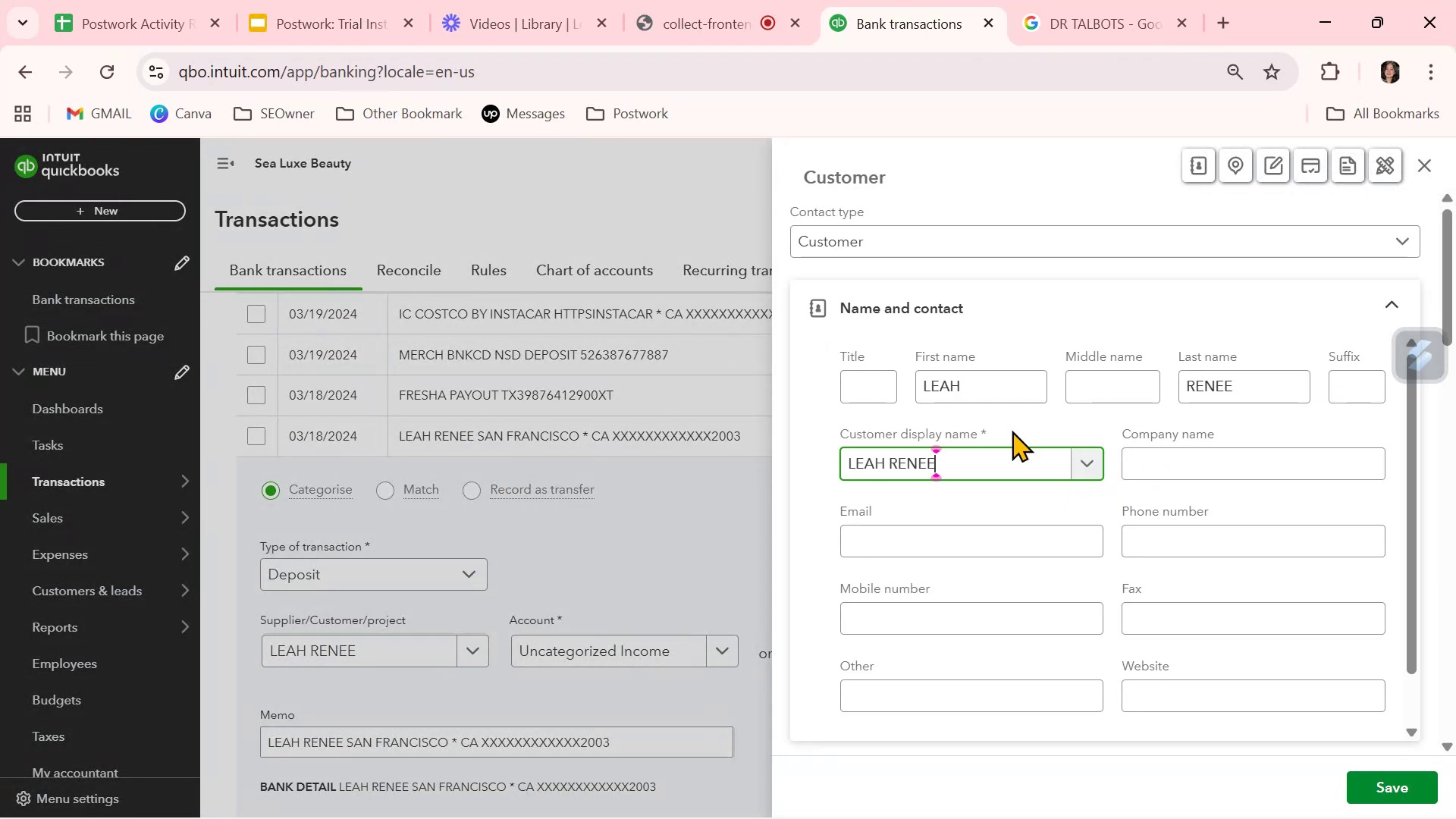 
left_click_drag(start_coordinate=[978, 384], to_coordinate=[871, 380])
 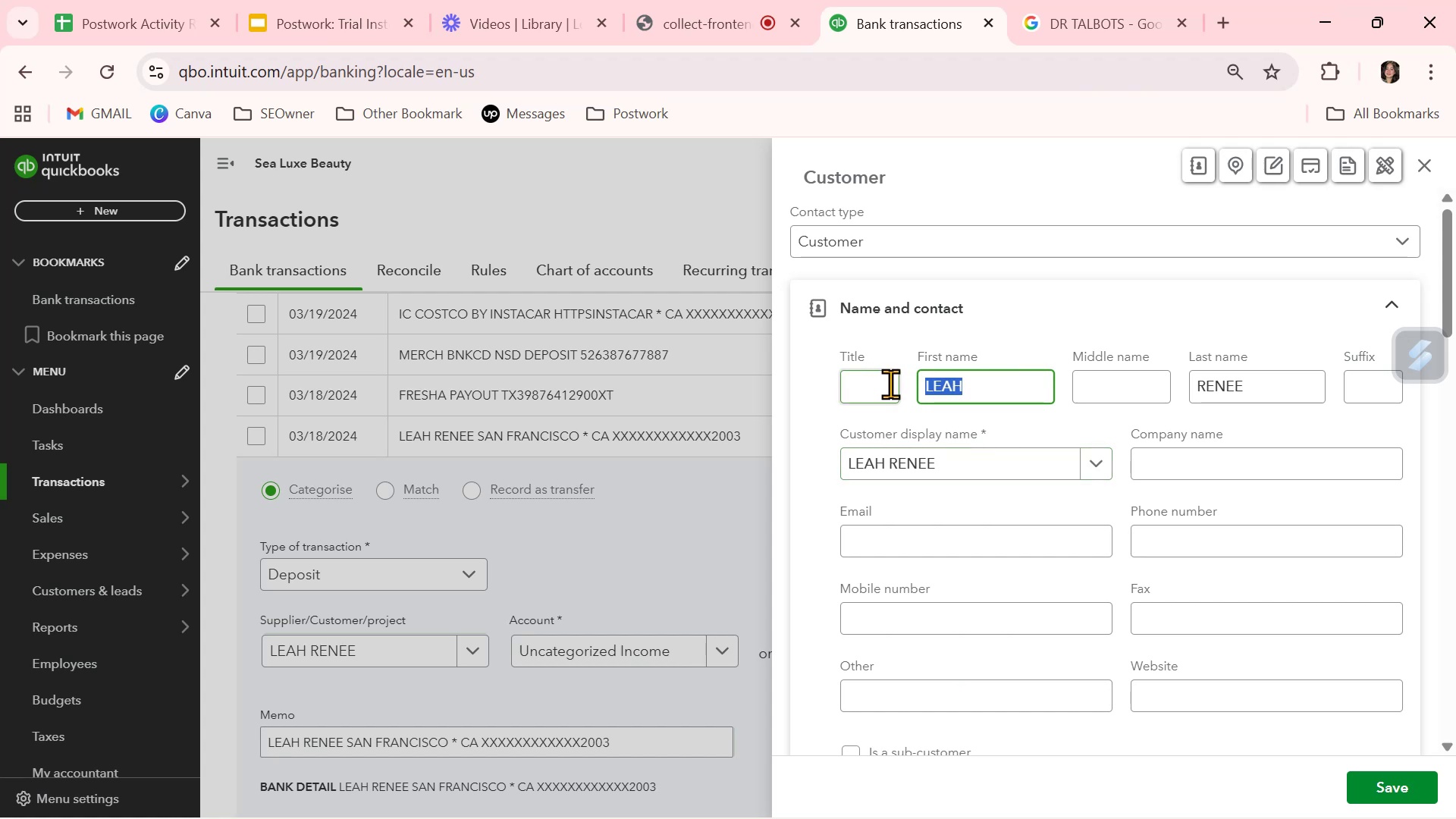 
key(Backspace)
 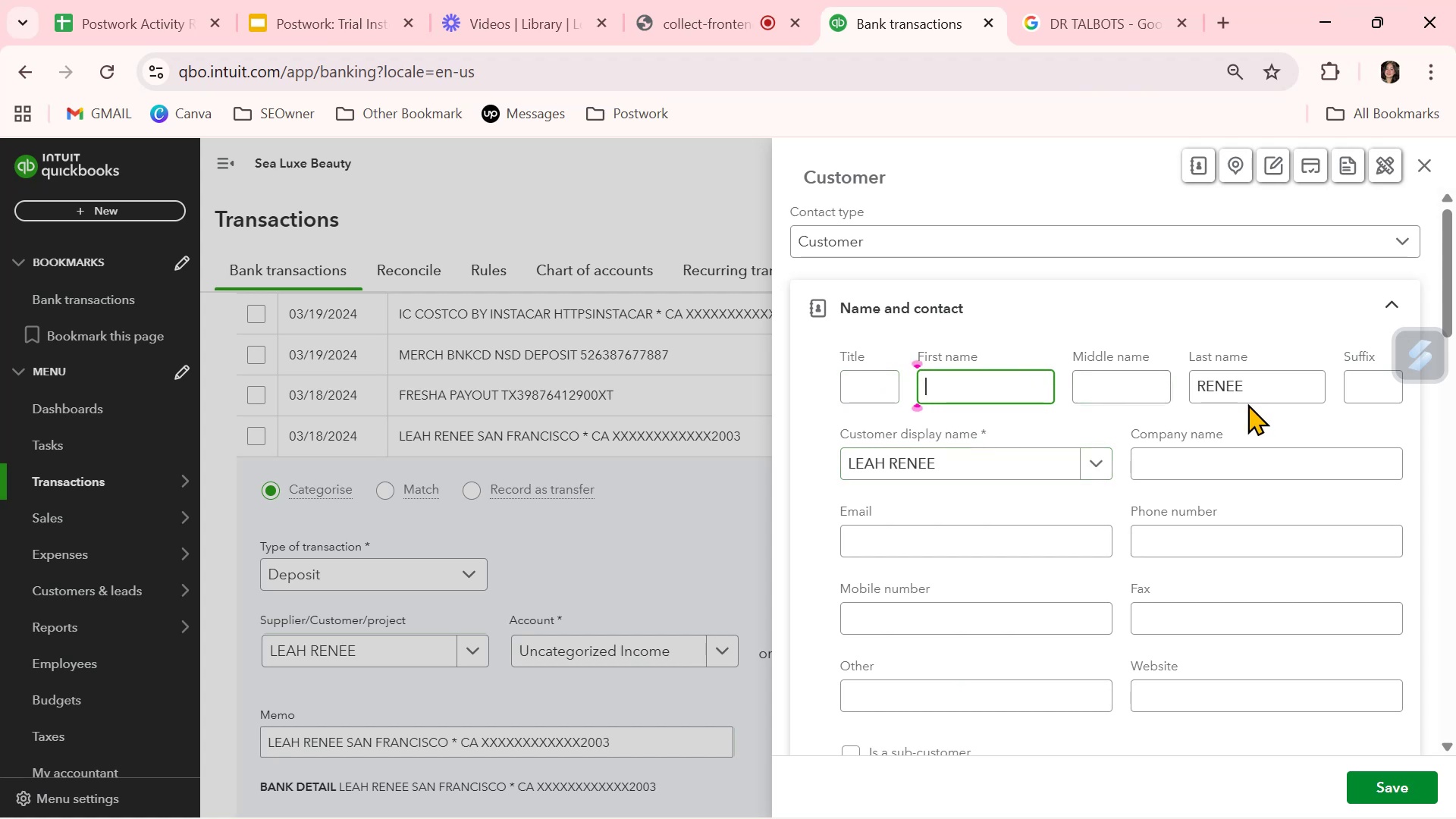 
left_click_drag(start_coordinate=[1252, 388], to_coordinate=[1144, 385])
 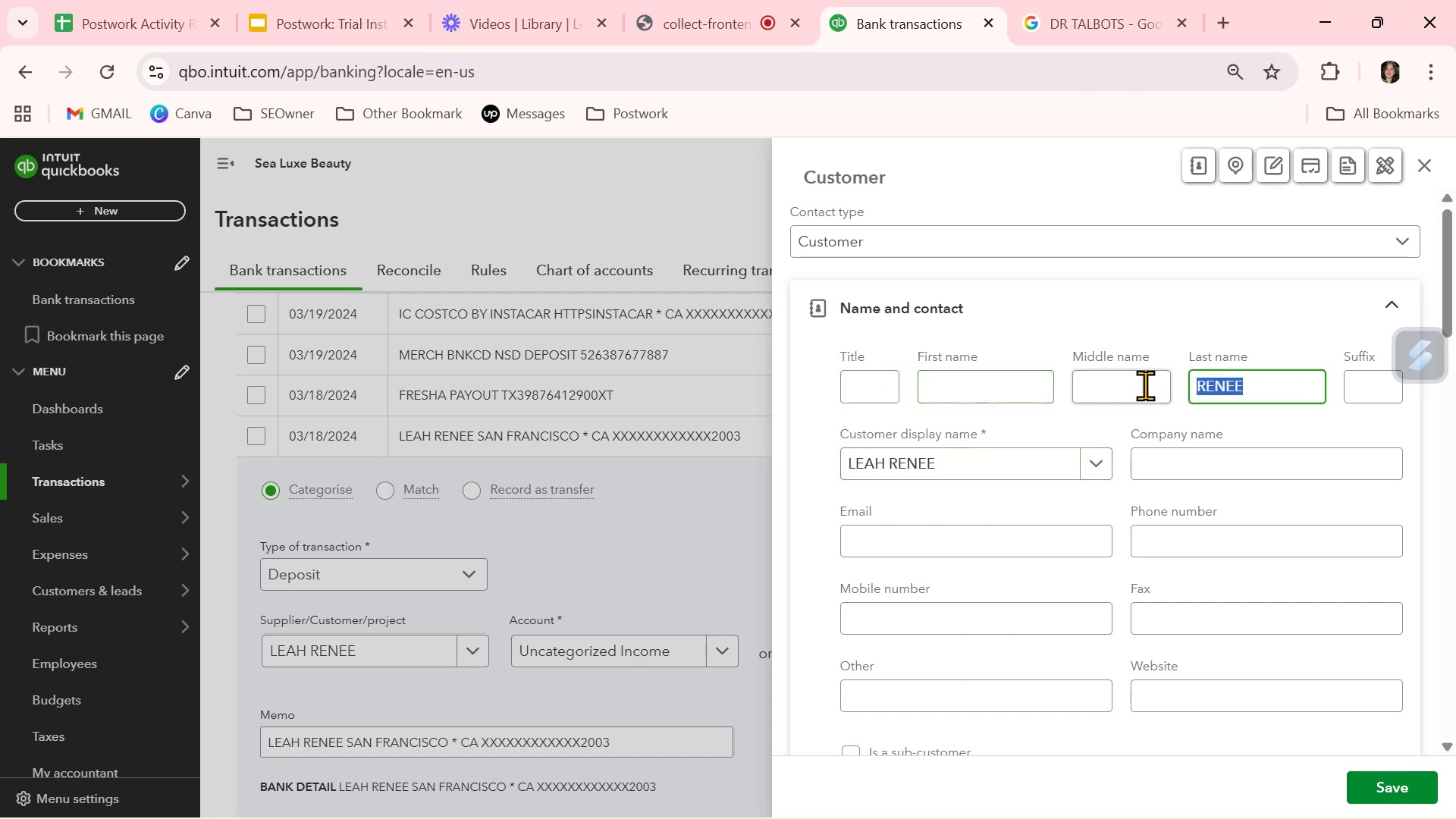 
key(Backspace)
 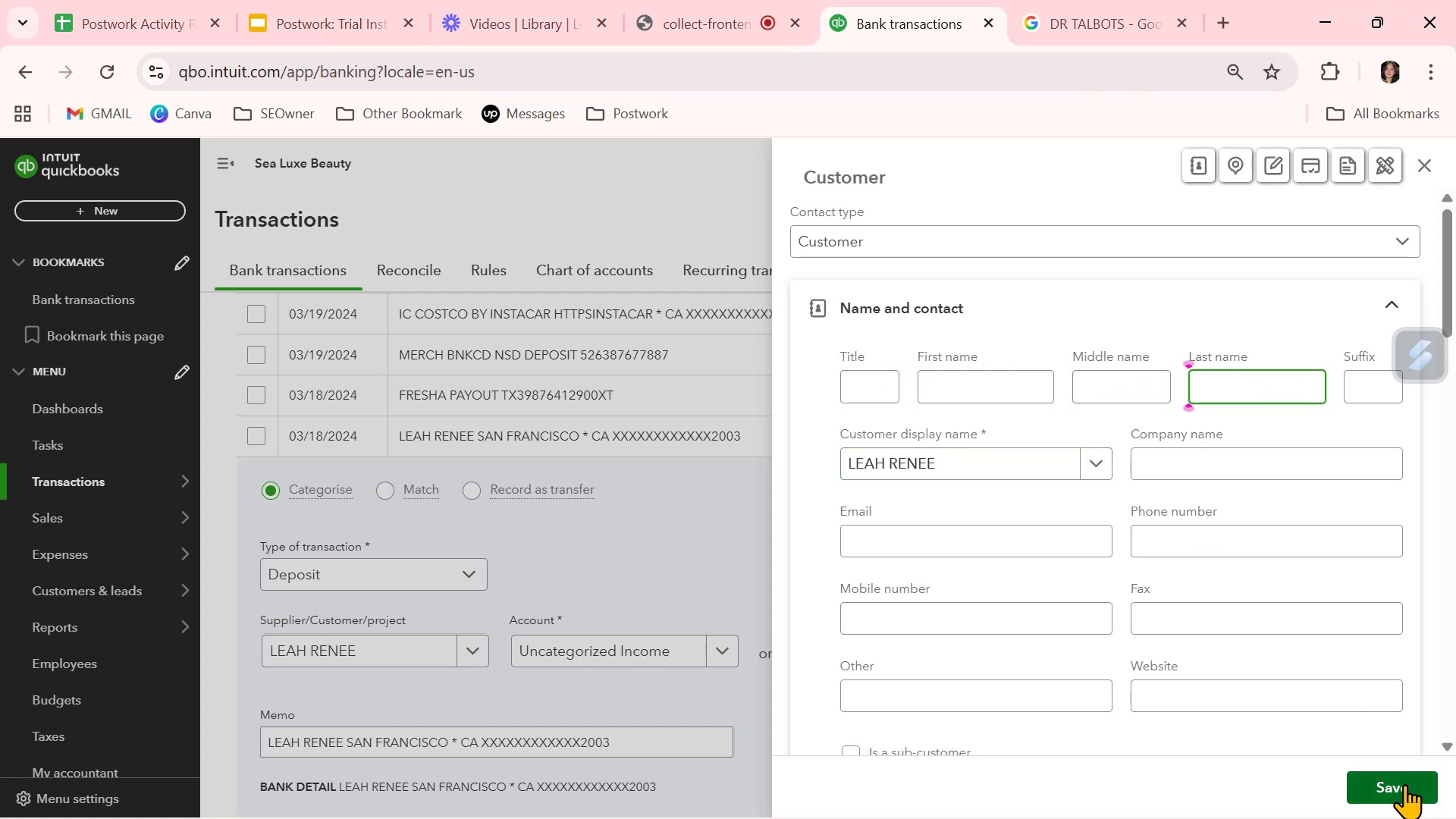 
left_click([1404, 785])
 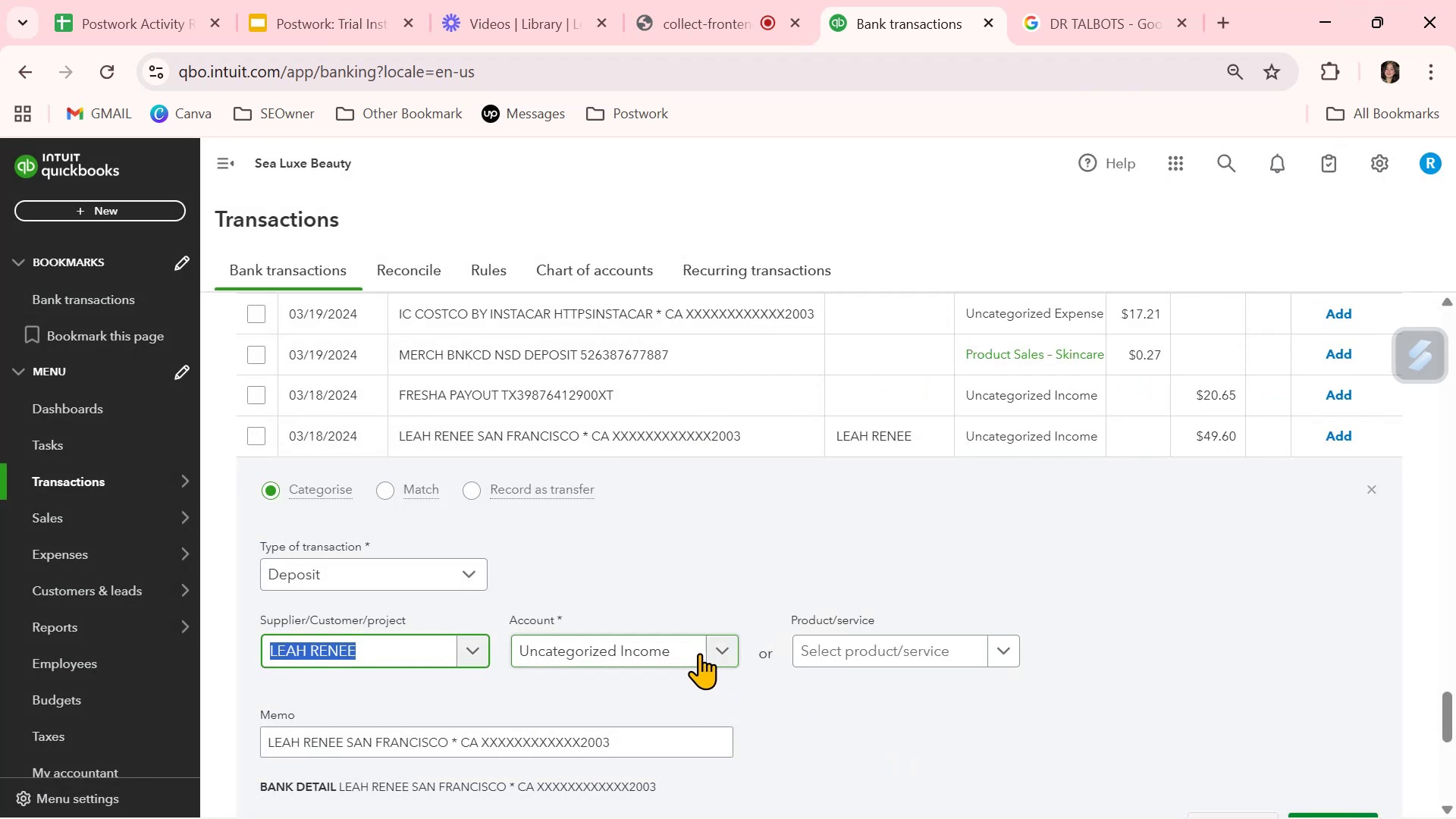 
left_click([906, 425])
 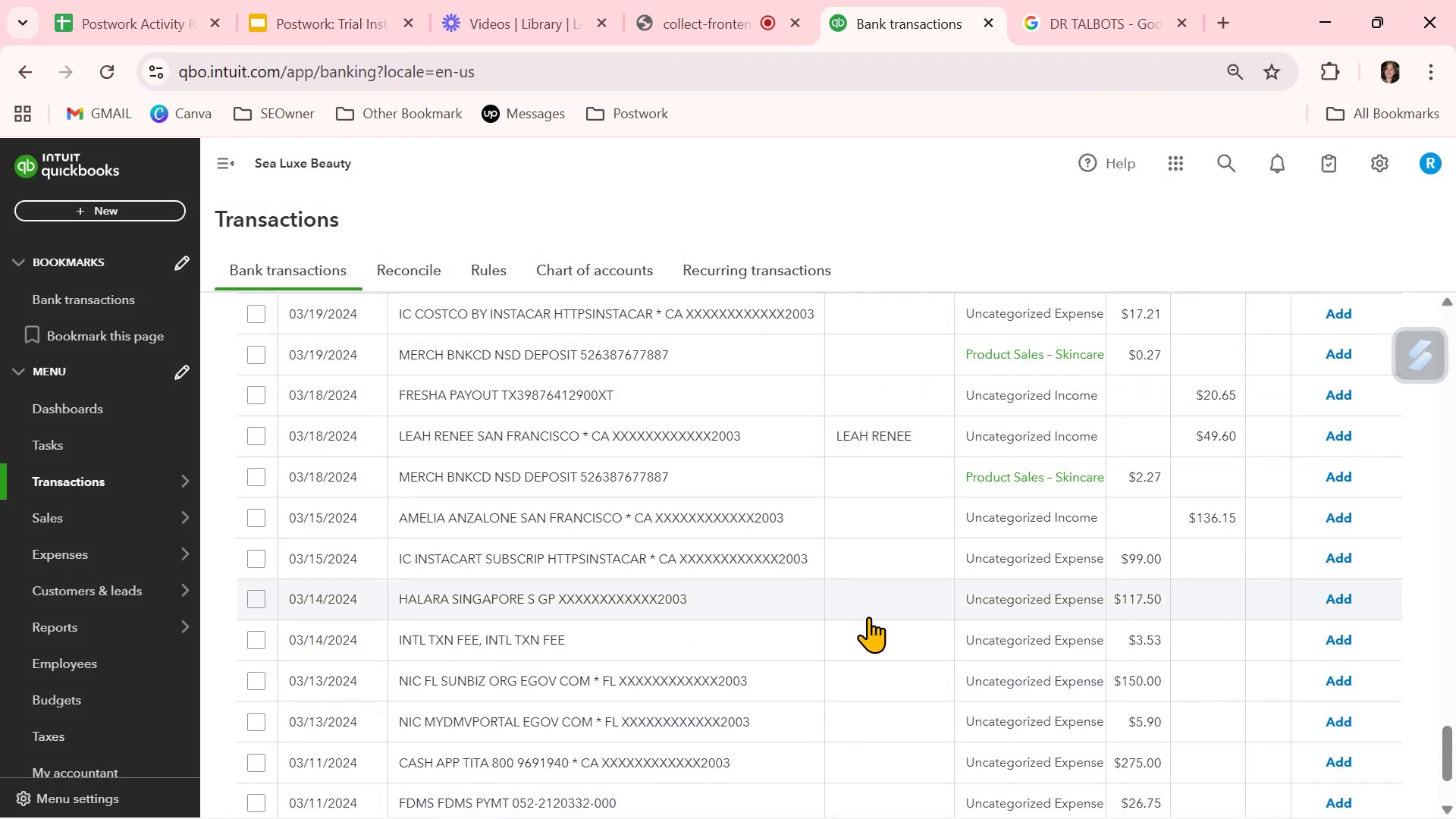 
left_click([871, 517])
 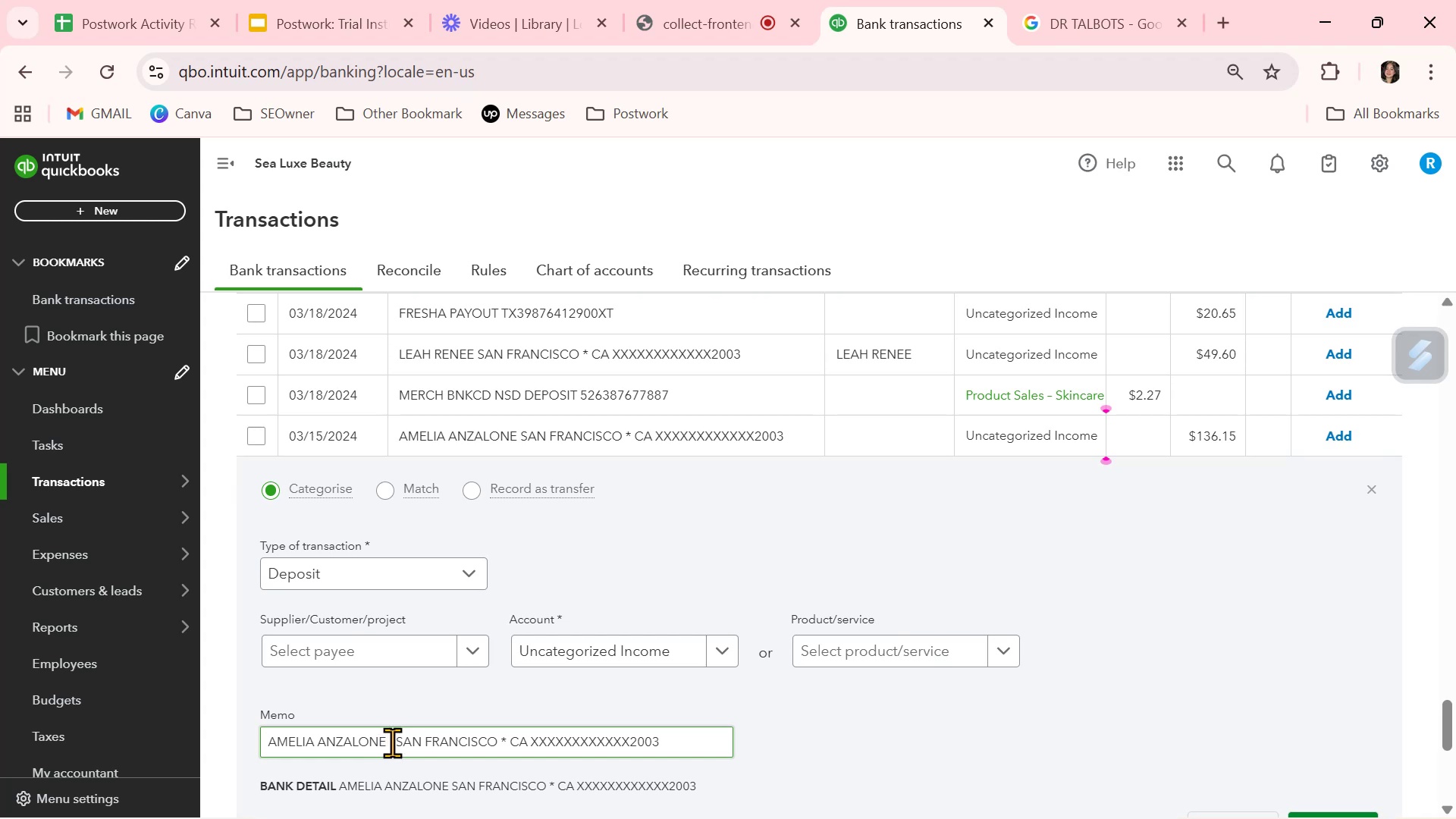 
left_click_drag(start_coordinate=[385, 738], to_coordinate=[245, 736])
 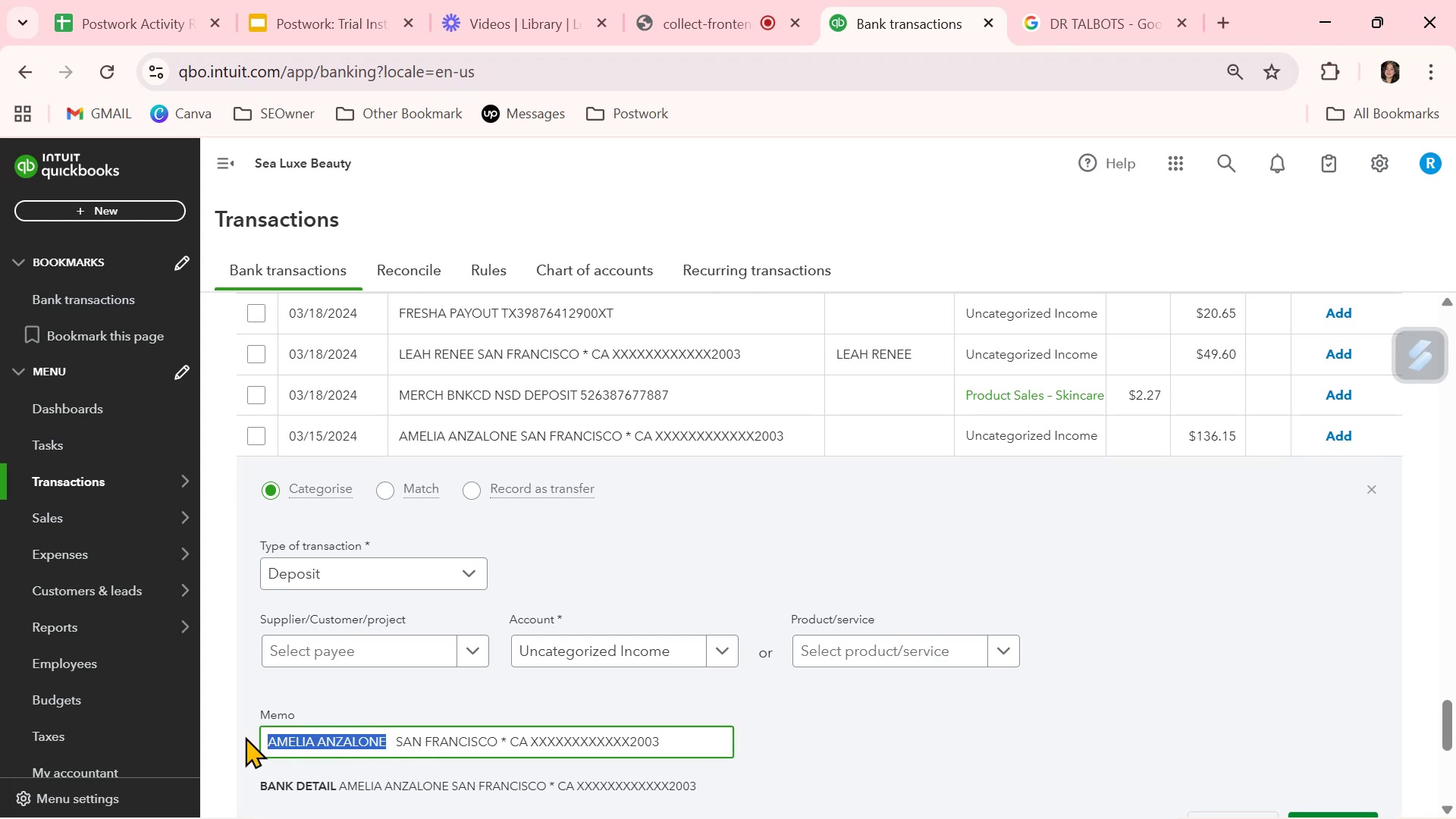 
key(Control+ControlLeft)
 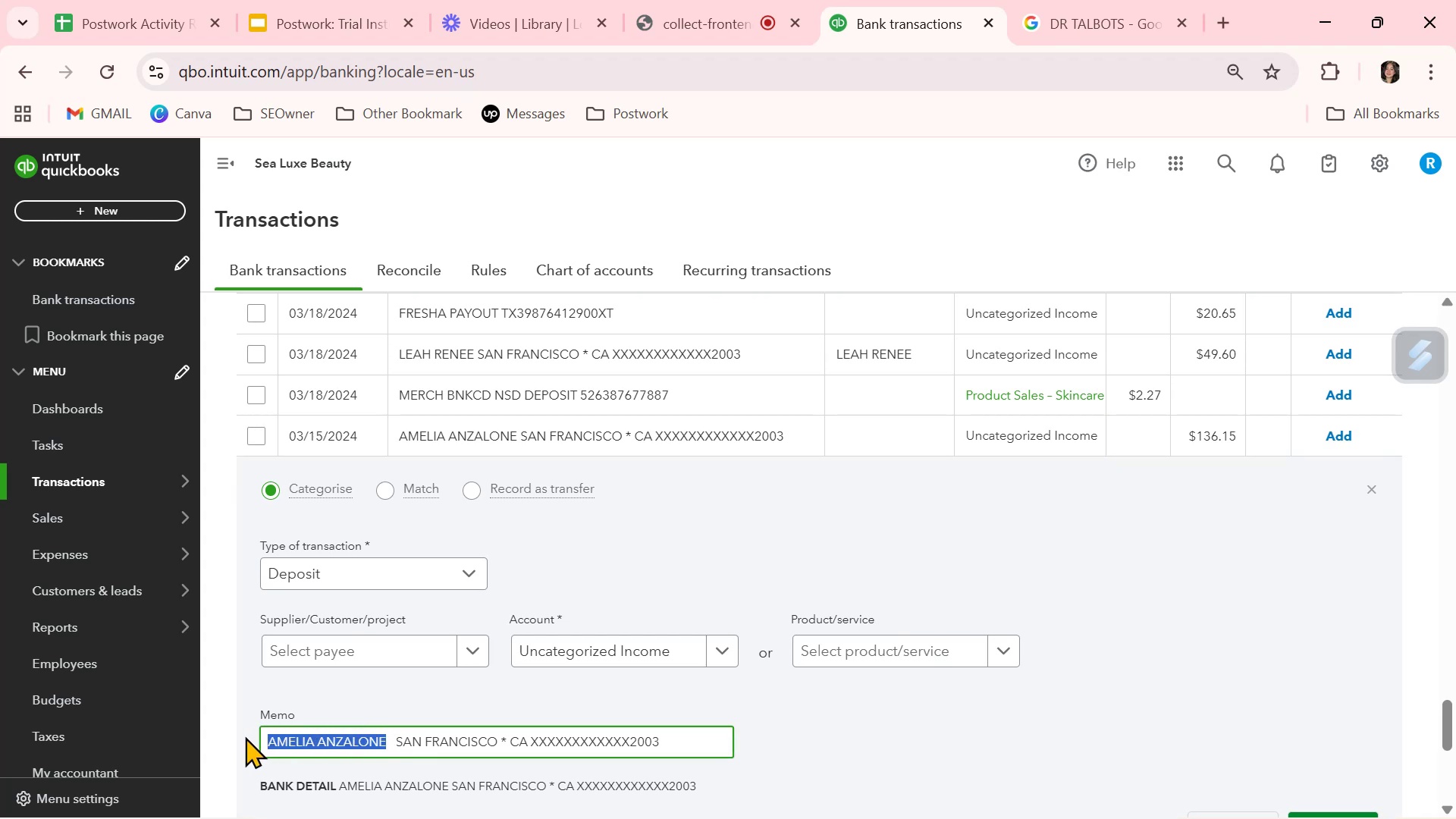 
key(Control+C)
 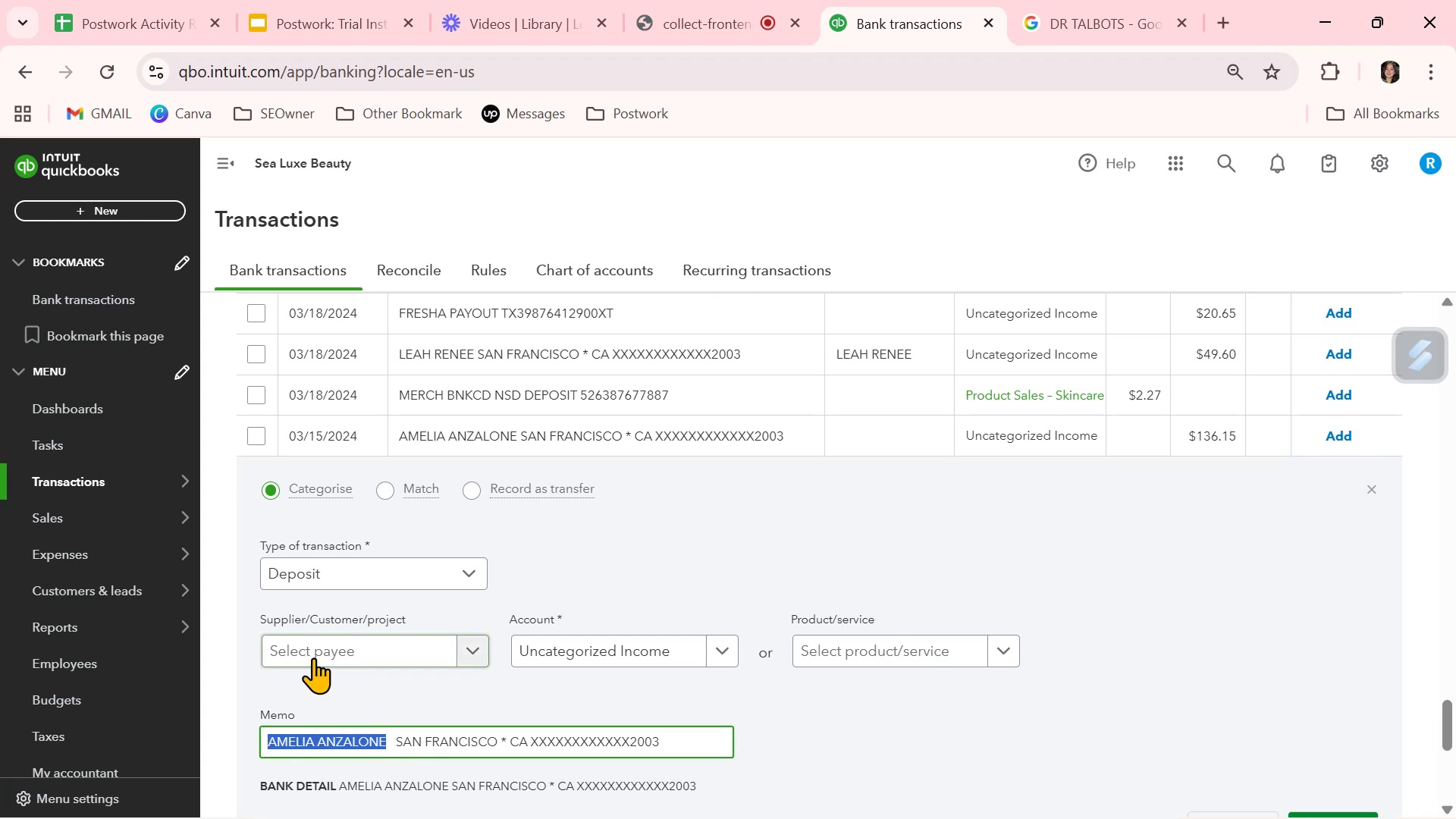 
left_click([317, 654])
 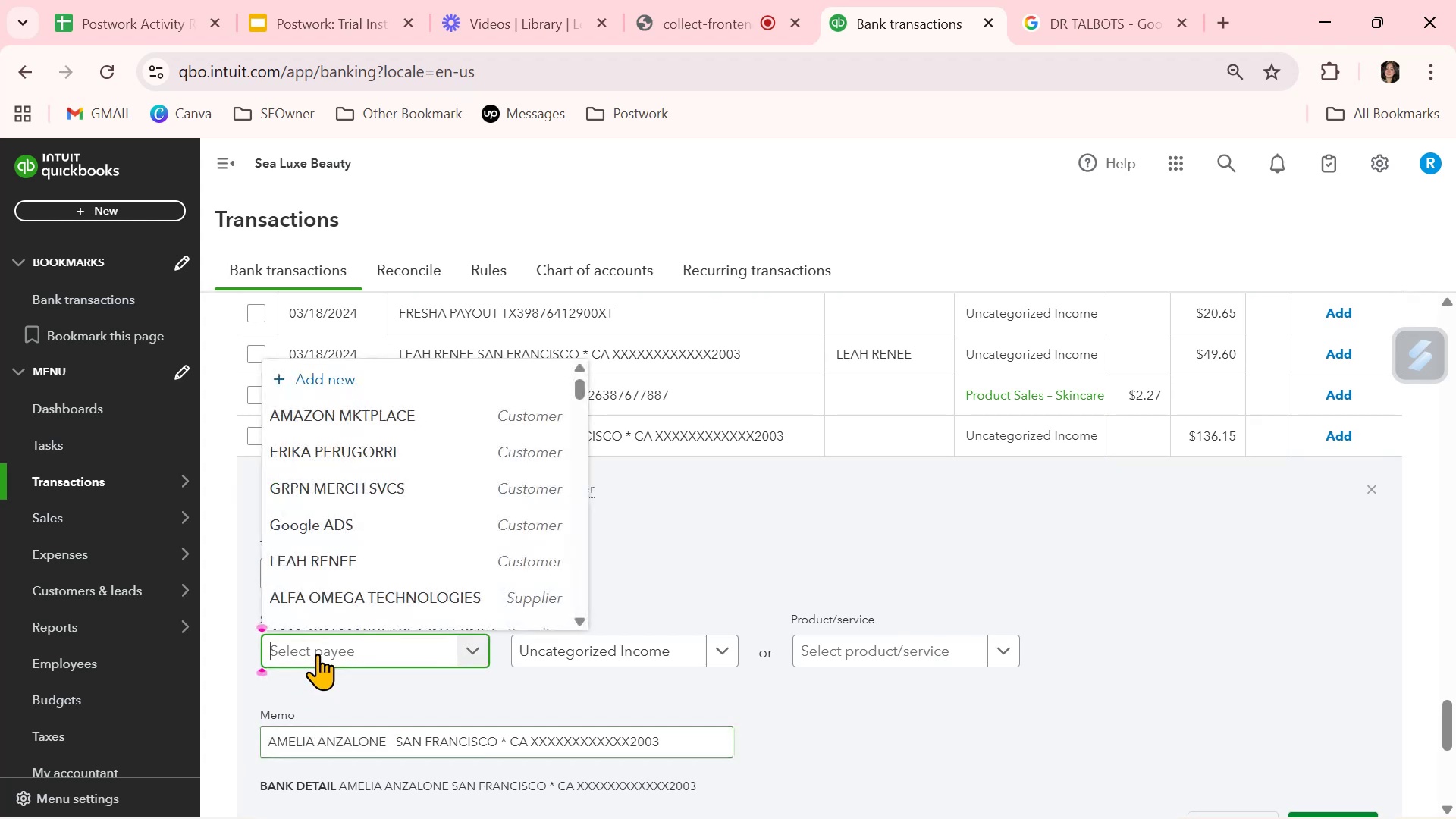 
key(Control+ControlLeft)
 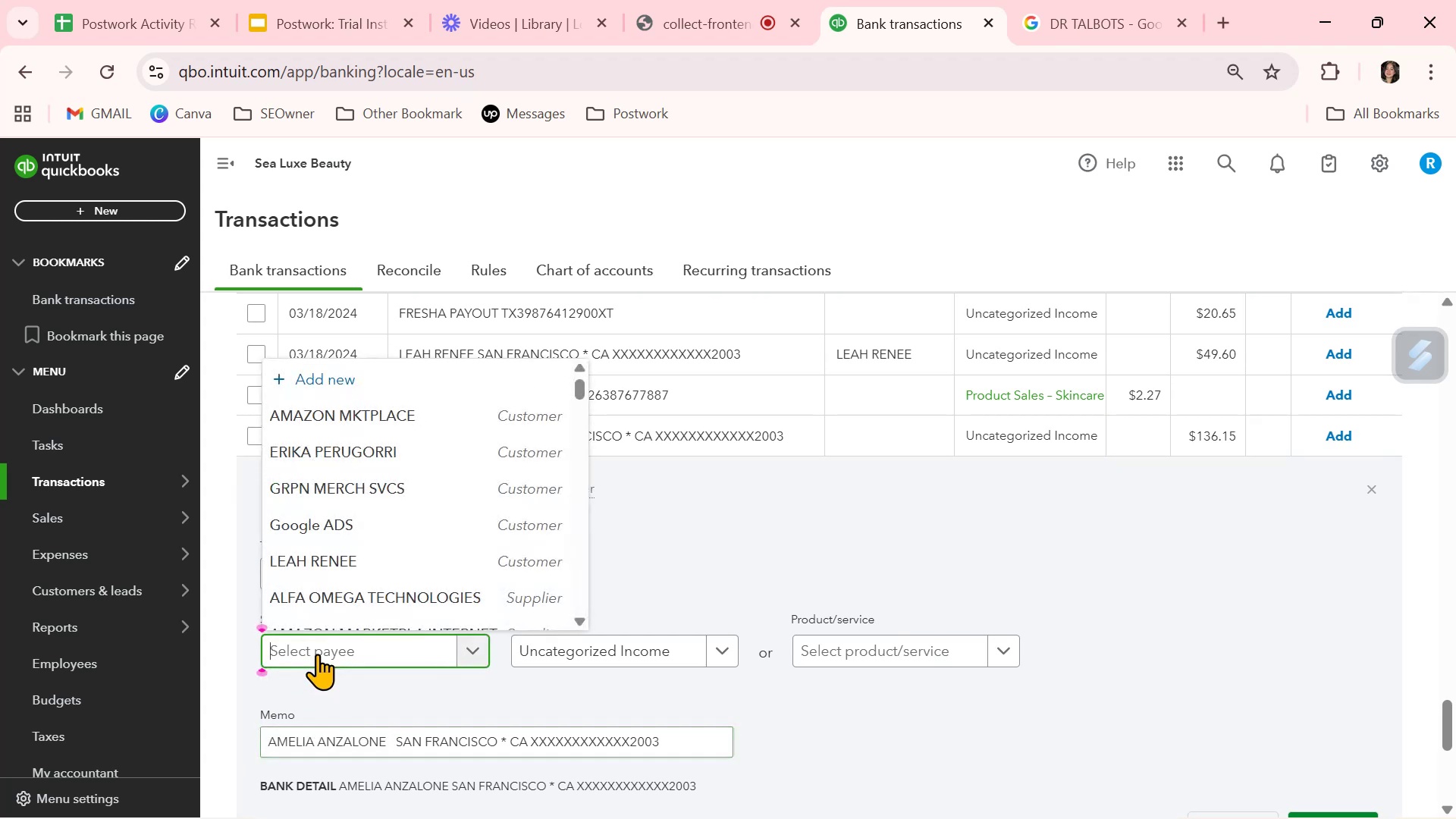 
key(Control+V)
 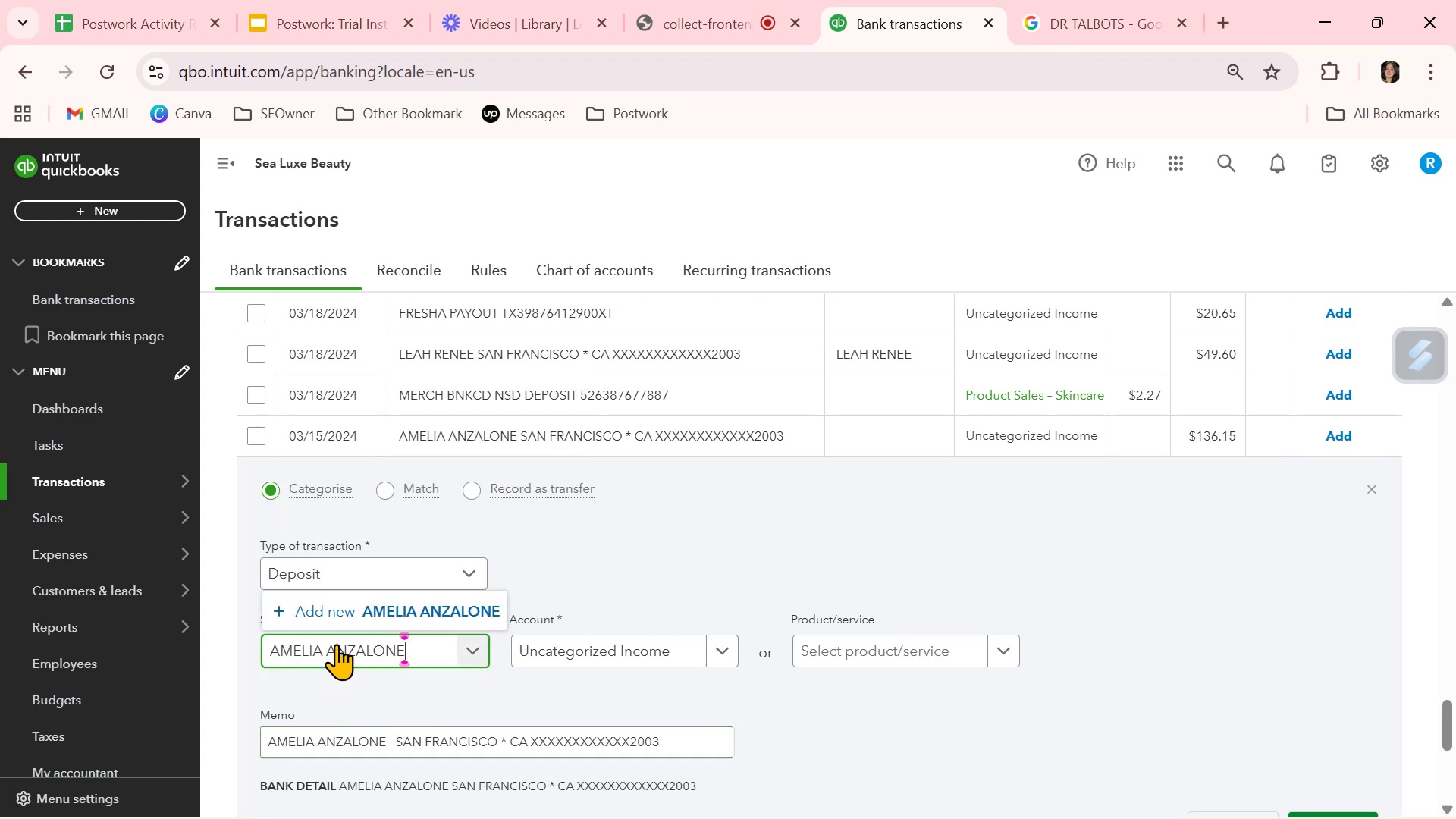 
left_click([380, 610])
 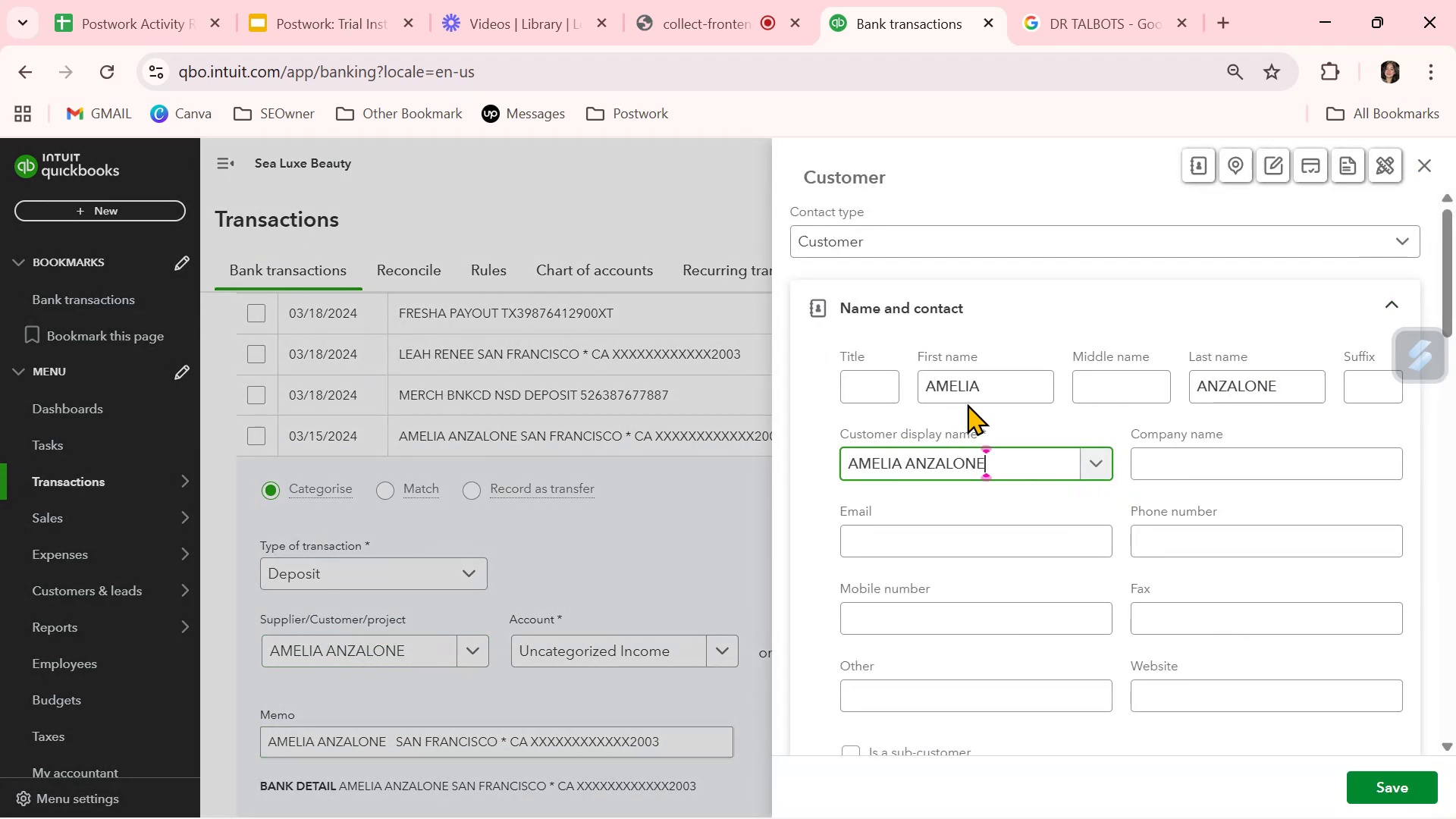 
left_click_drag(start_coordinate=[993, 388], to_coordinate=[861, 385])
 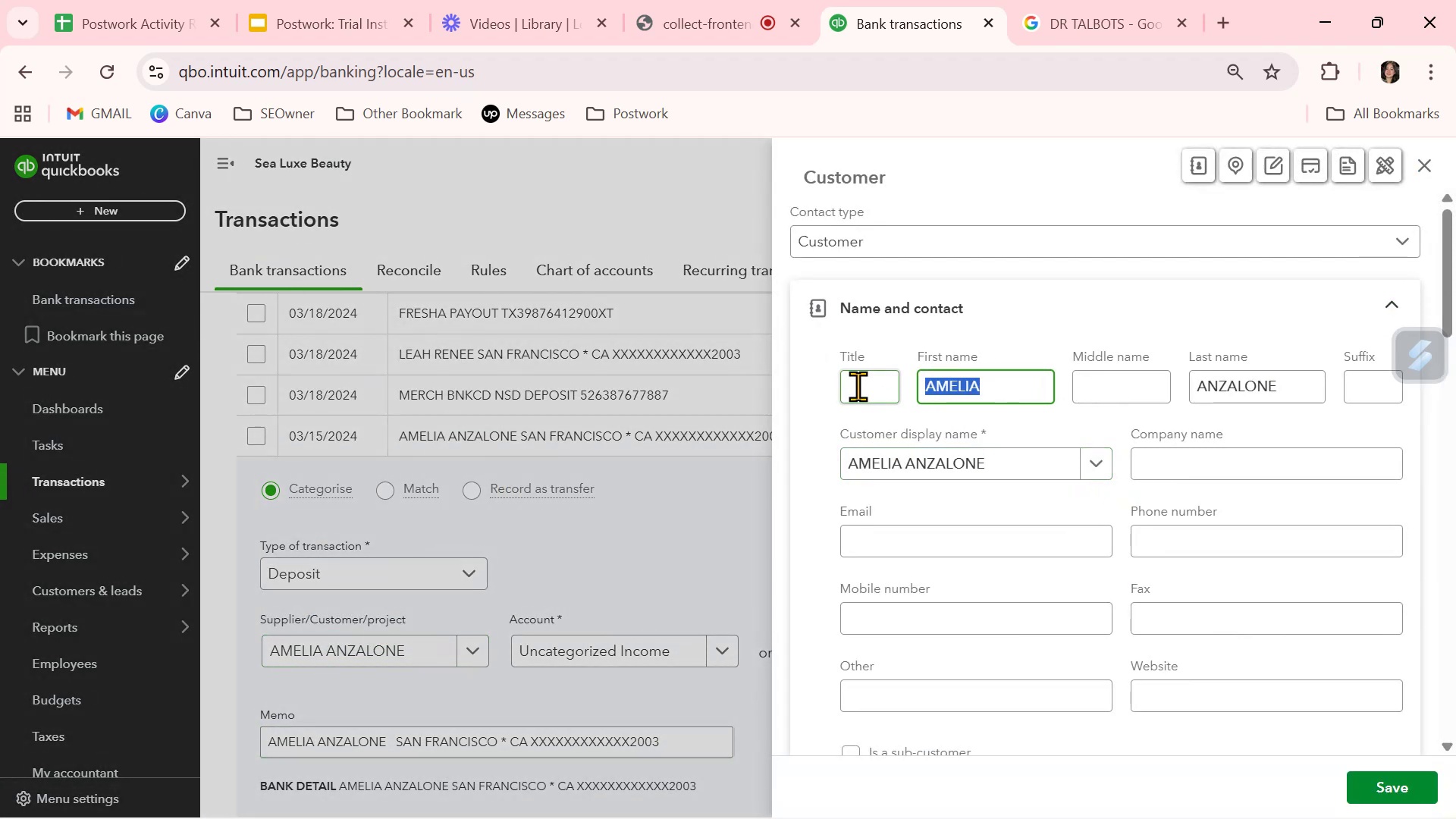 
key(Backspace)
 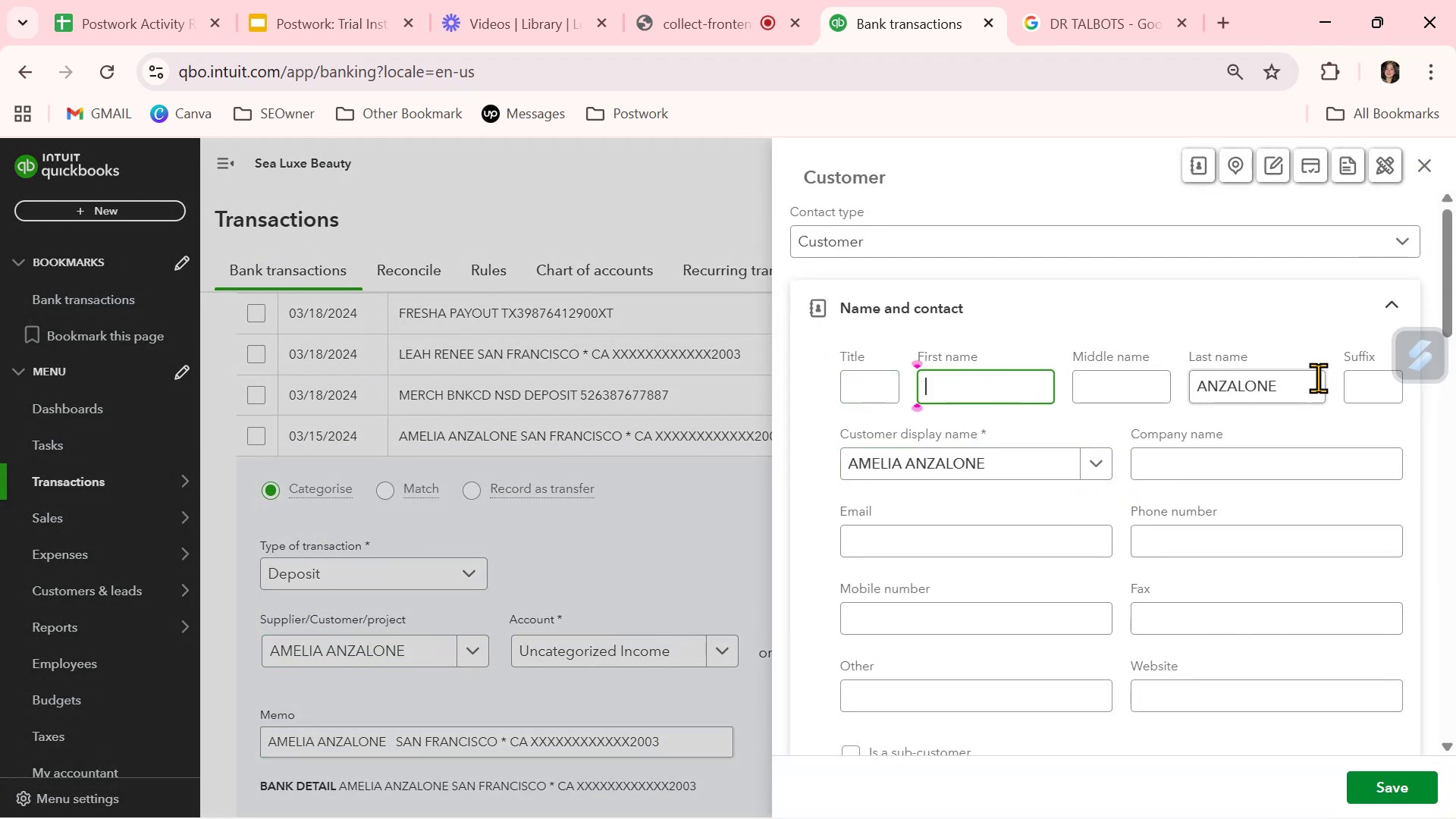 
left_click_drag(start_coordinate=[1290, 390], to_coordinate=[1153, 394])
 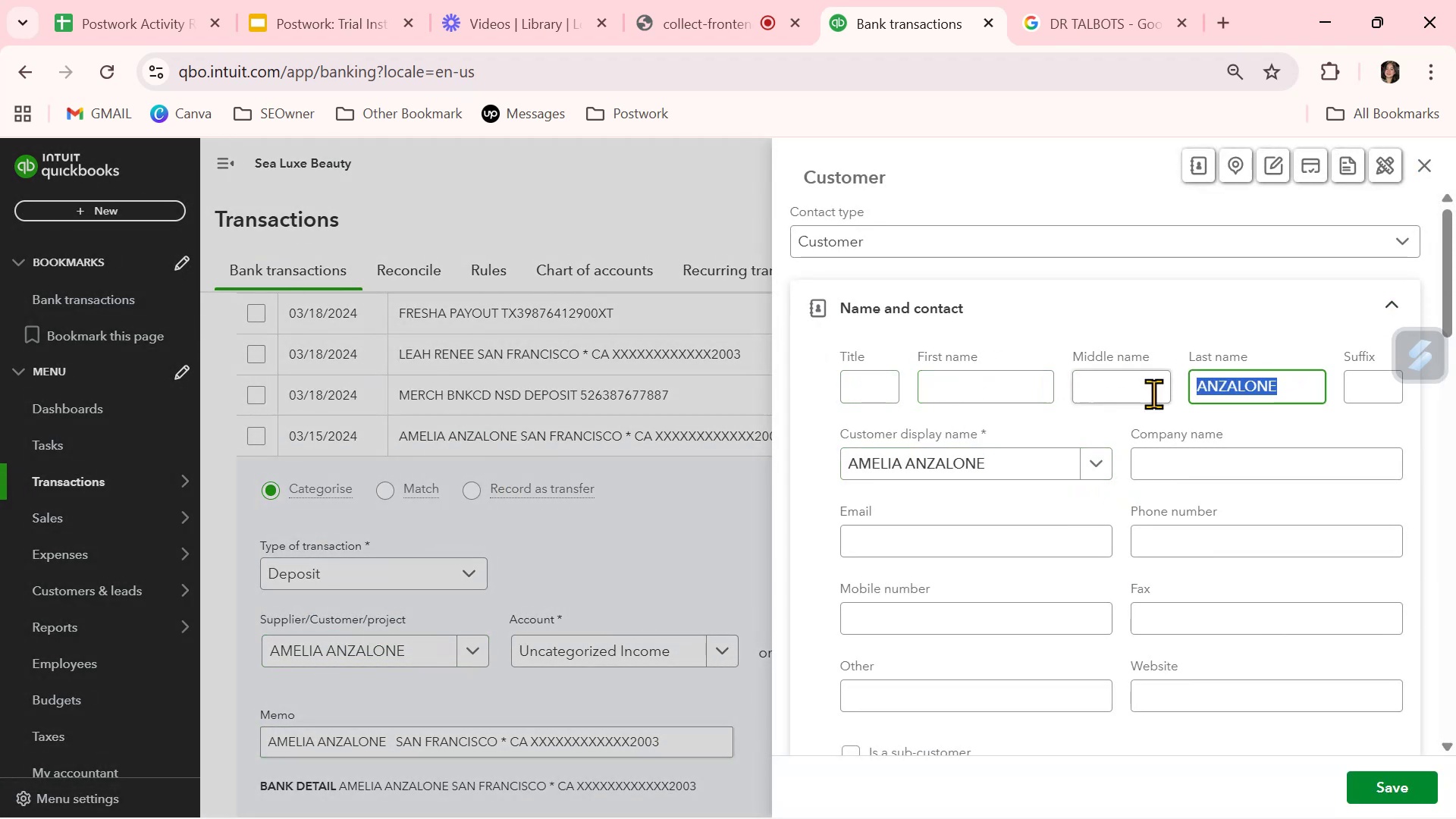 
key(Backspace)
 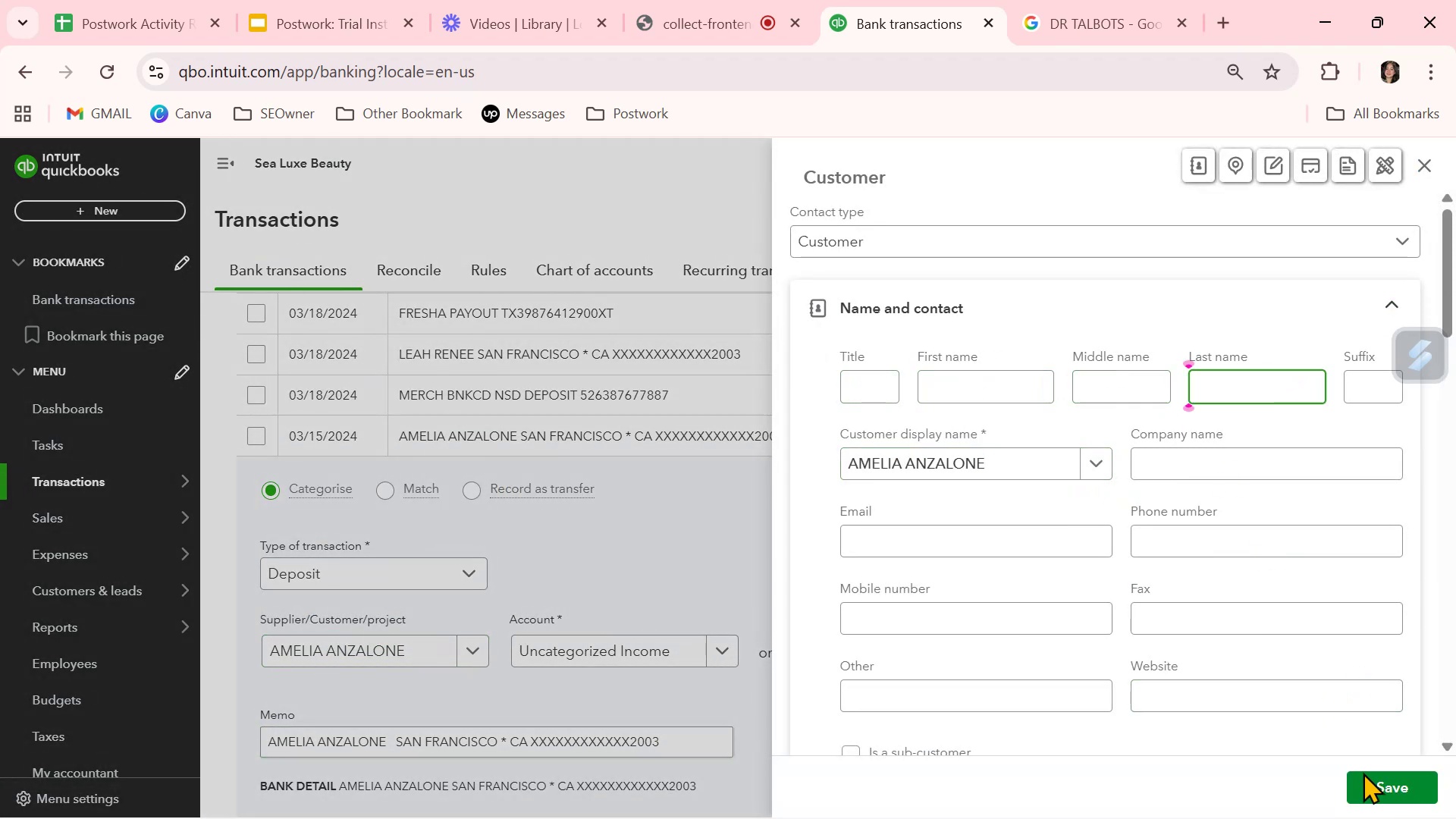 
left_click([1371, 788])
 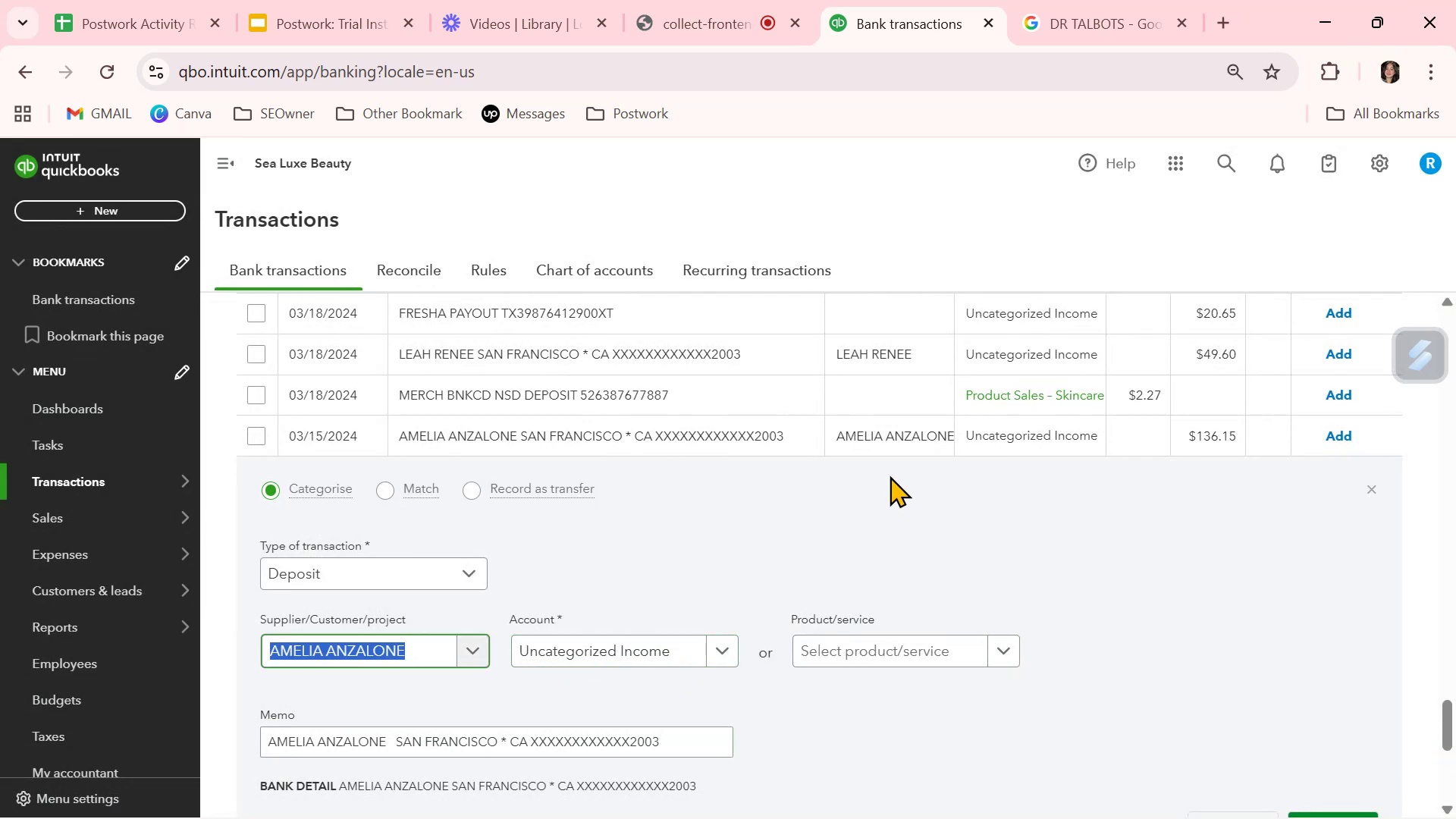 
left_click([890, 438])
 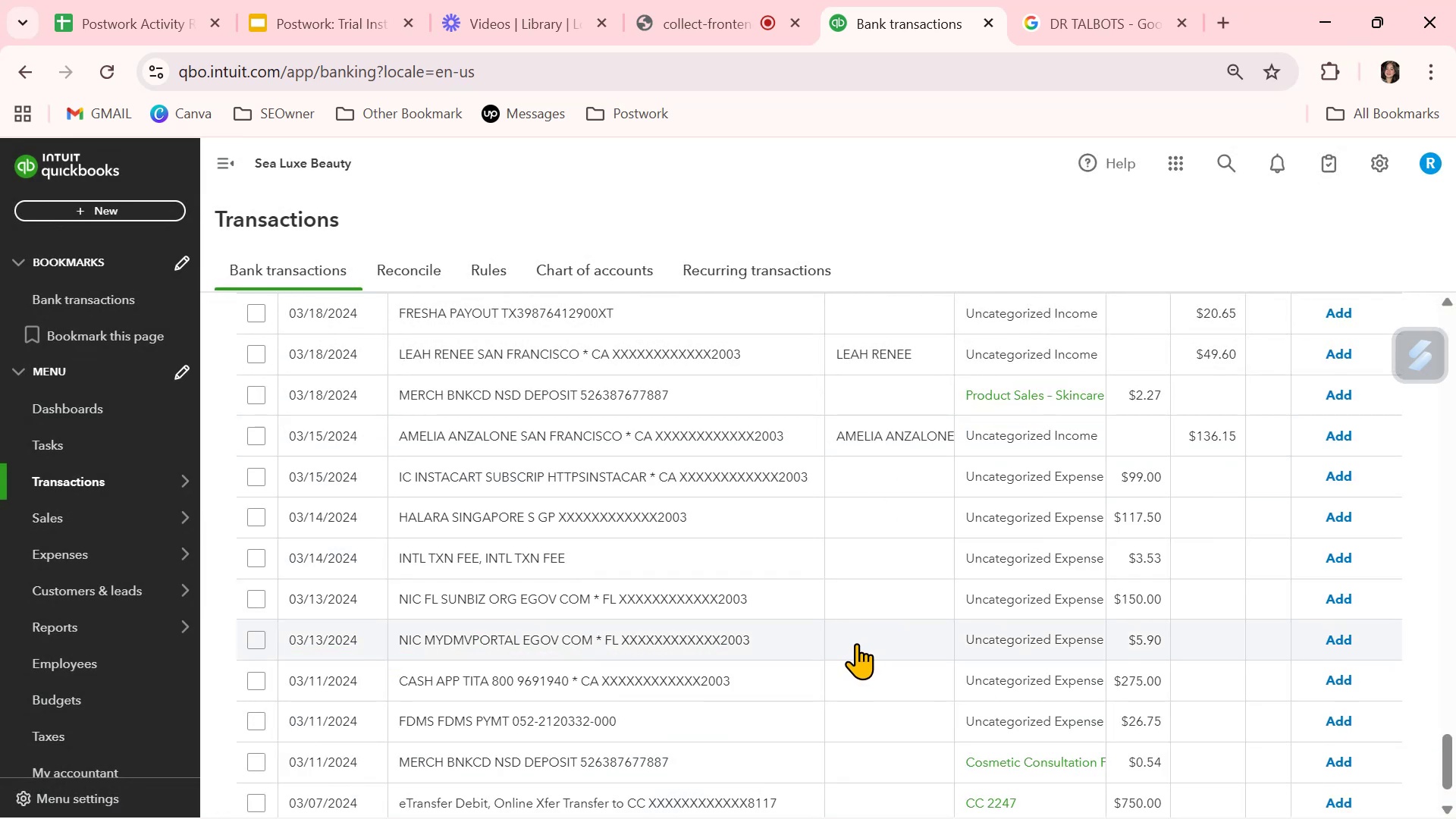 
scroll: coordinate [856, 643], scroll_direction: down, amount: 1.0
 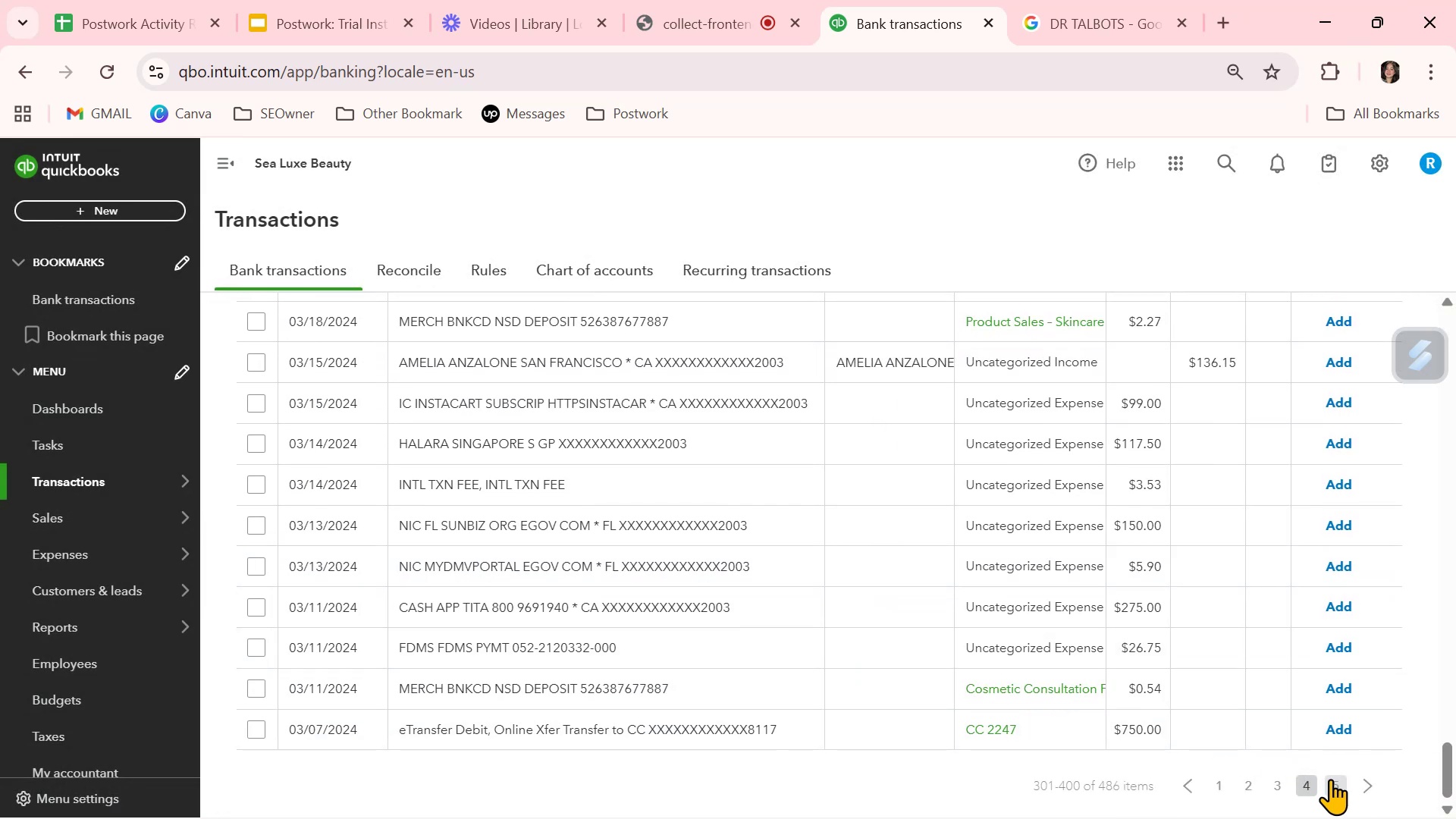 
left_click([1340, 786])
 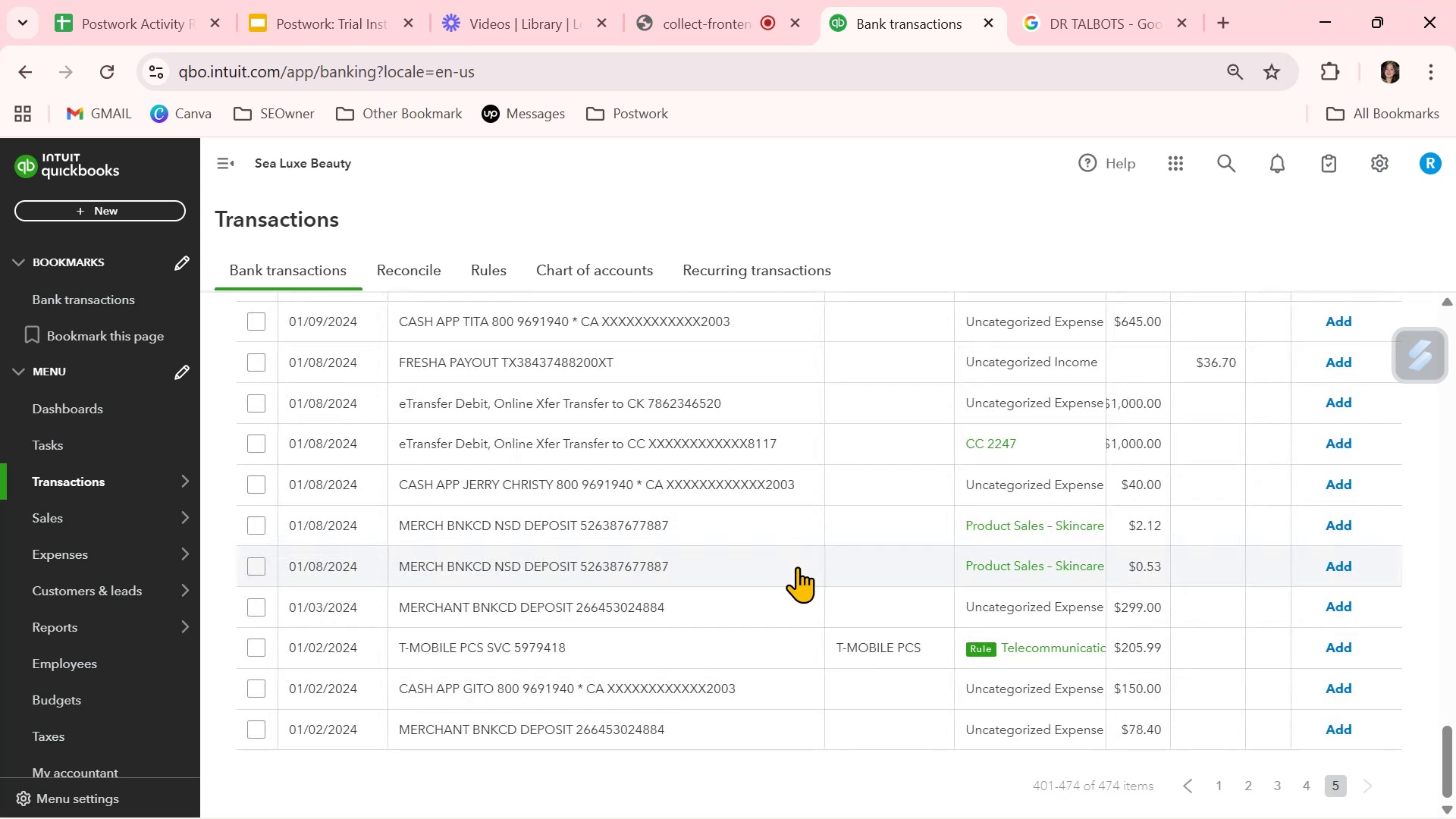 
wait(5.38)
 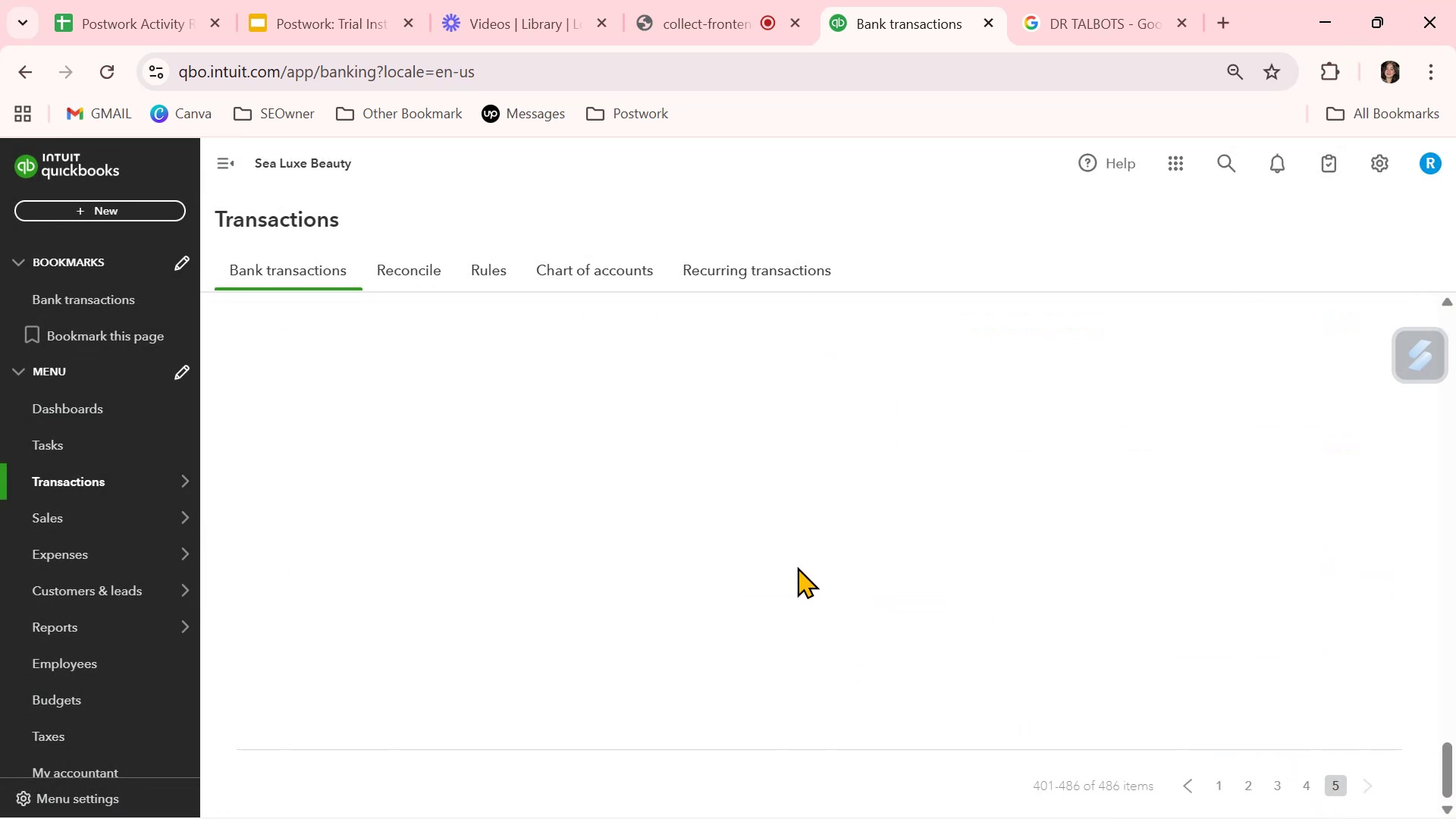 
left_click([890, 485])
 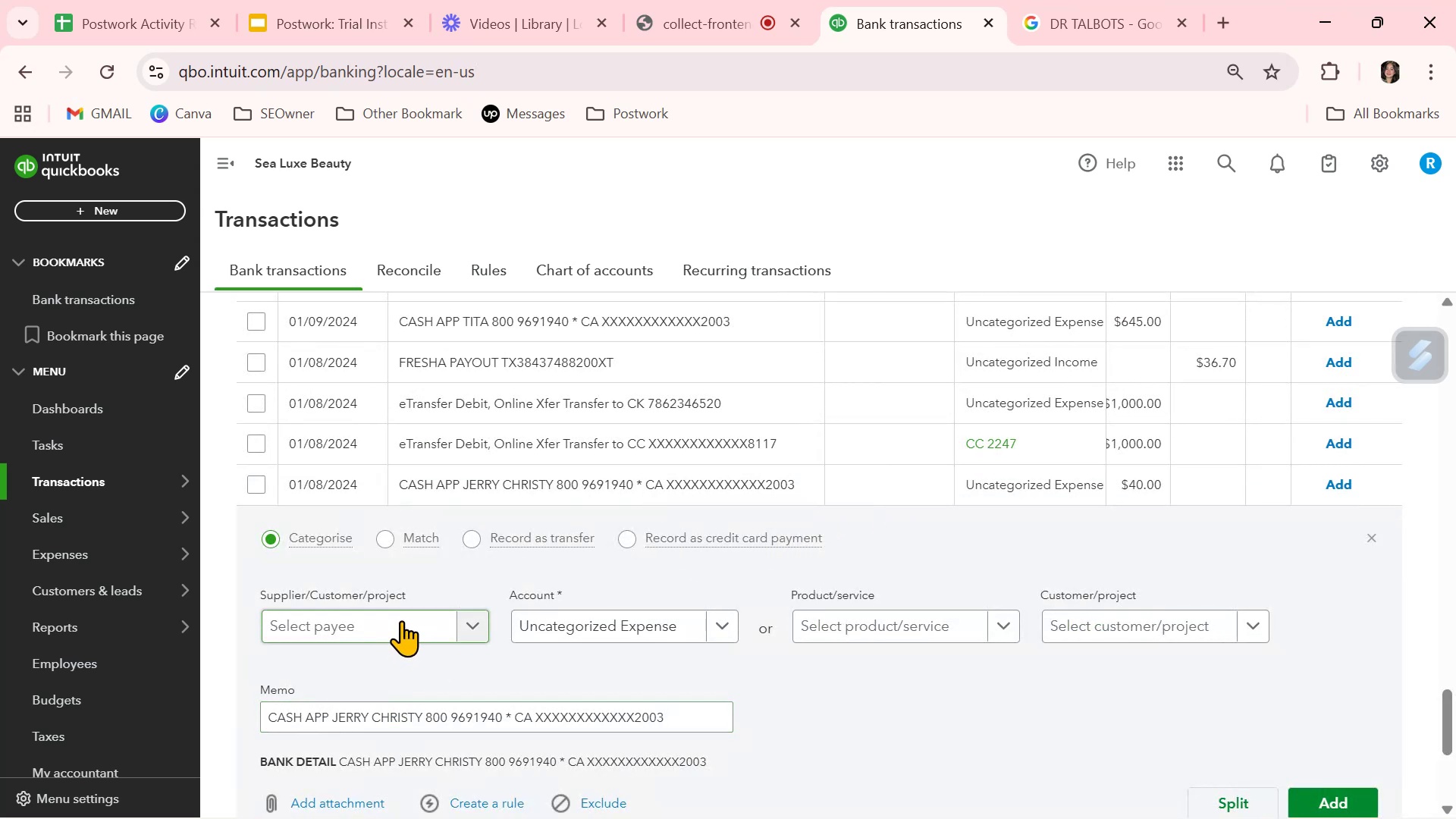 
left_click([423, 624])
 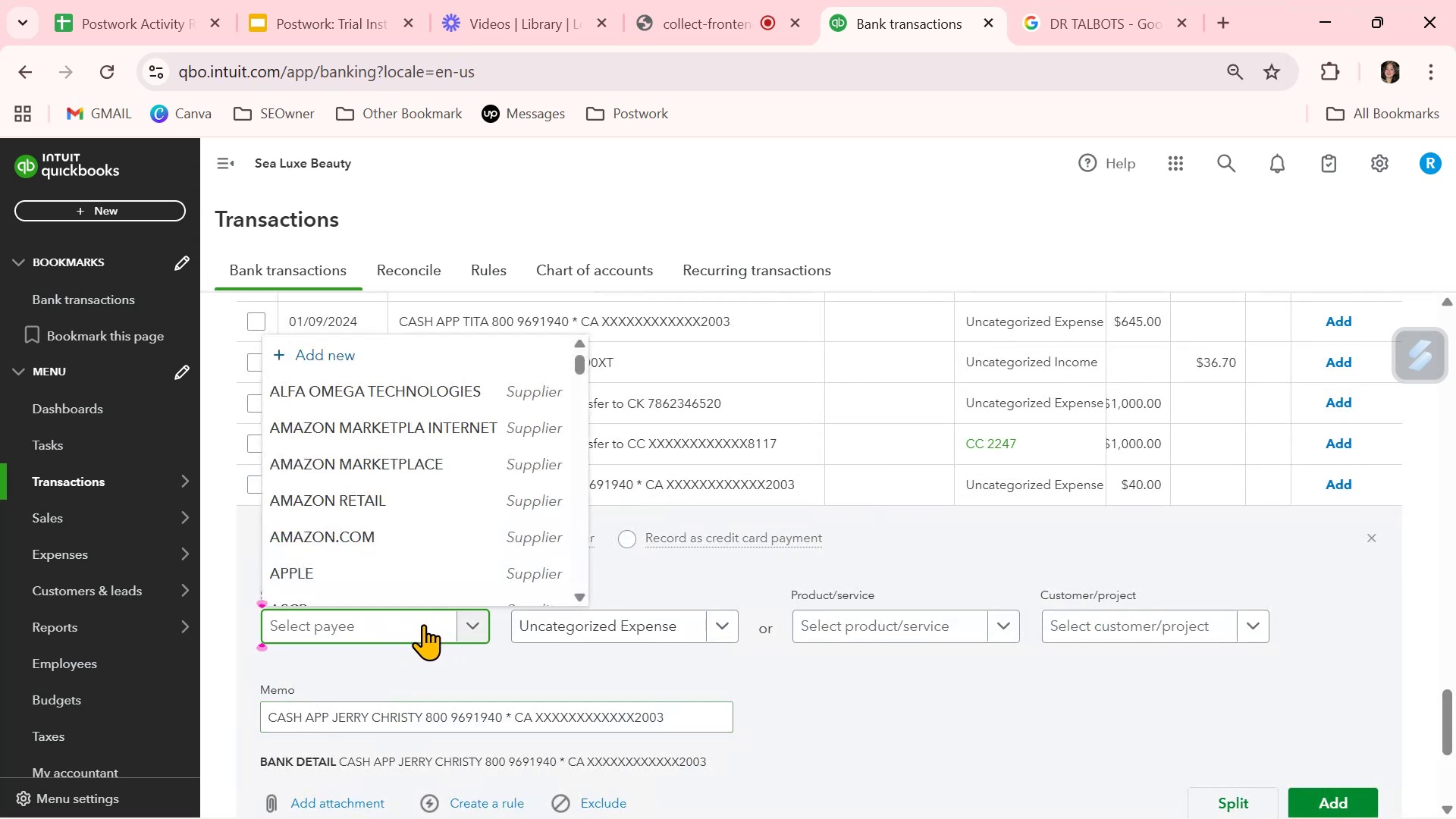 
type(jerr)
 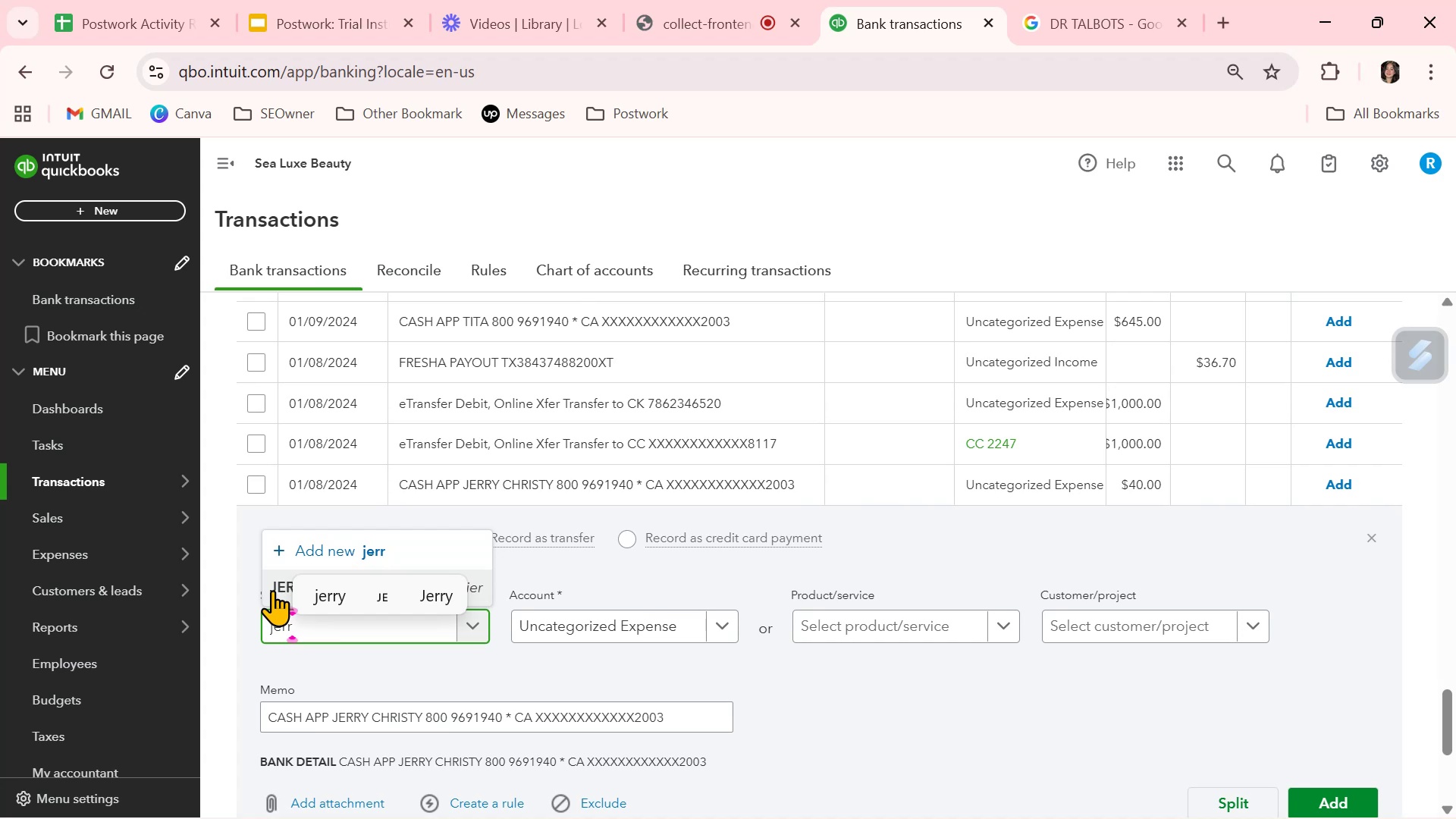 
left_click([272, 590])
 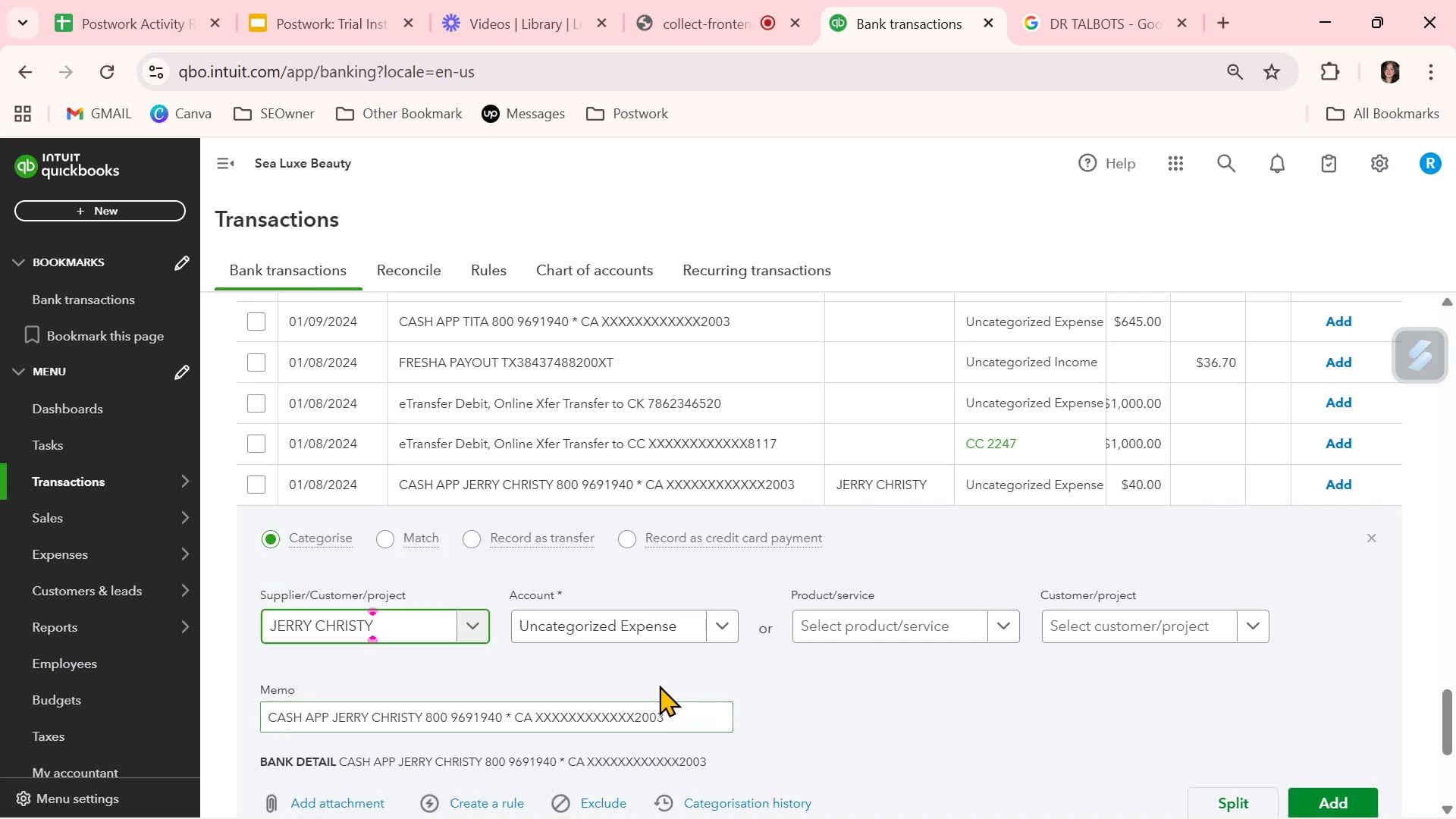 
left_click([664, 680])
 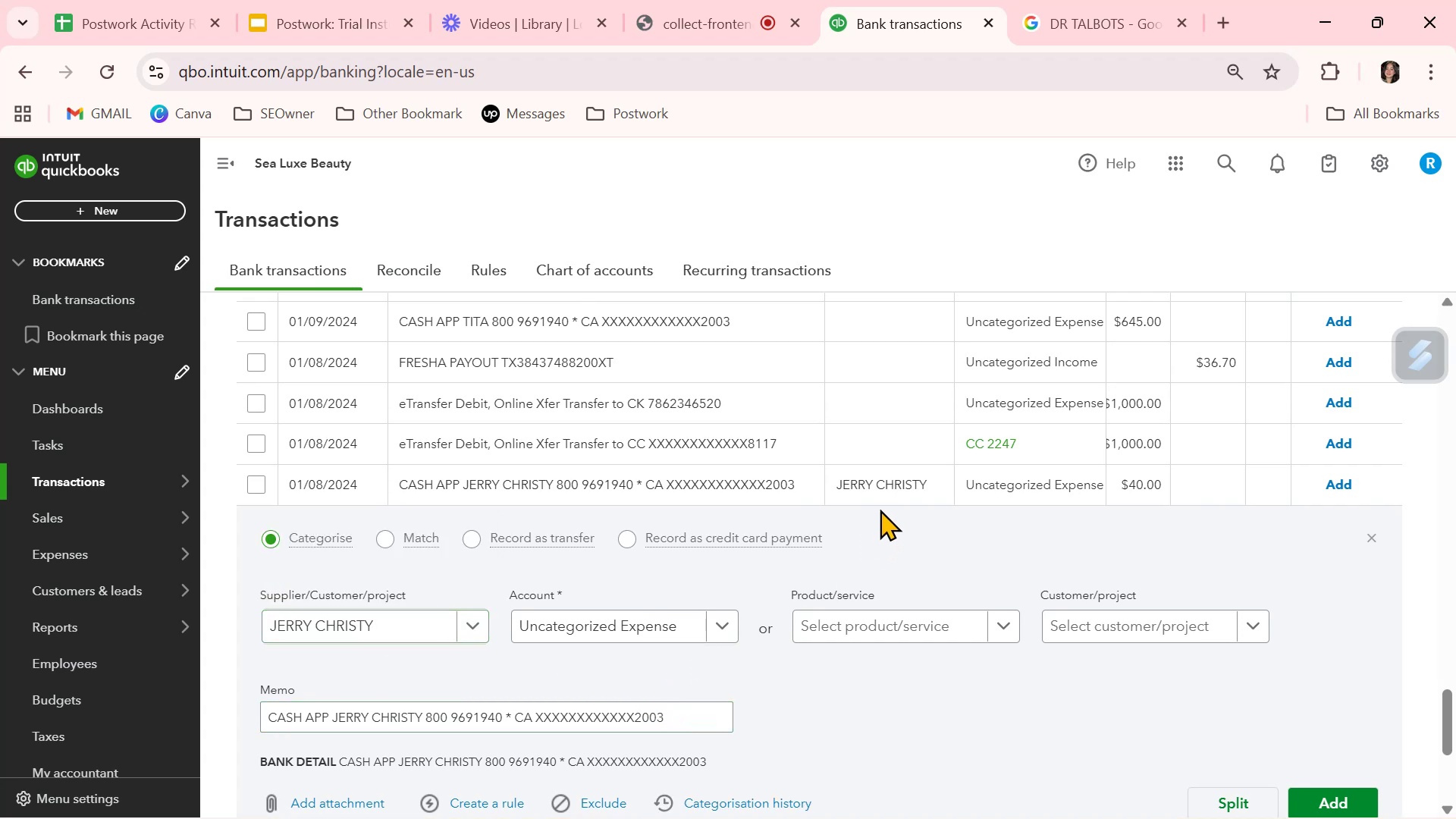 
left_click([887, 491])
 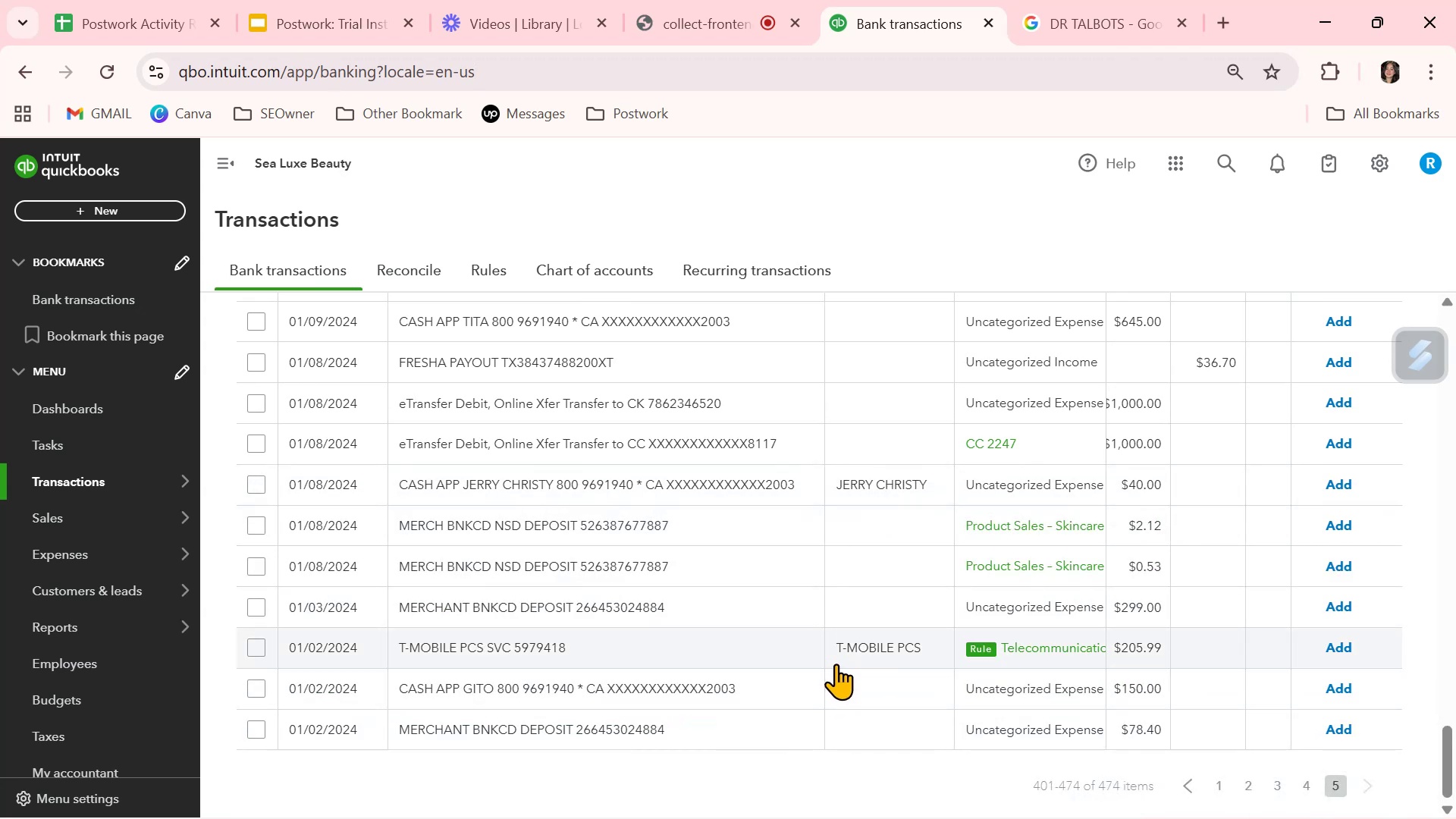 
scroll: coordinate [840, 645], scroll_direction: up, amount: 4.0
 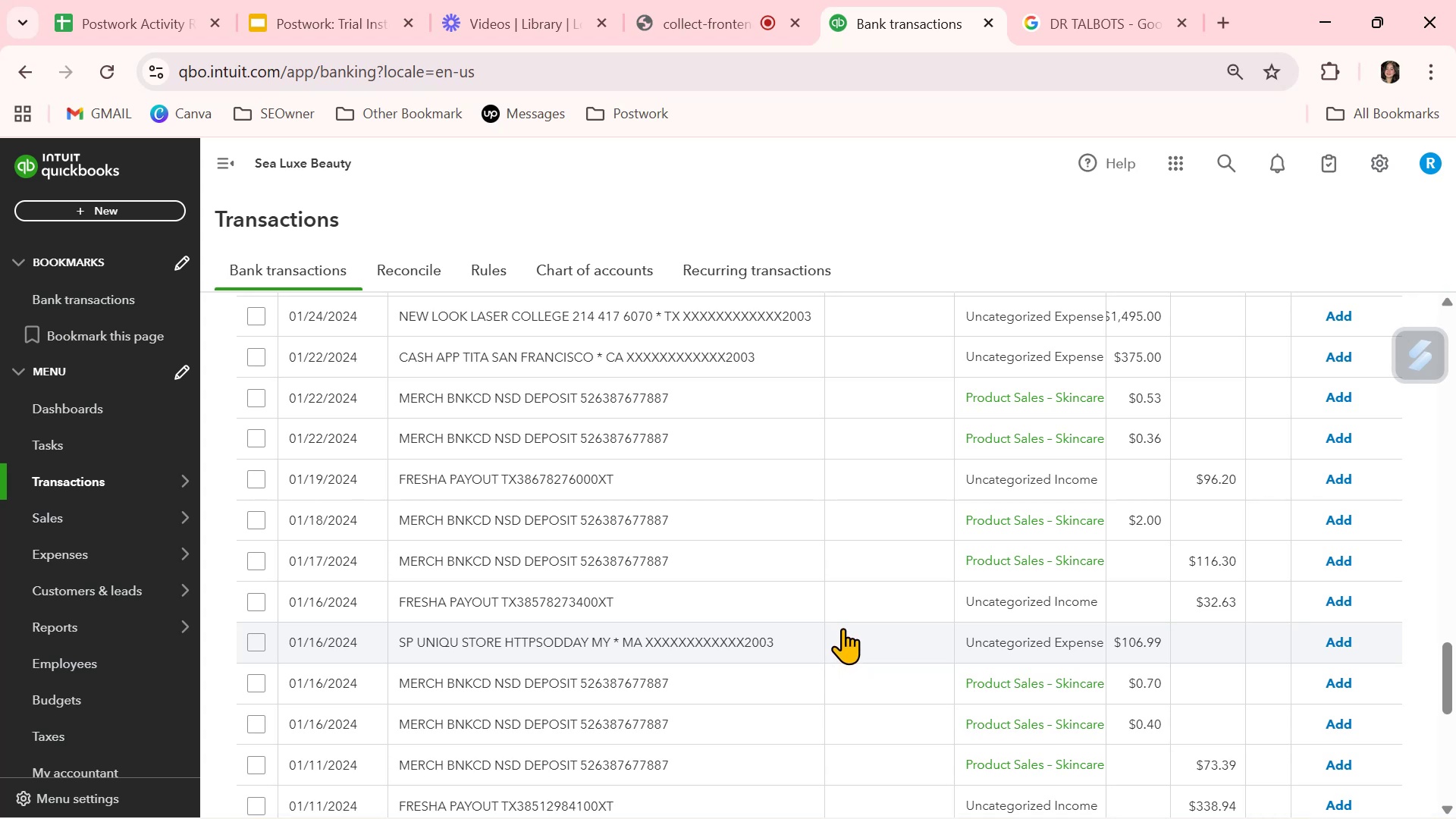 
wait(6.16)
 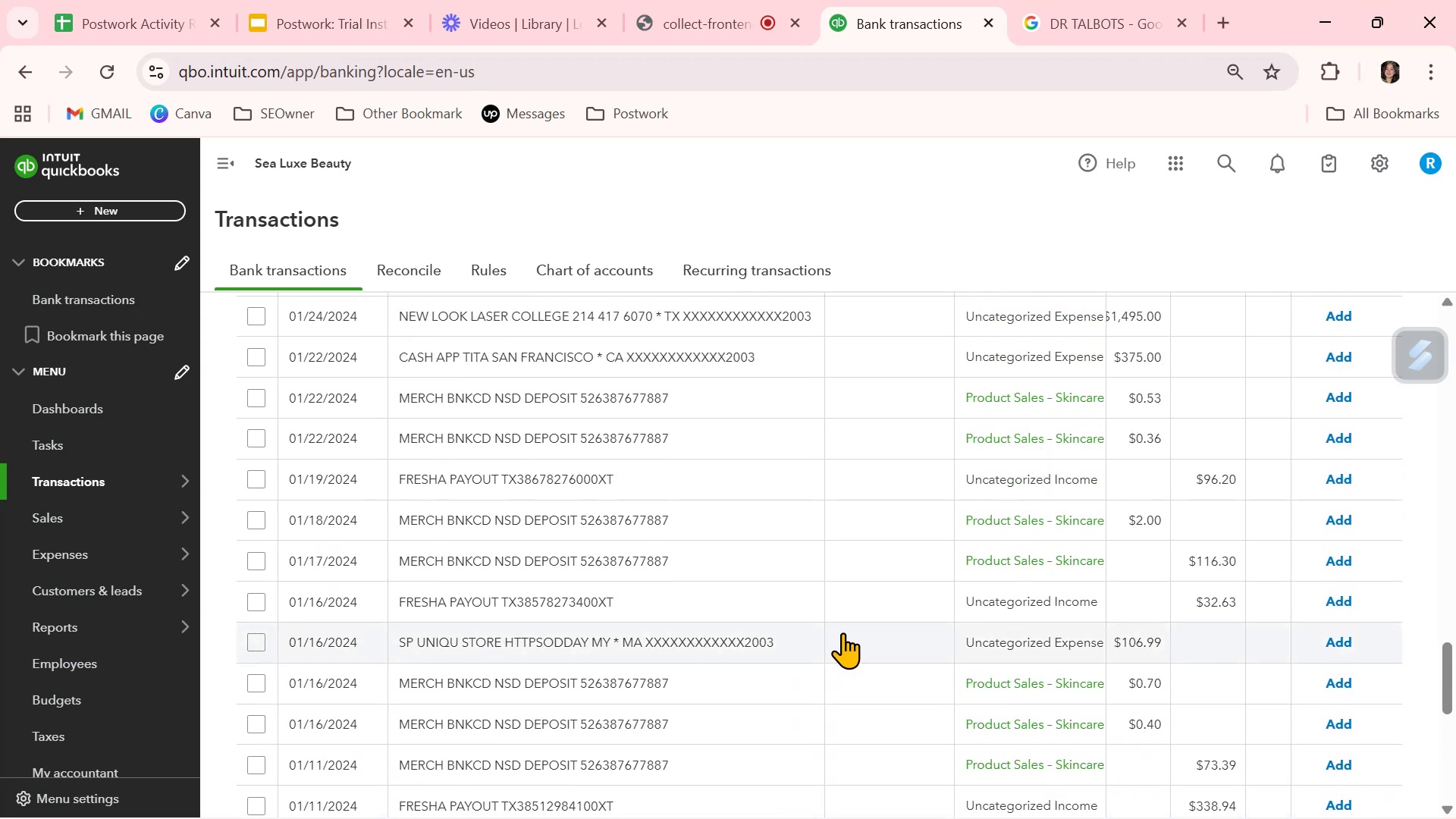 
scroll: coordinate [843, 618], scroll_direction: up, amount: 2.0
 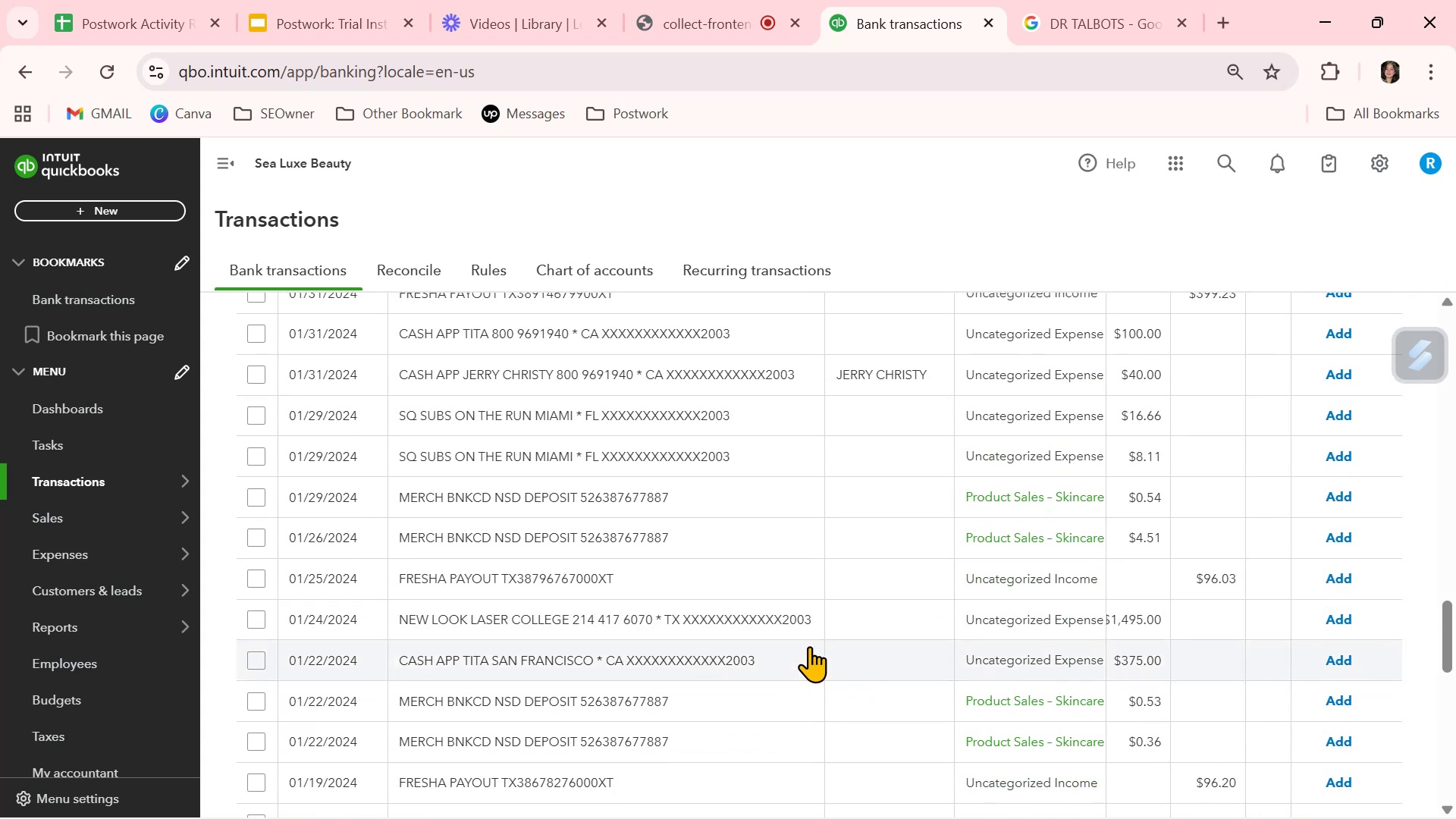 
wait(6.62)
 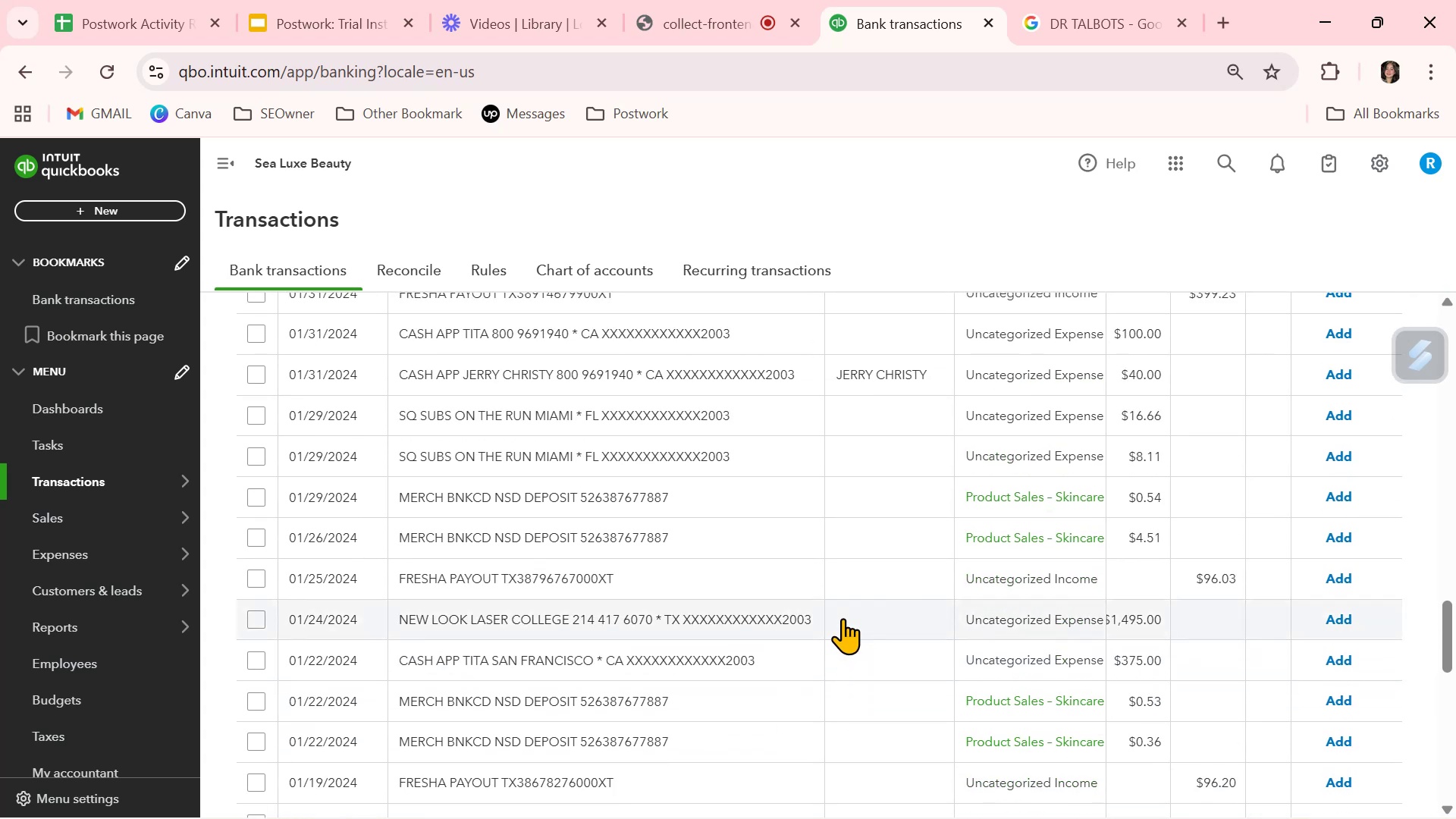 
scroll: coordinate [809, 646], scroll_direction: up, amount: 1.0
 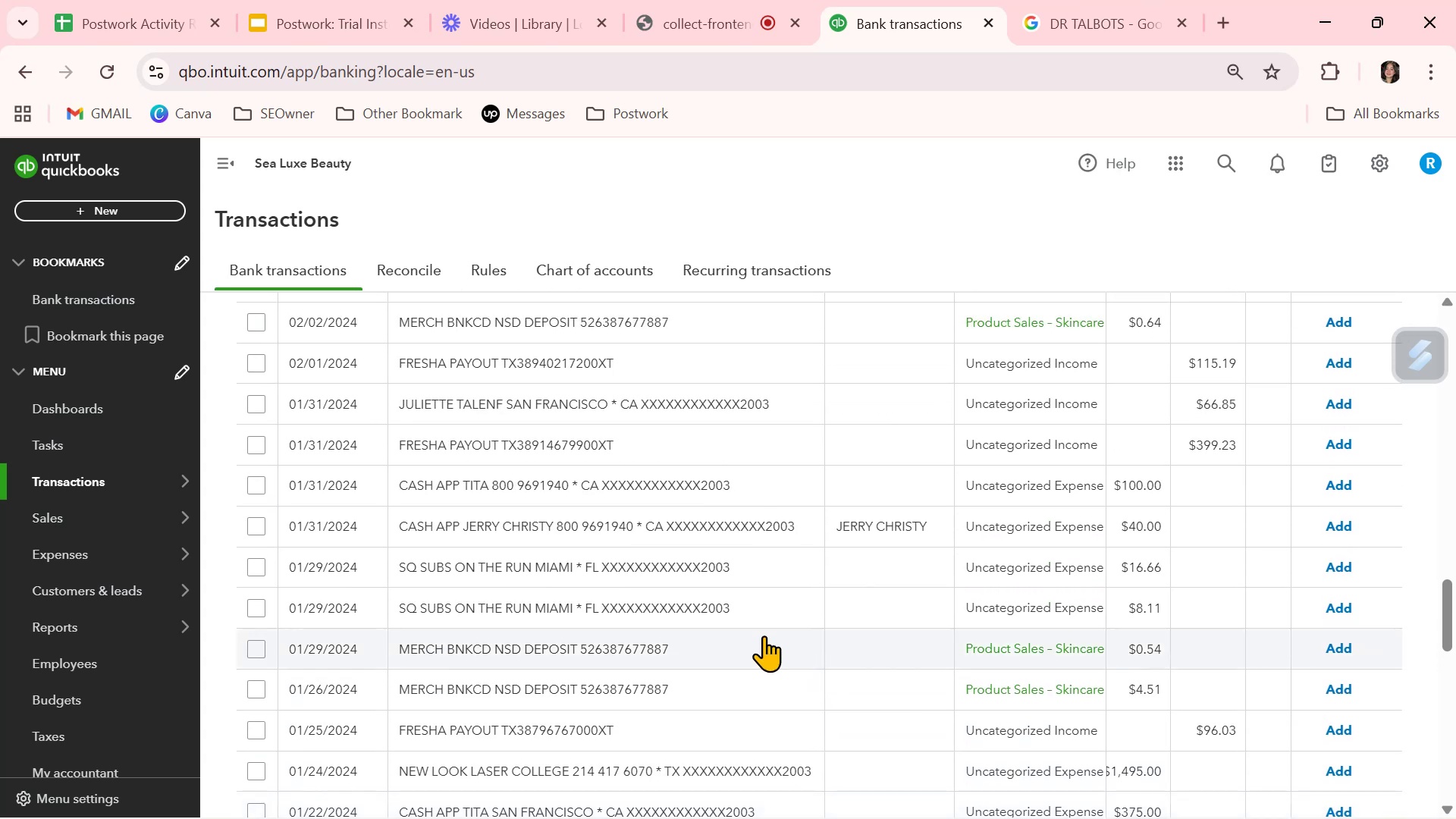 
left_click([583, 554])
 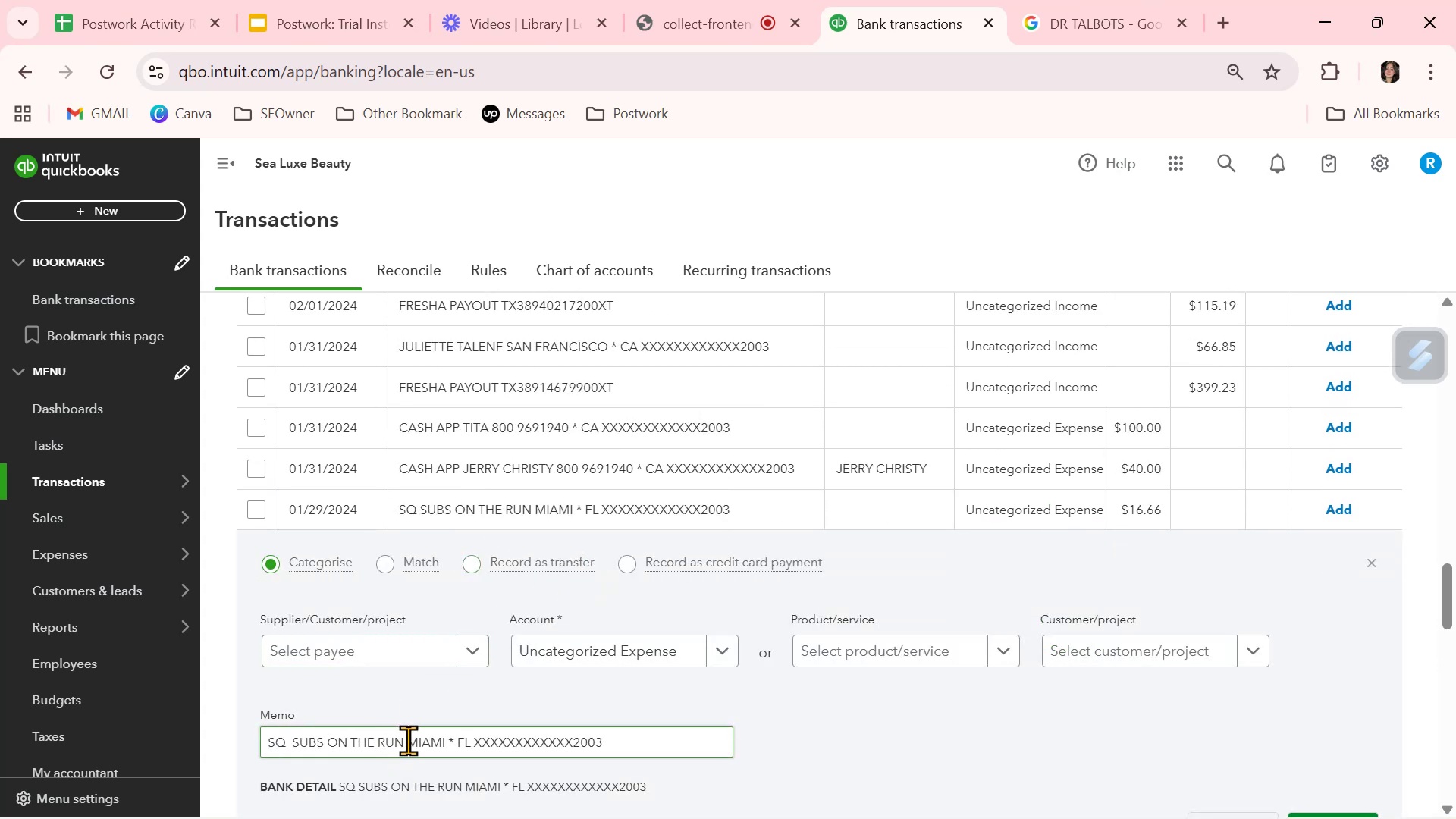 
left_click_drag(start_coordinate=[403, 738], to_coordinate=[294, 742])
 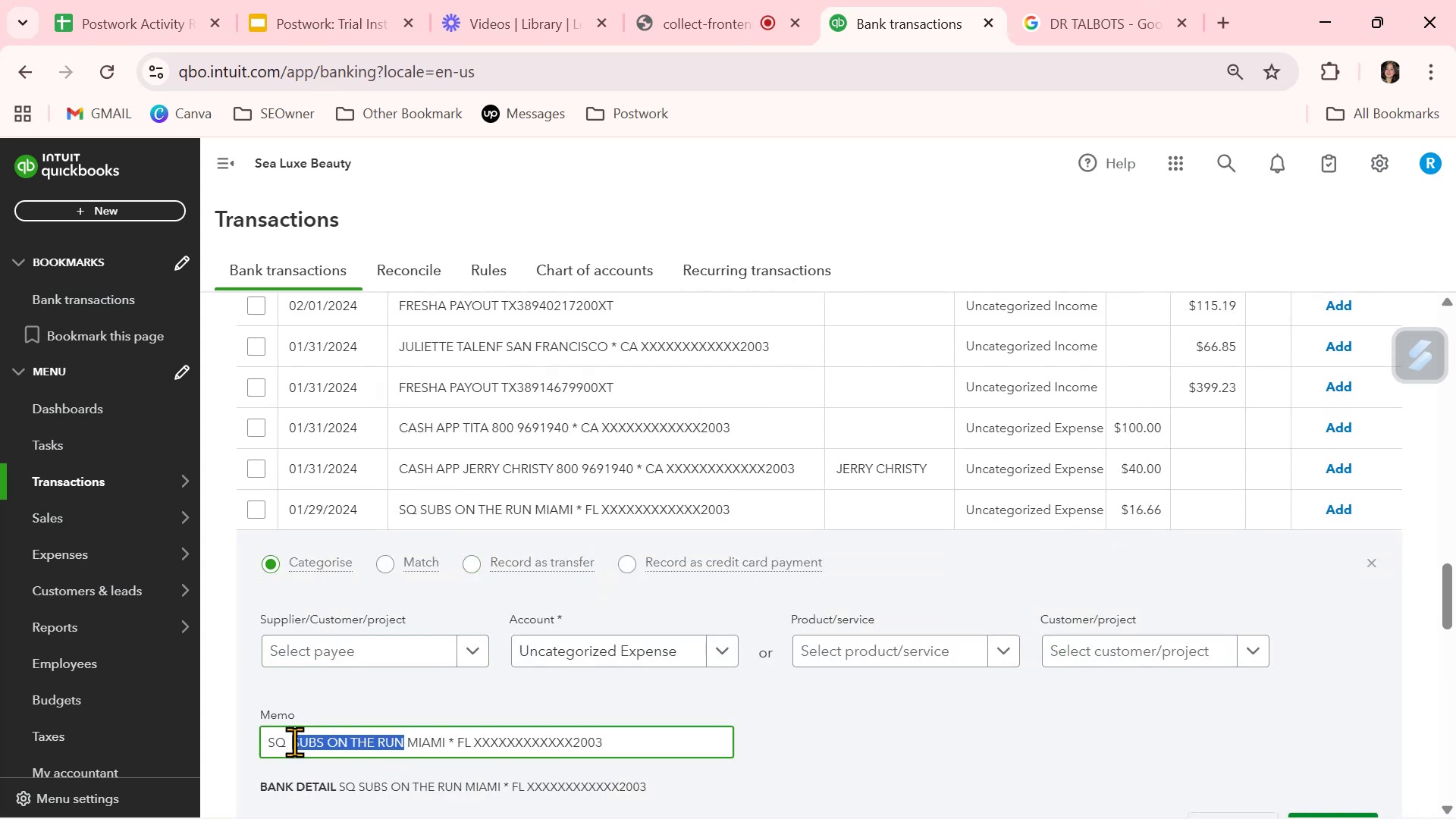 
key(Control+ControlLeft)
 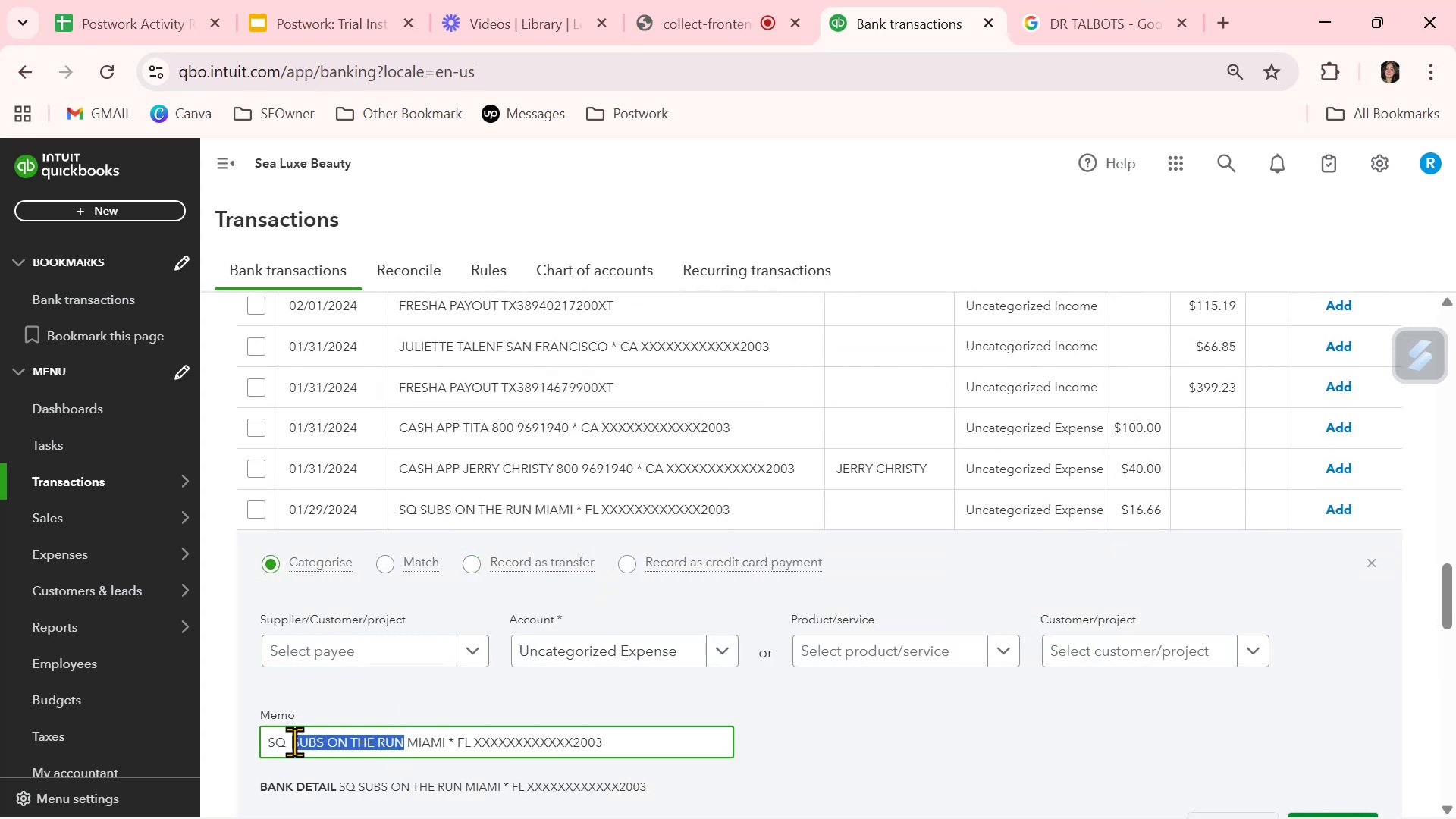 
key(Control+C)
 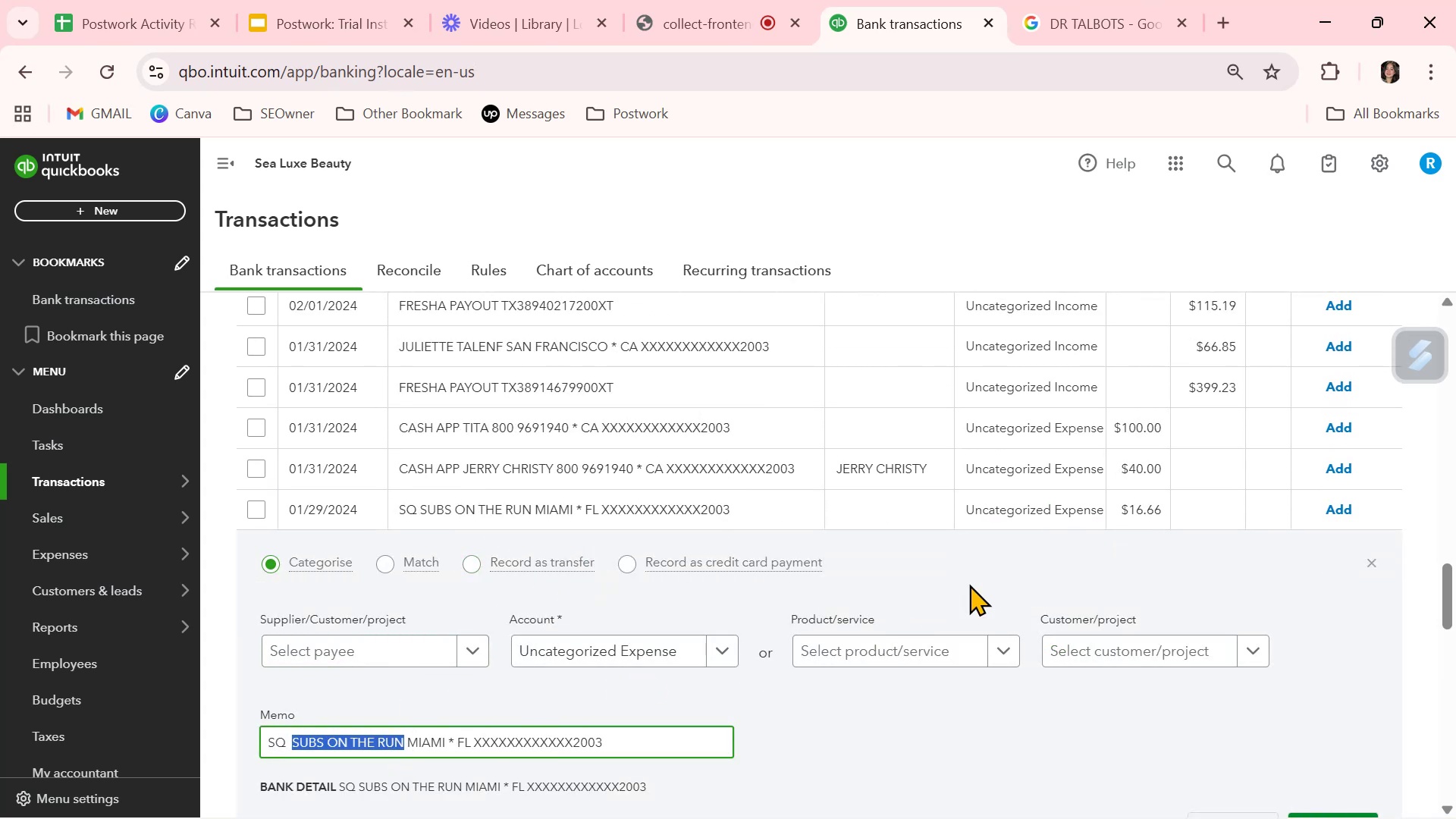 
left_click([1062, 0])
 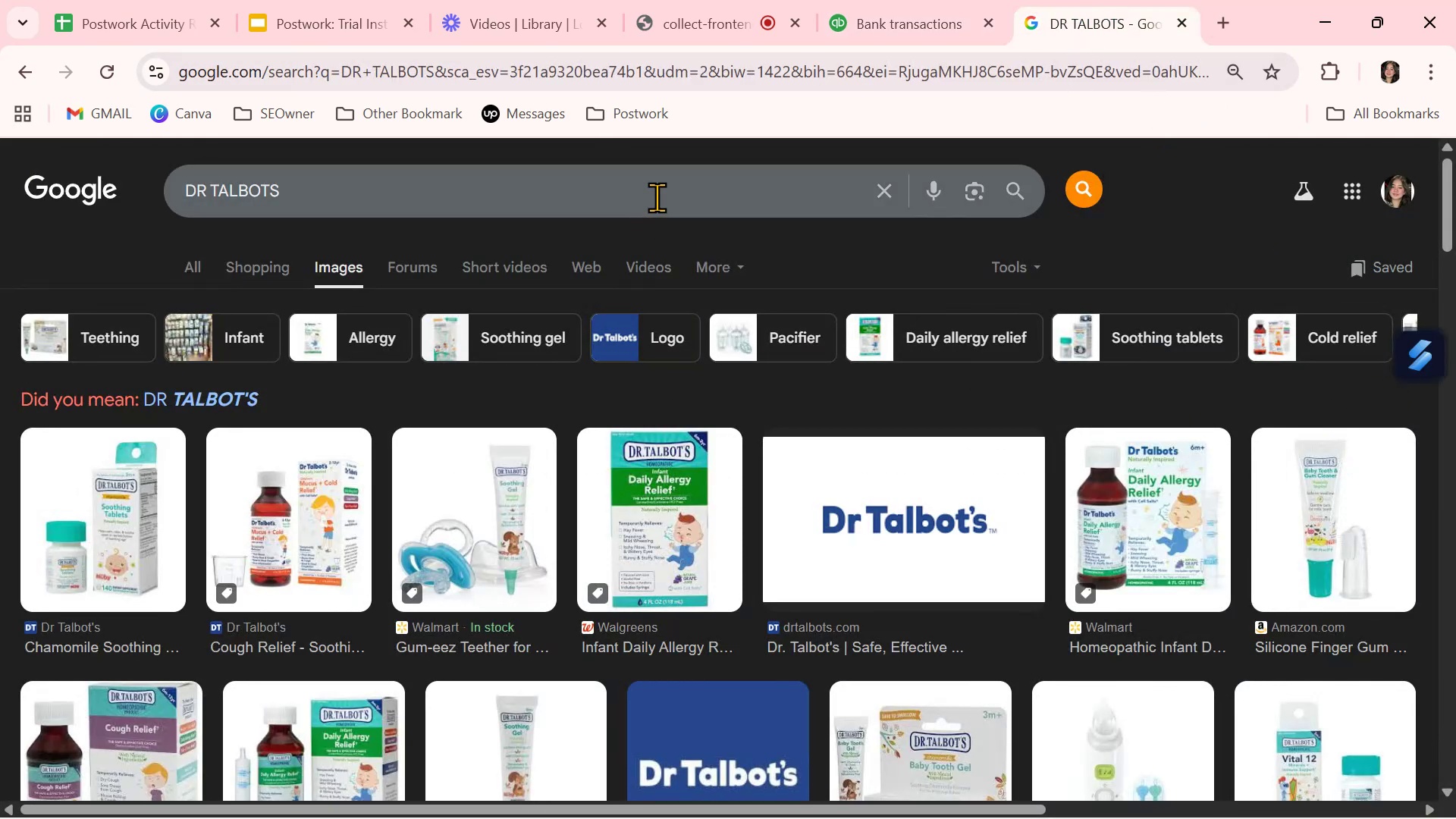 
double_click([667, 186])
 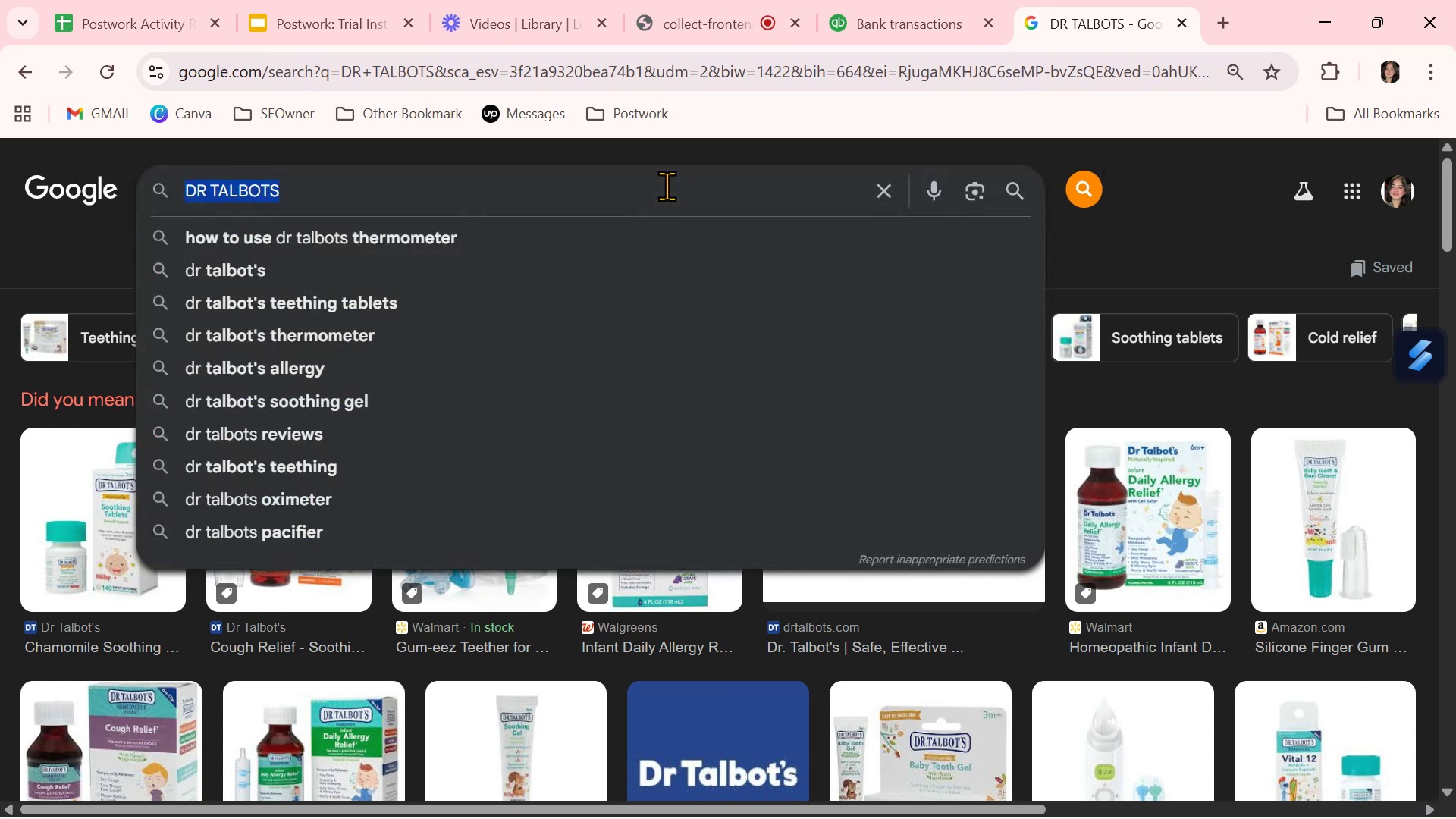 
triple_click([667, 186])
 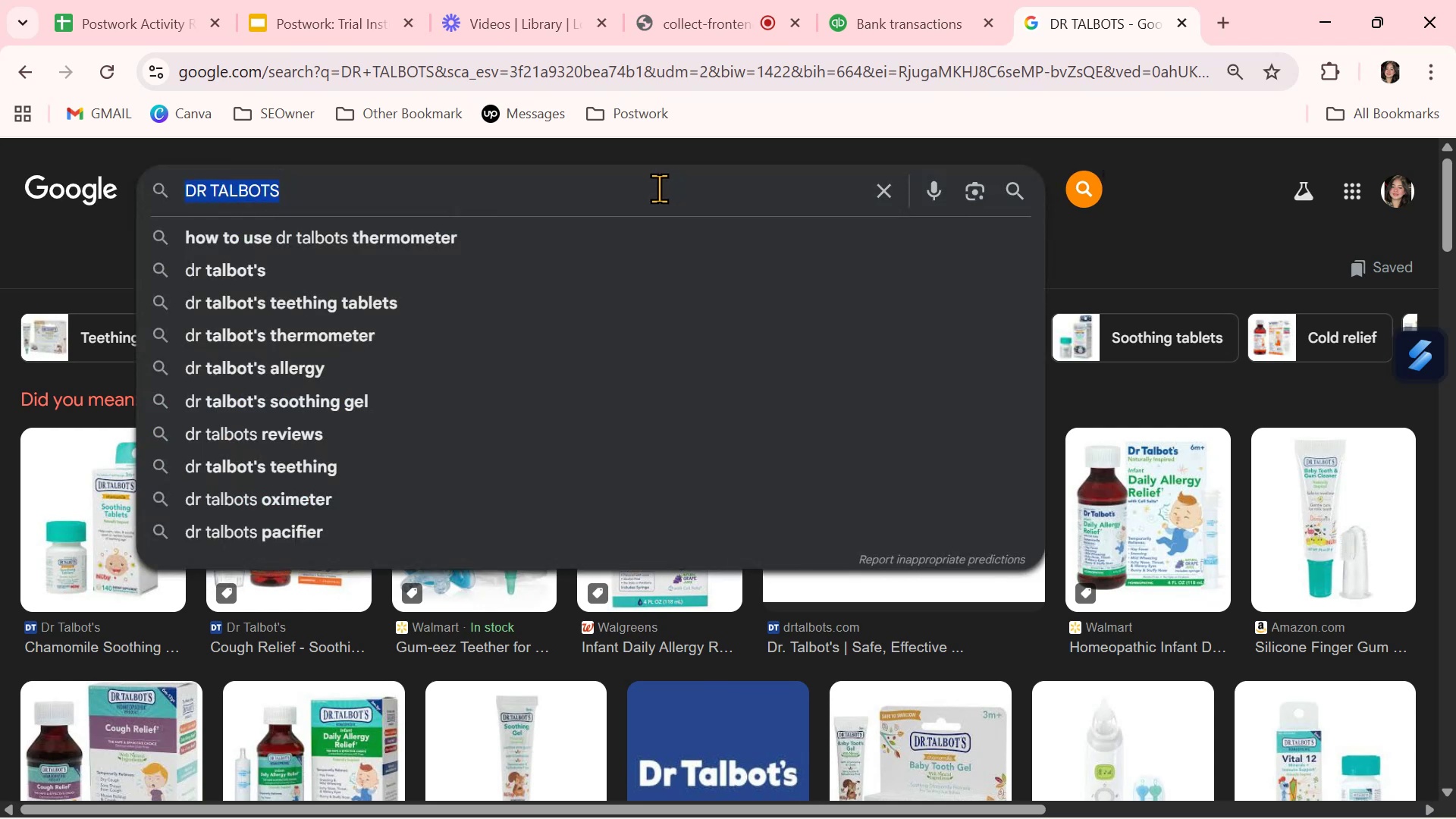 
key(Control+ControlLeft)
 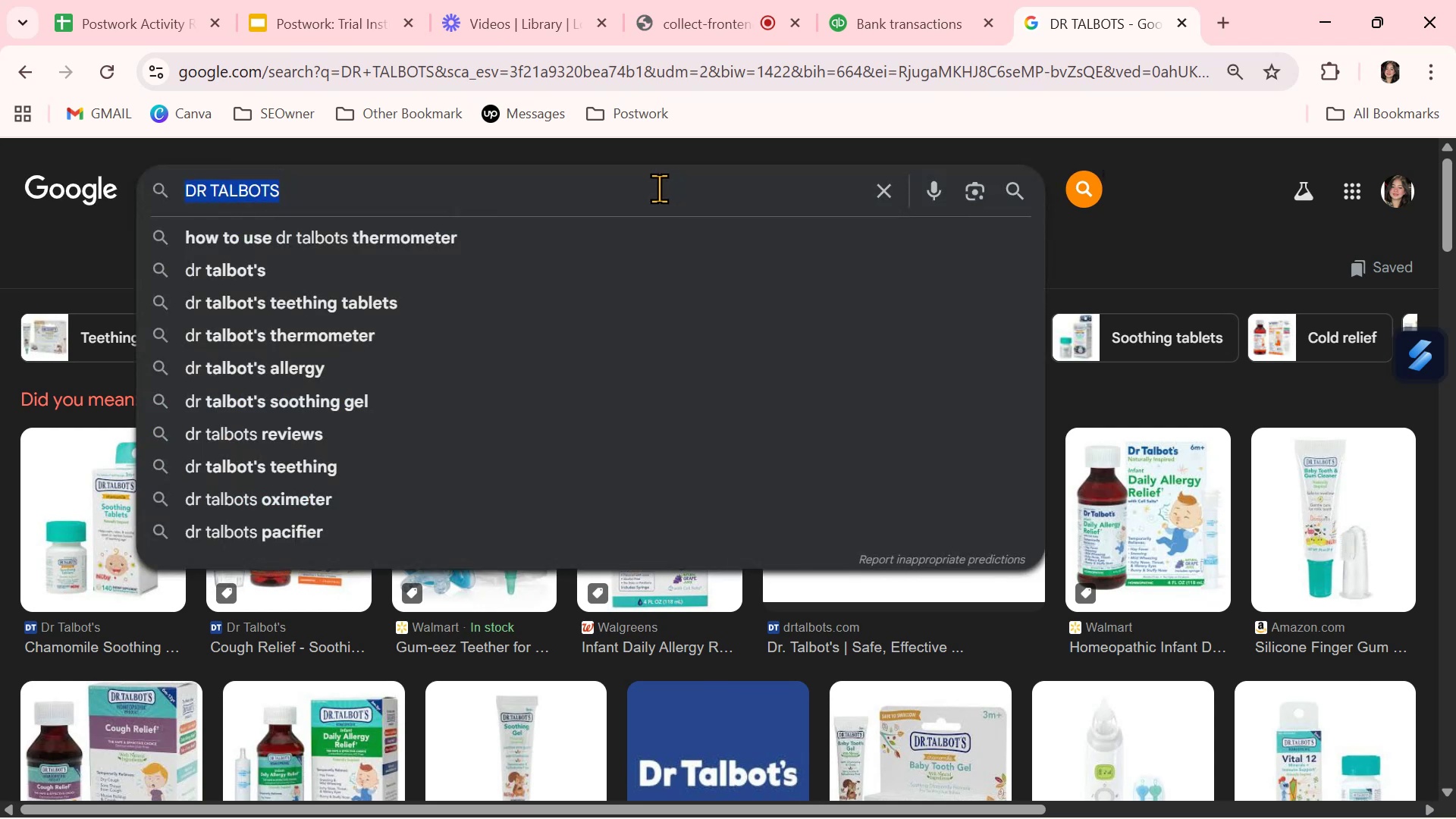 
key(Control+V)
 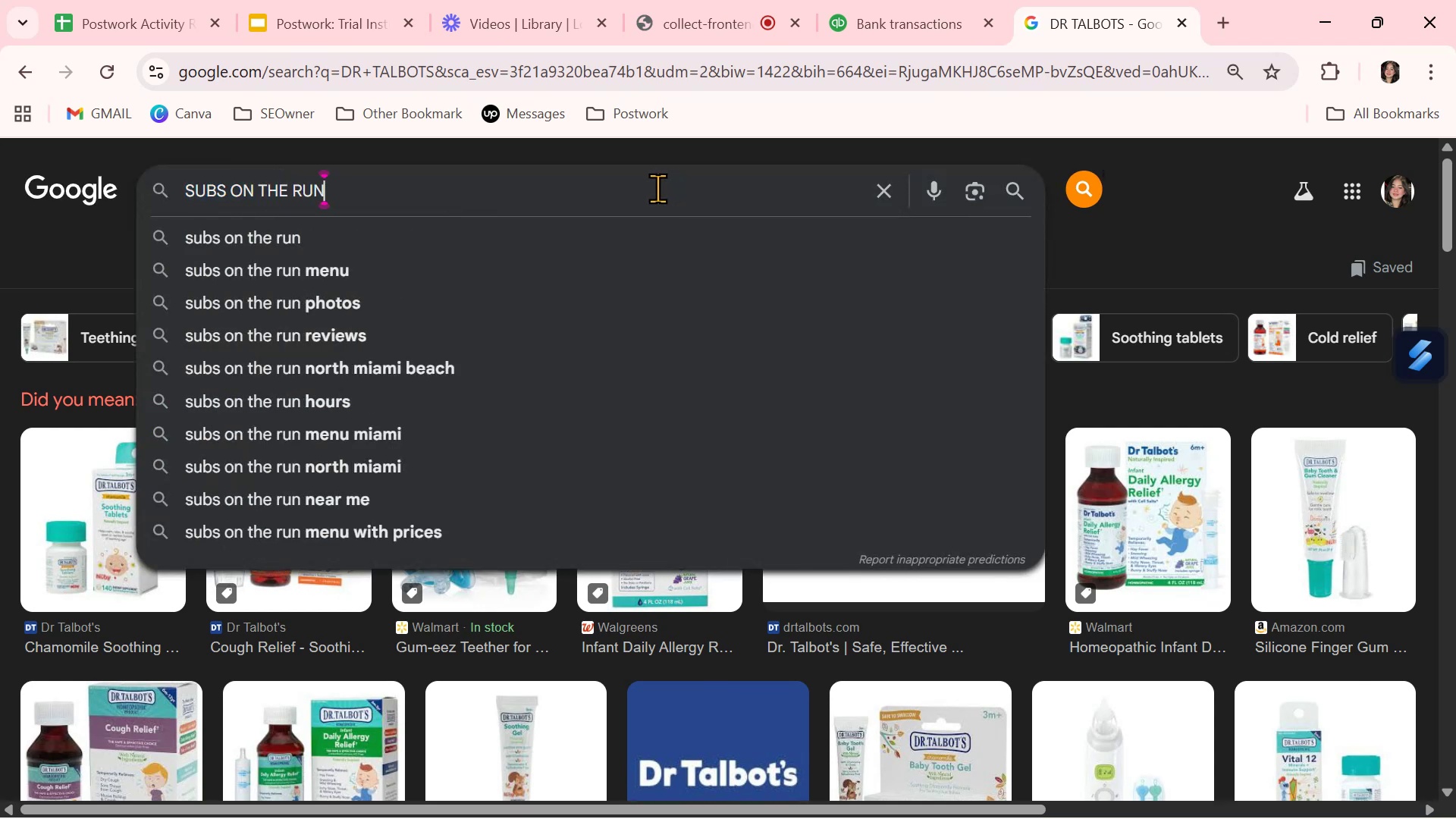 
key(NumpadEnter)
 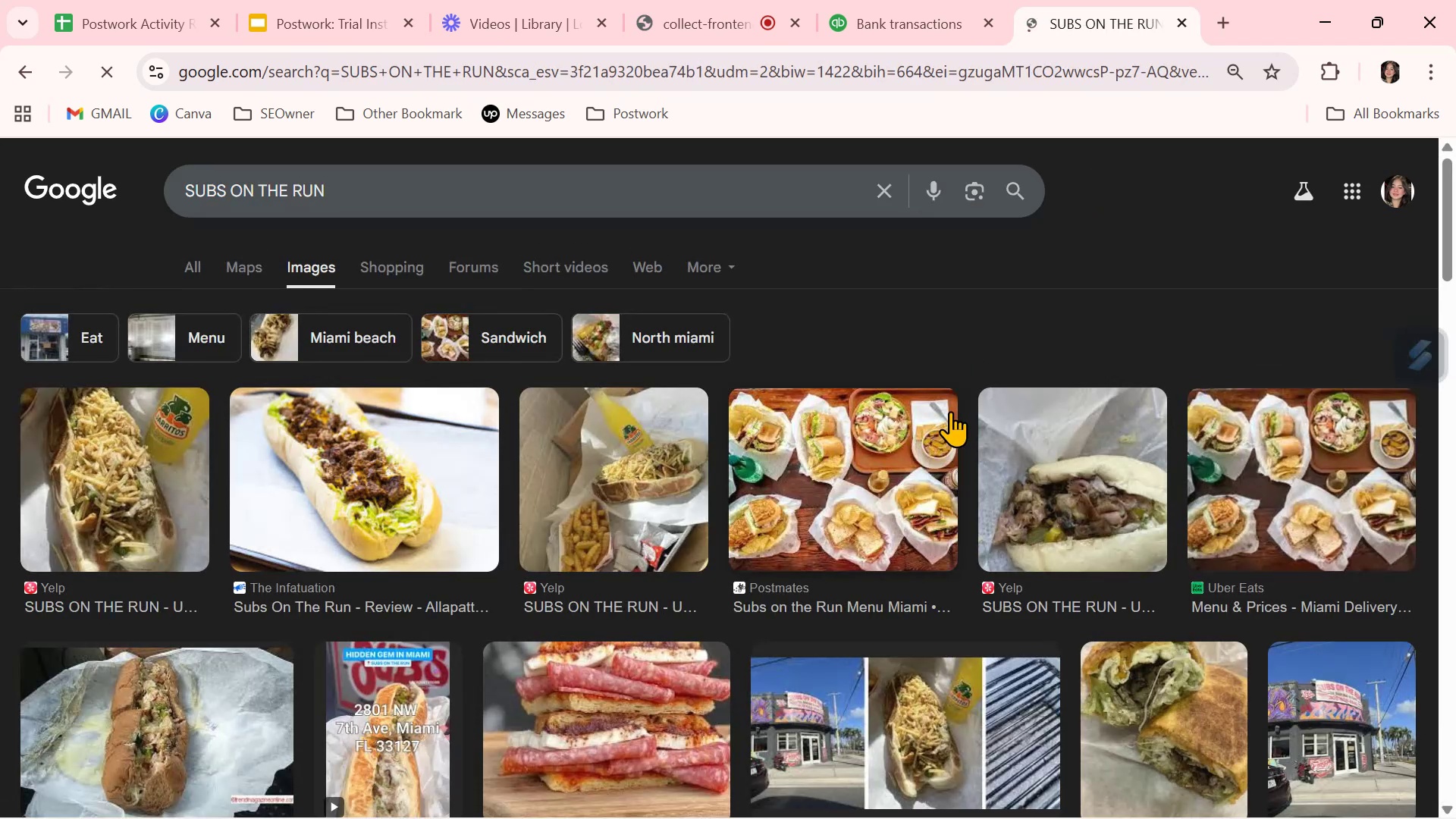 
left_click([908, 6])
 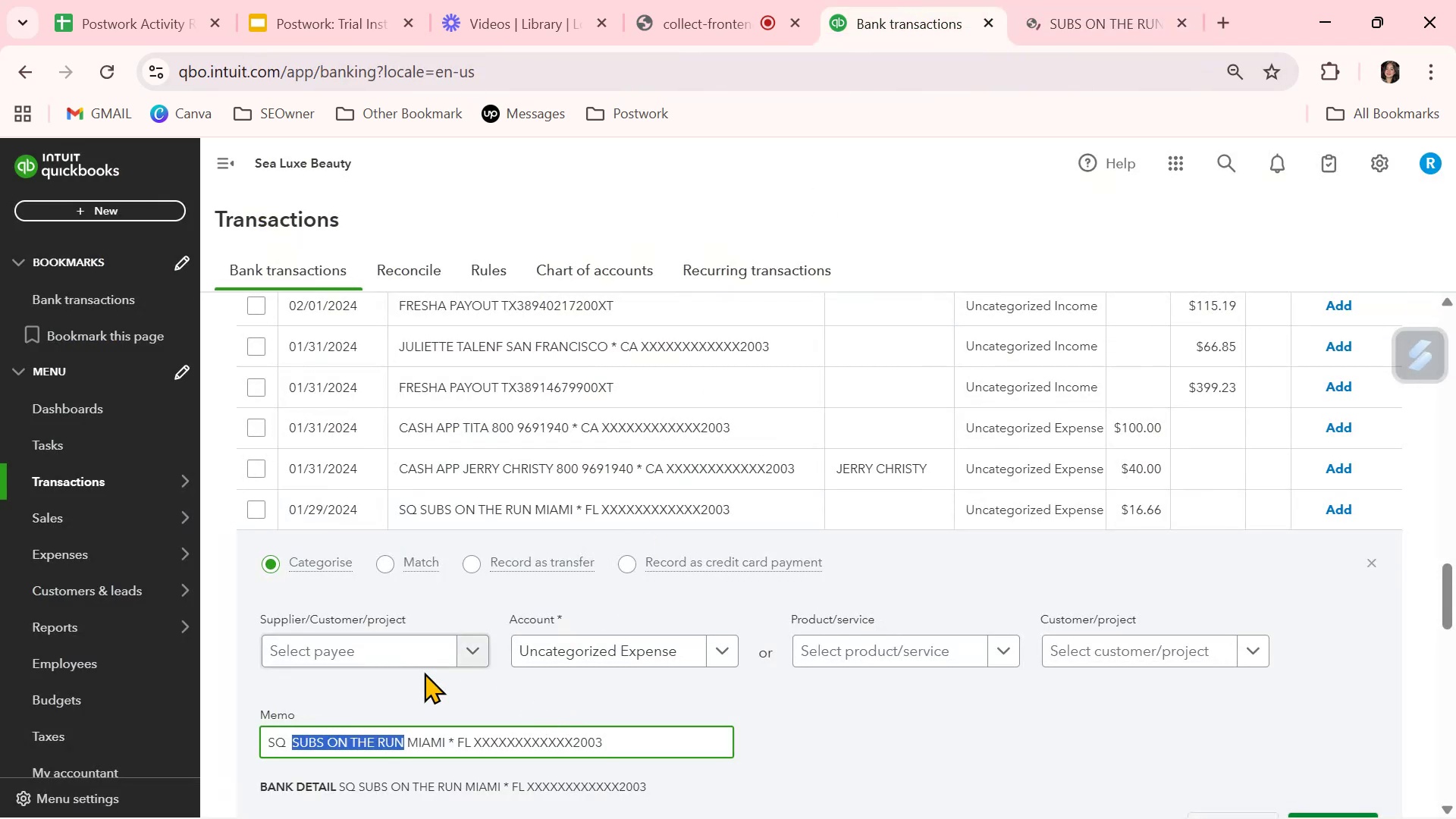 
left_click([383, 652])
 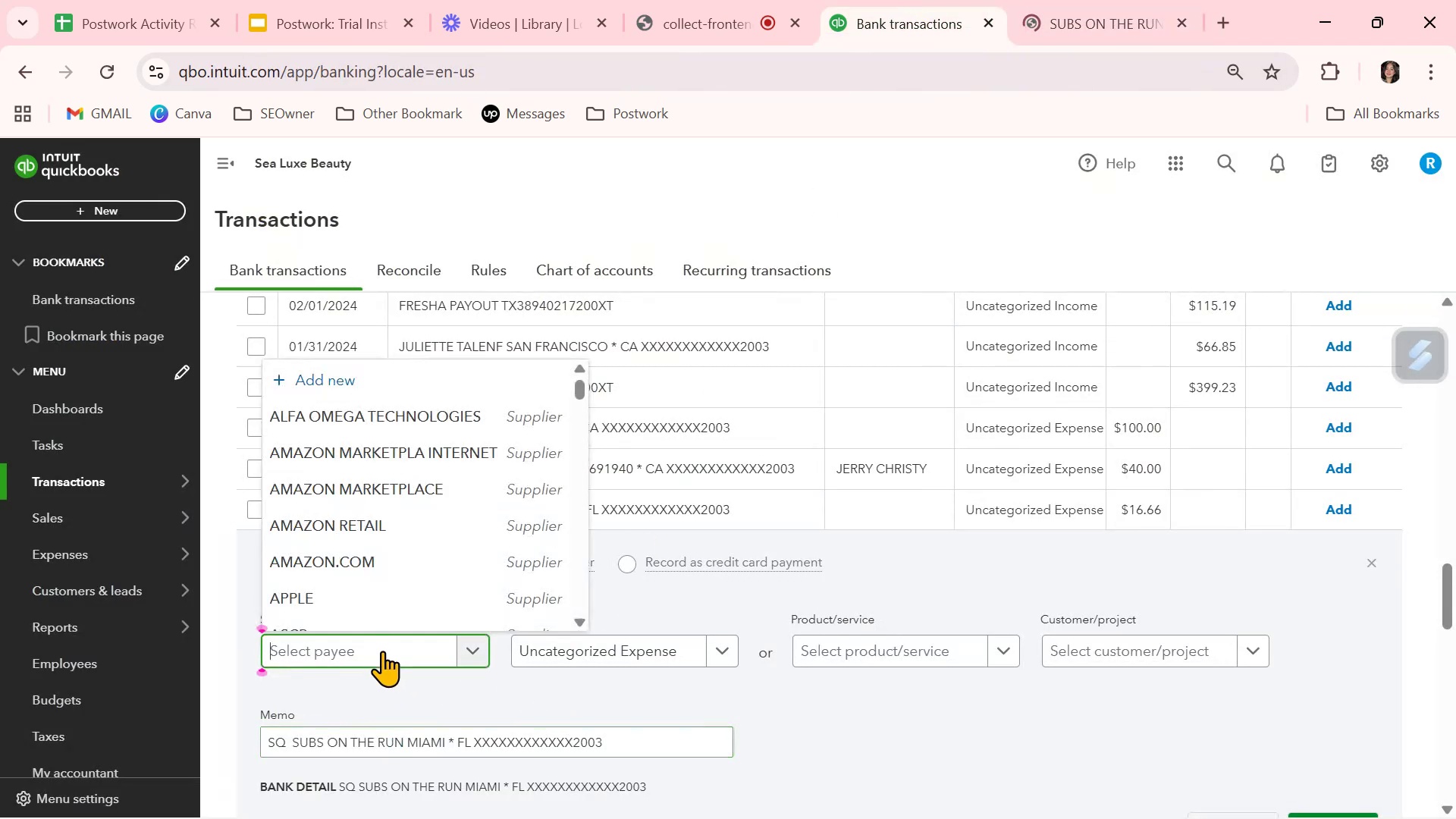 
key(Control+ControlLeft)
 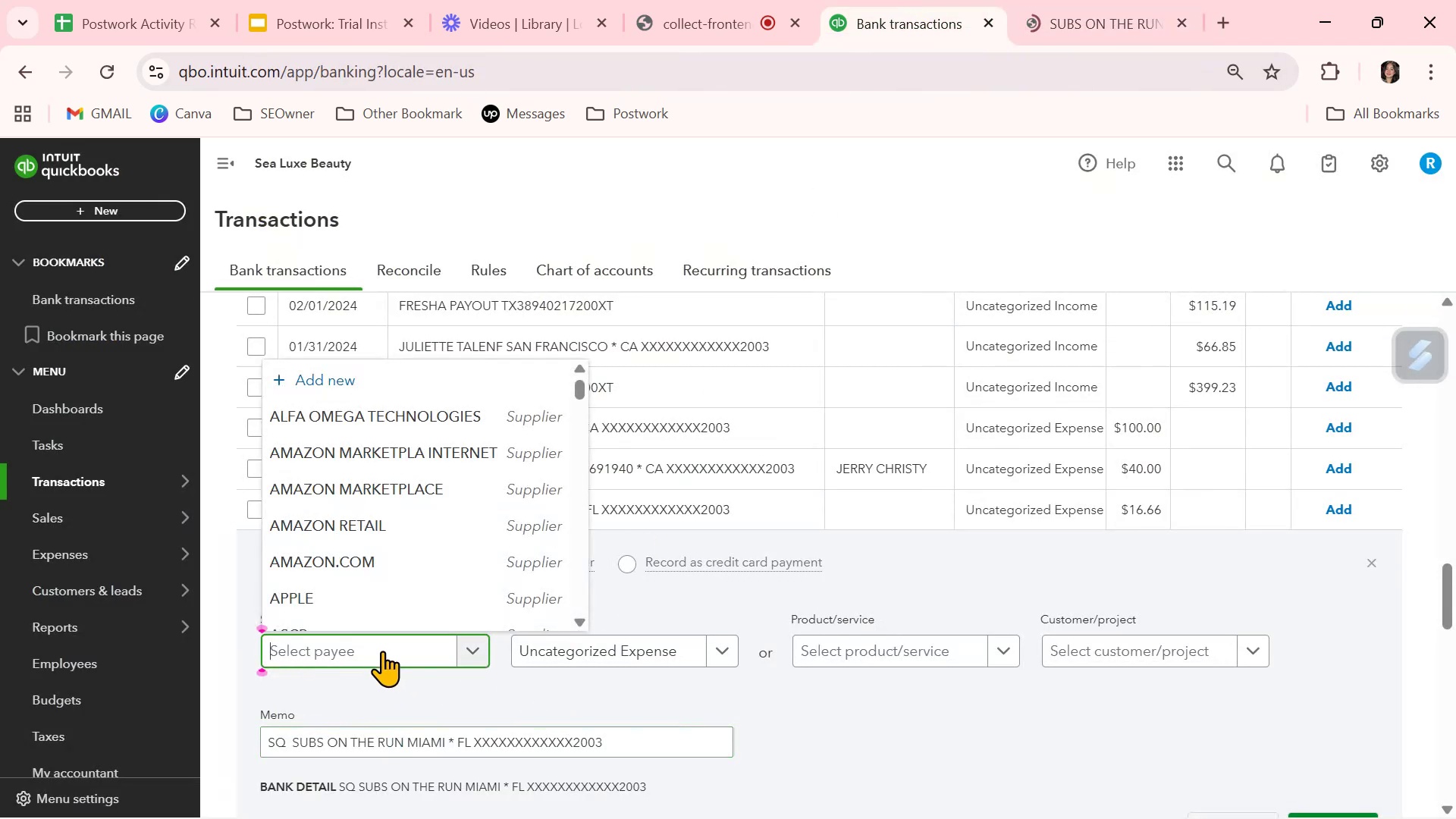 
key(Control+V)
 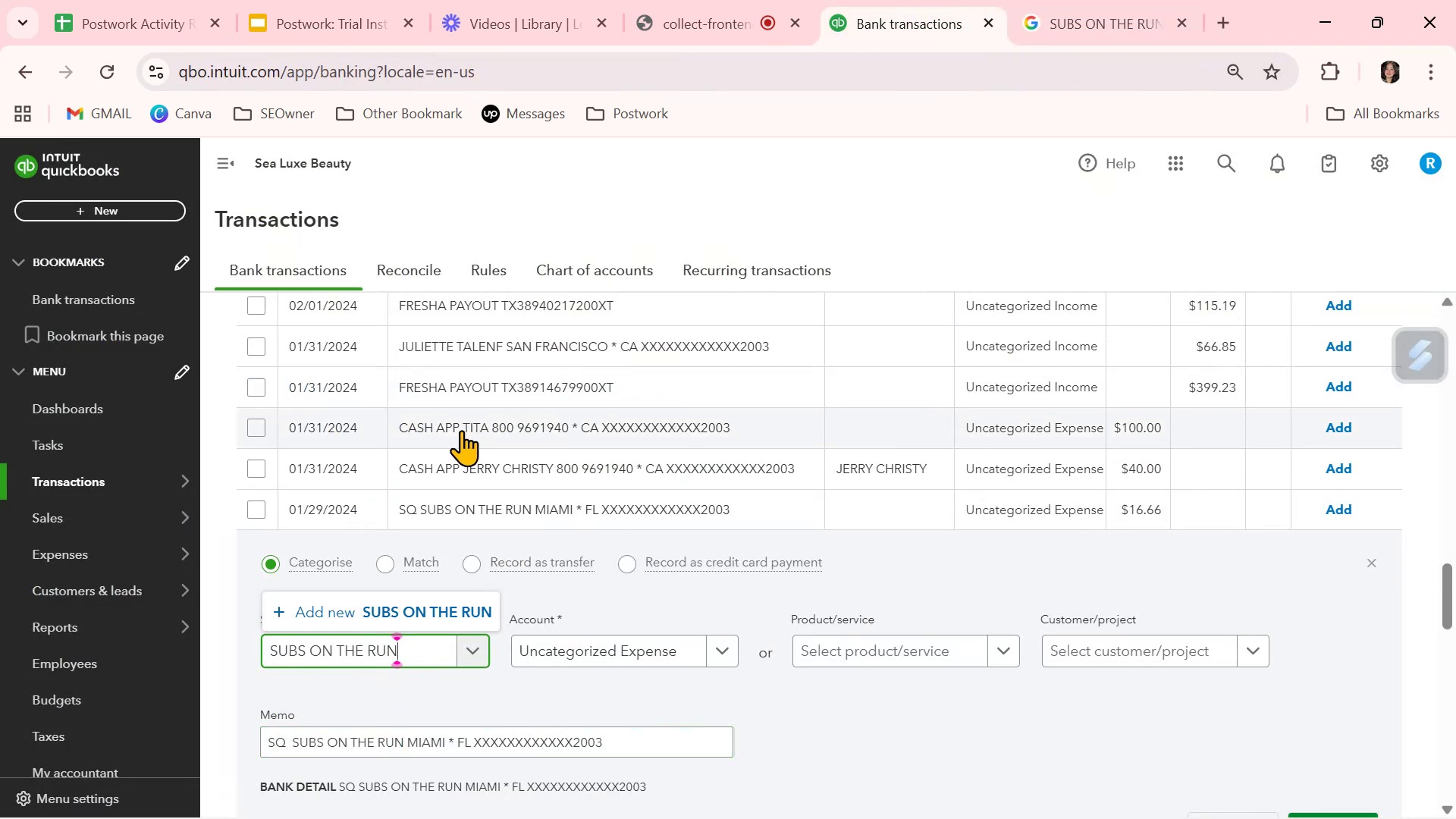 
left_click([407, 613])
 